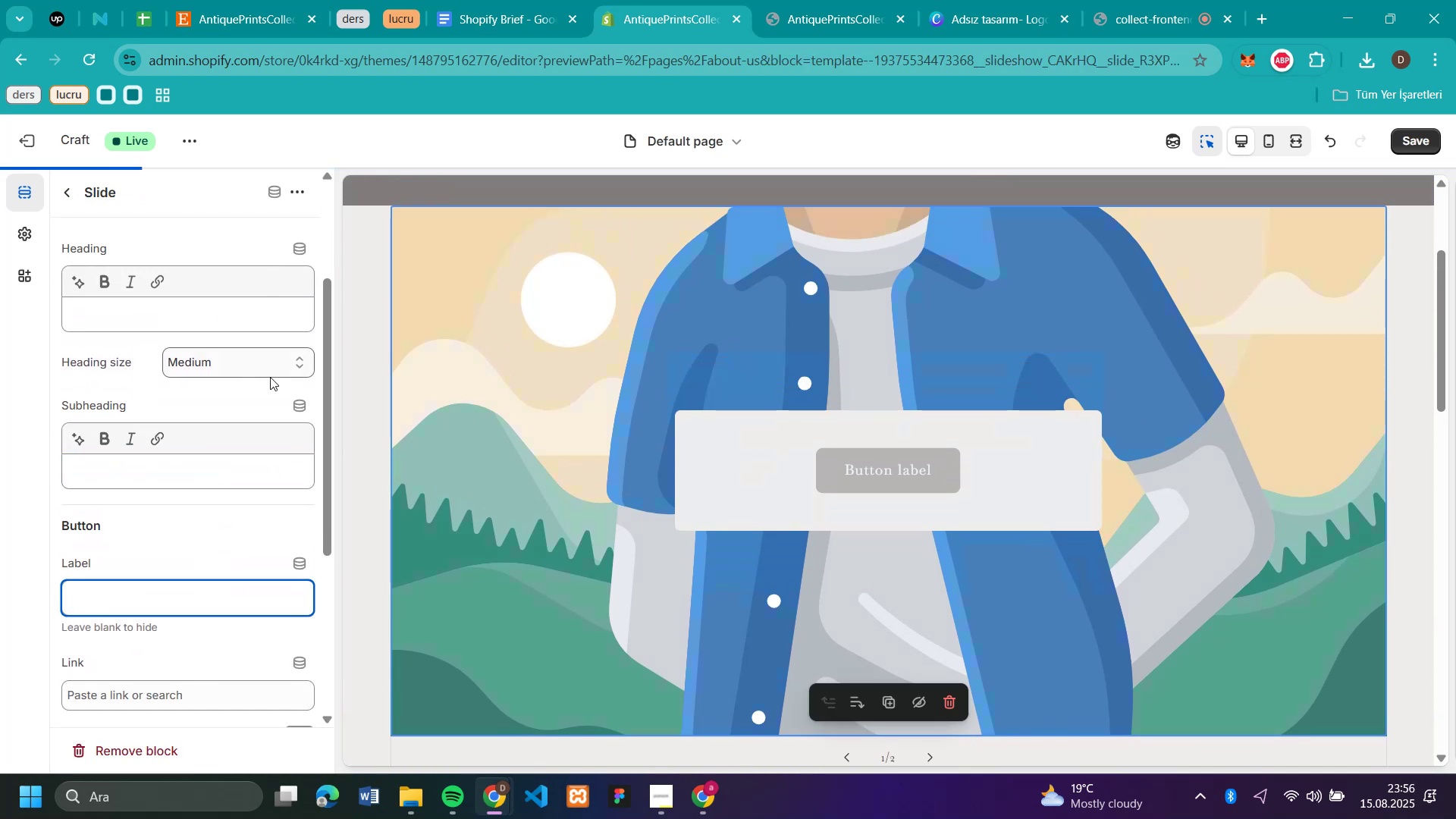 
scroll: coordinate [250, 417], scroll_direction: down, amount: 2.0
 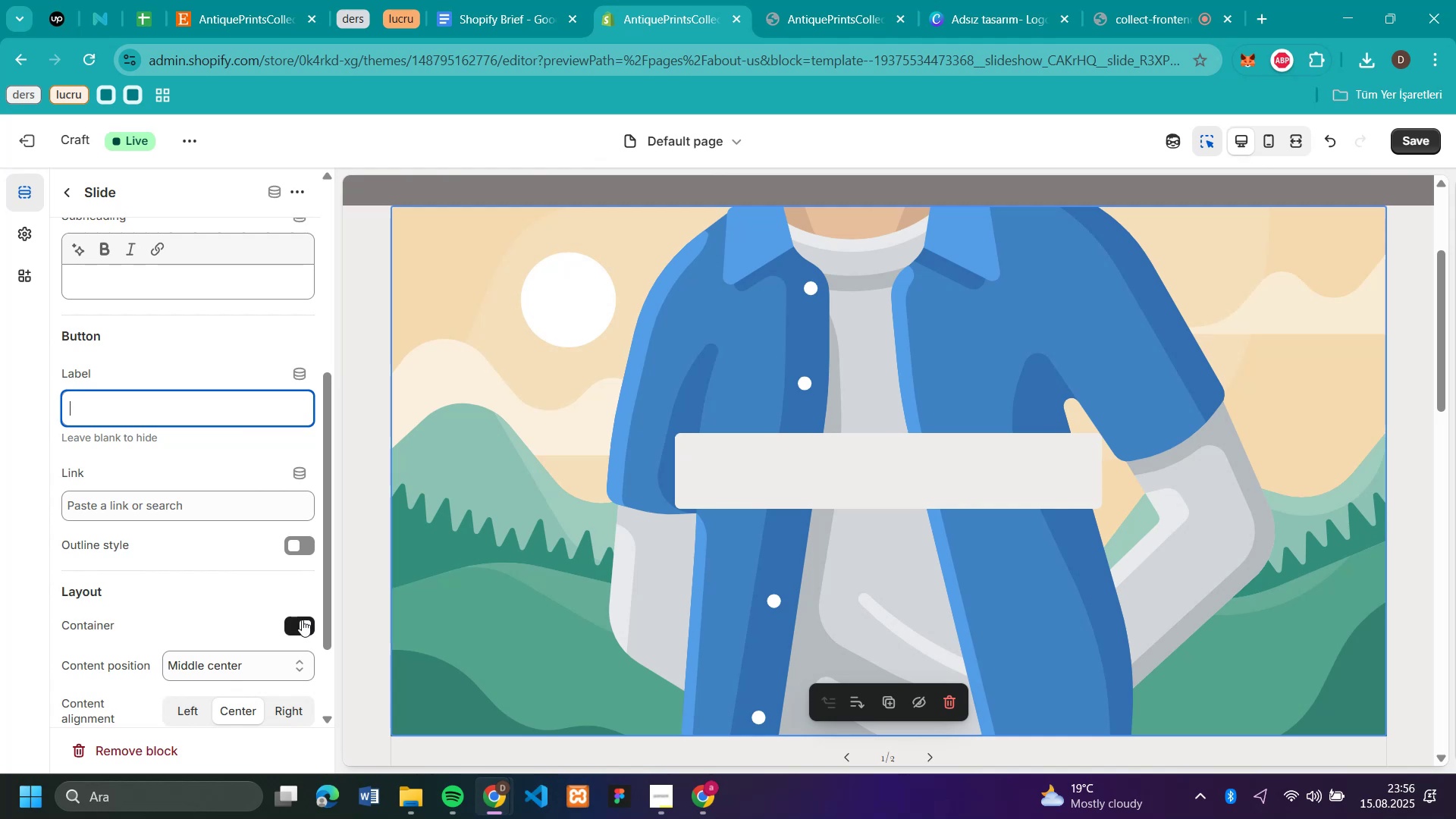 
left_click([291, 619])
 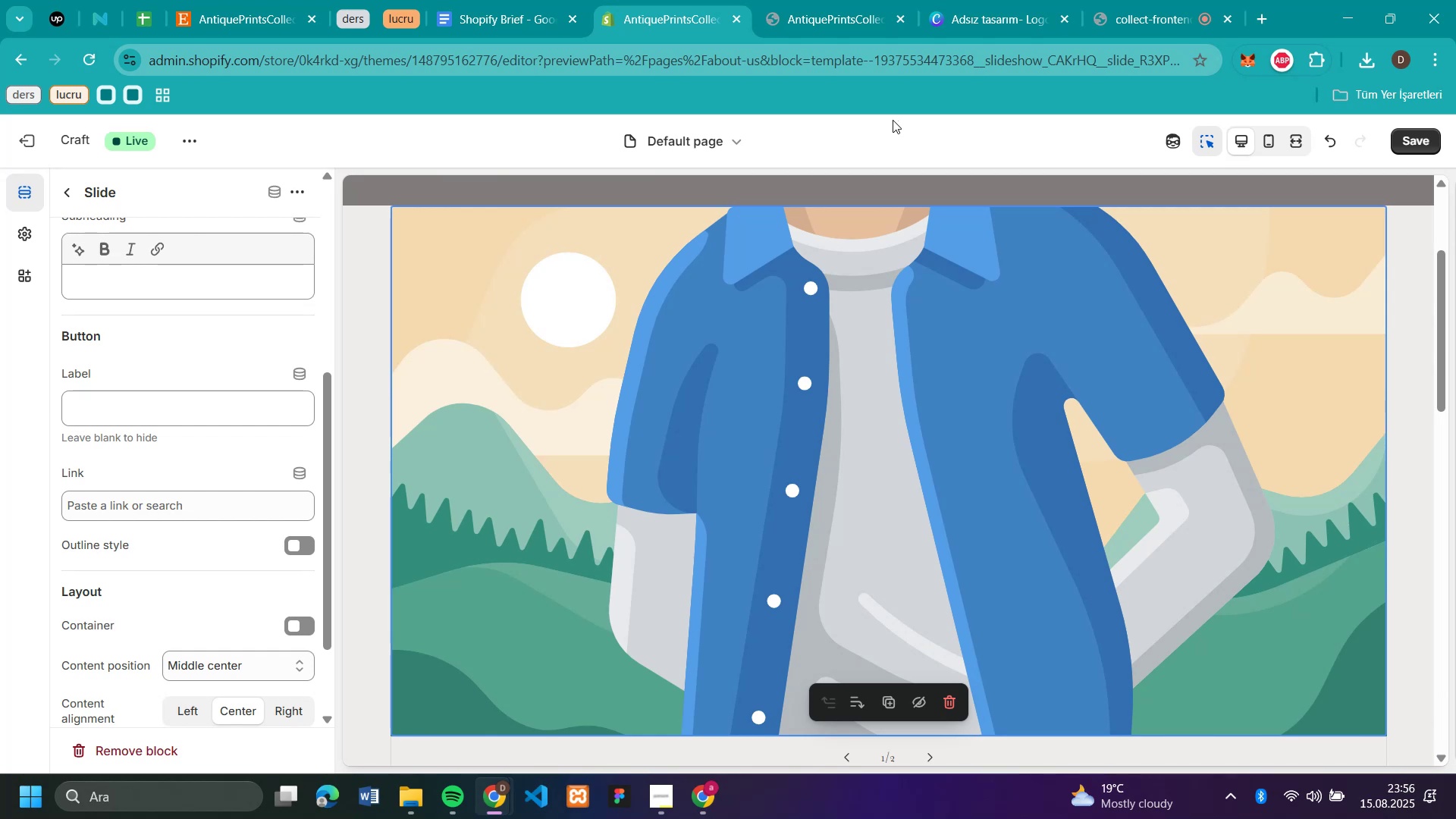 
wait(24.06)
 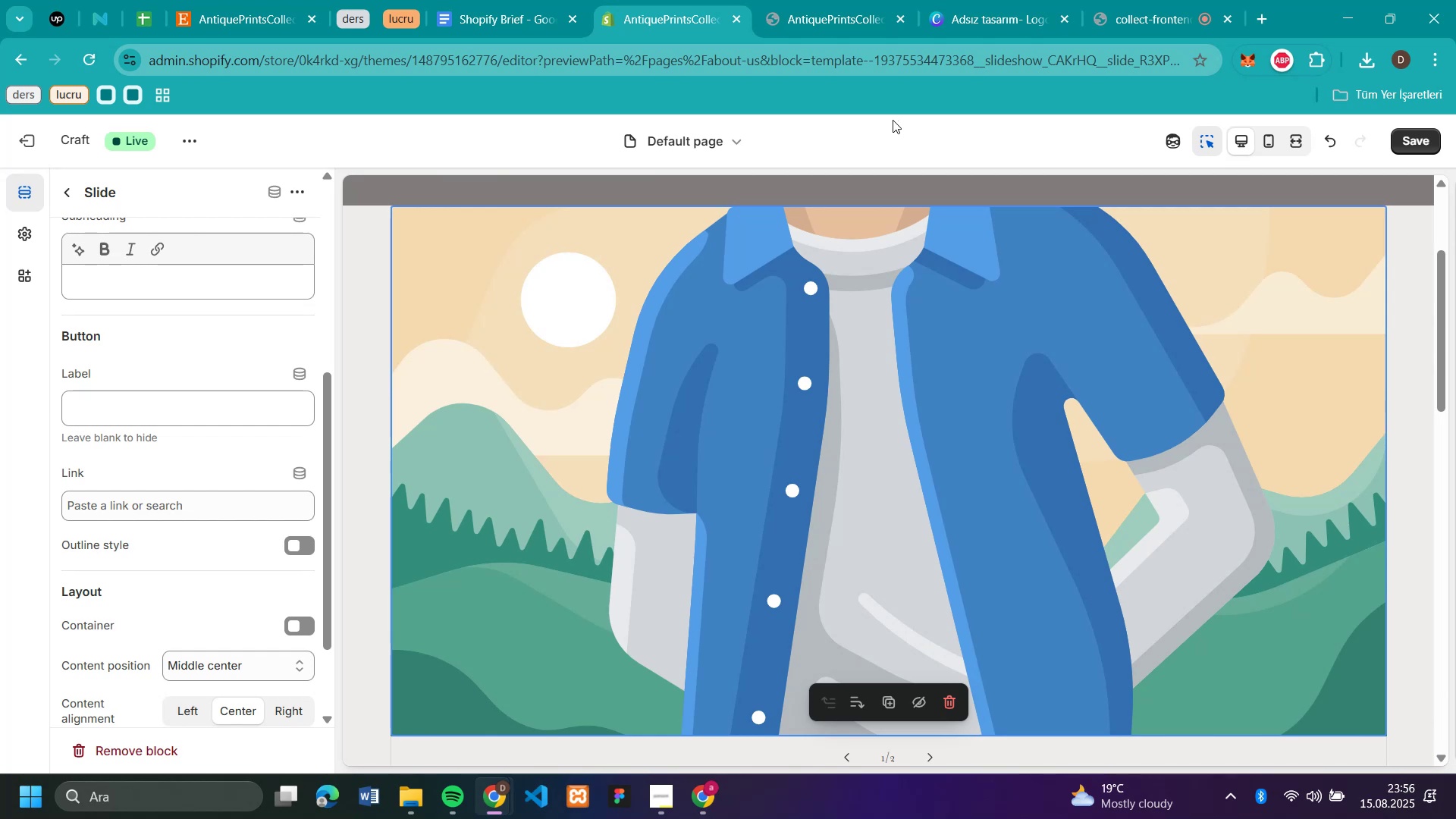 
scroll: coordinate [981, 492], scroll_direction: down, amount: 3.0
 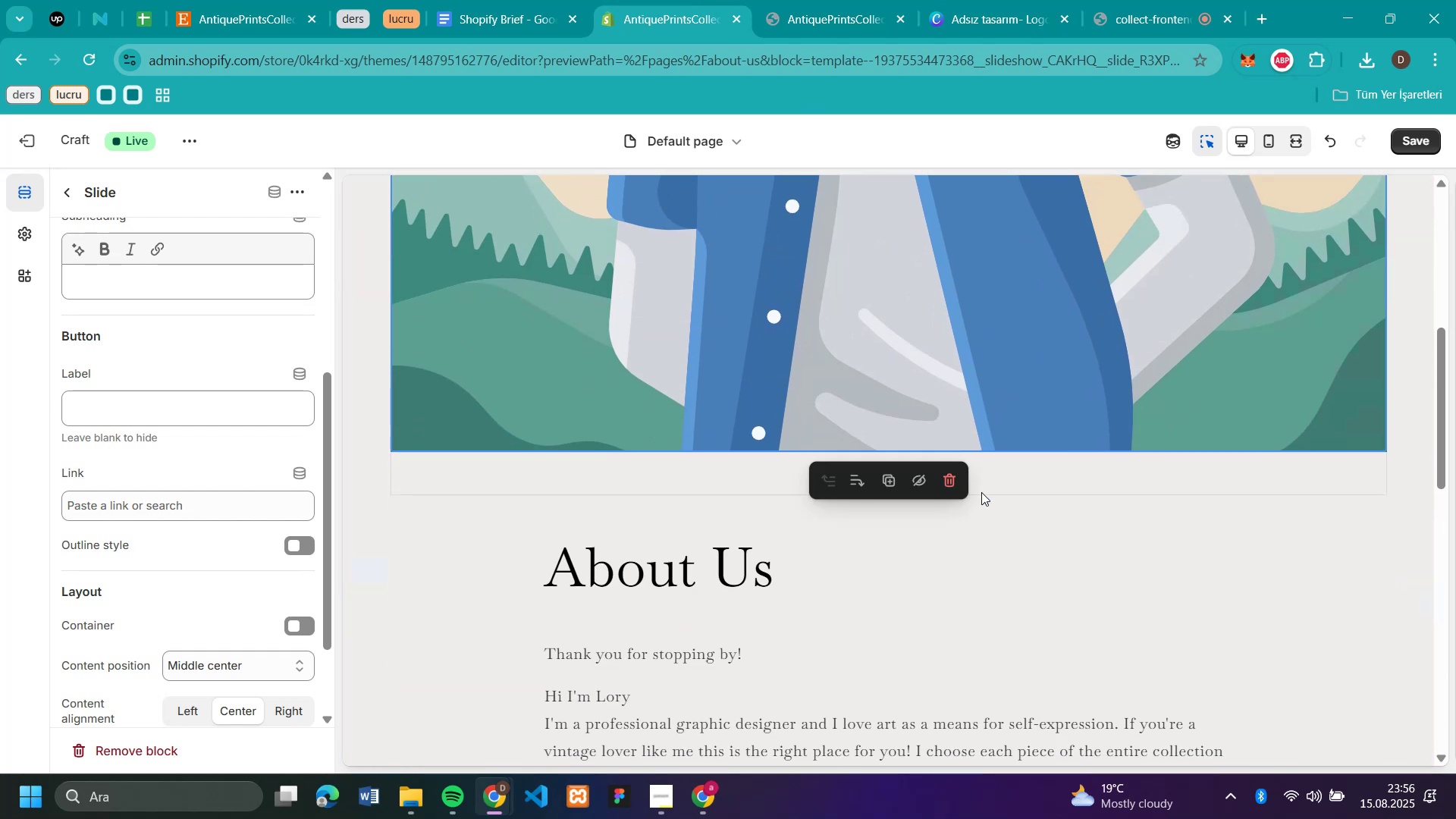 
scroll: coordinate [909, 417], scroll_direction: up, amount: 5.0
 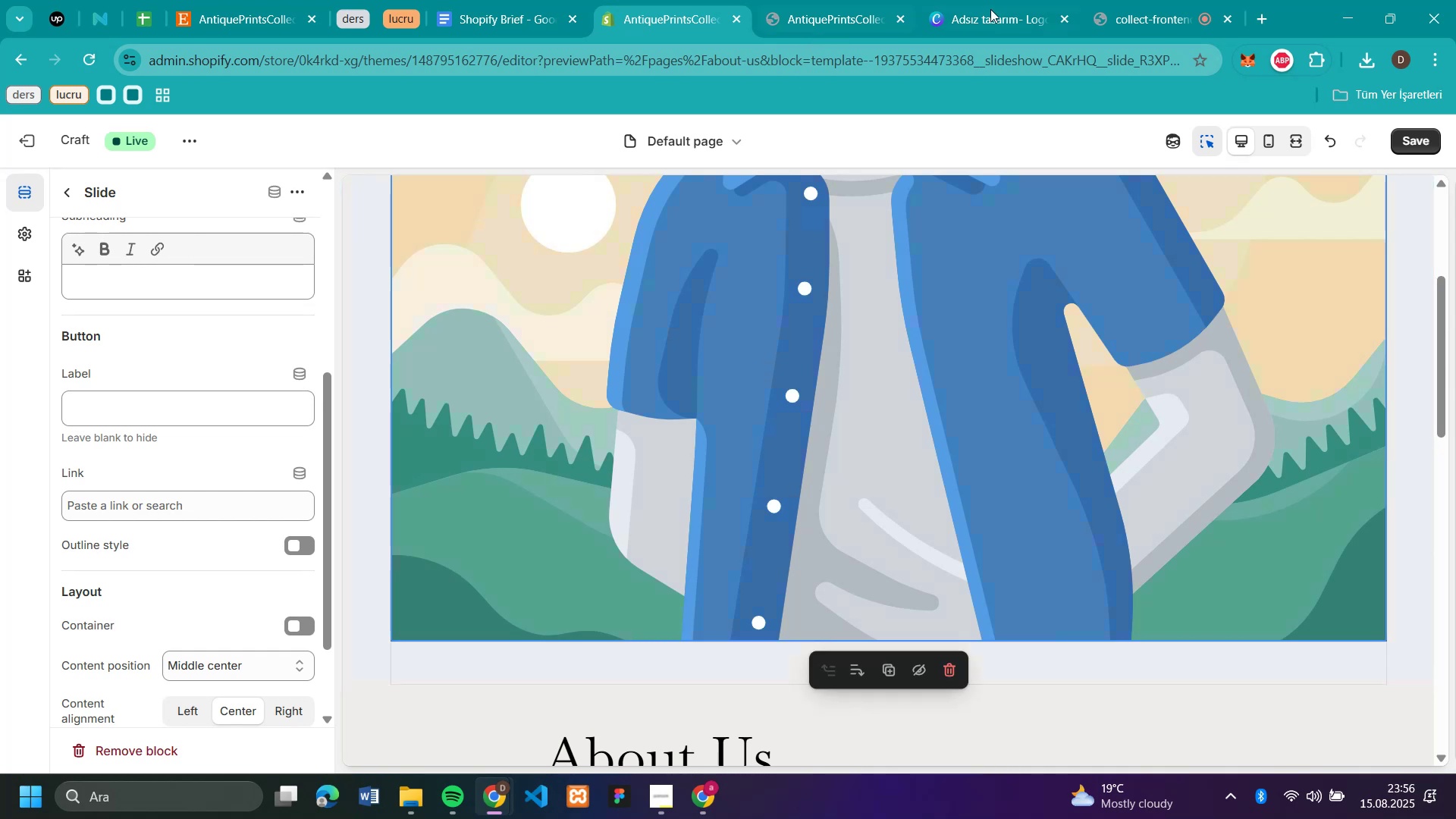 
left_click([981, 17])
 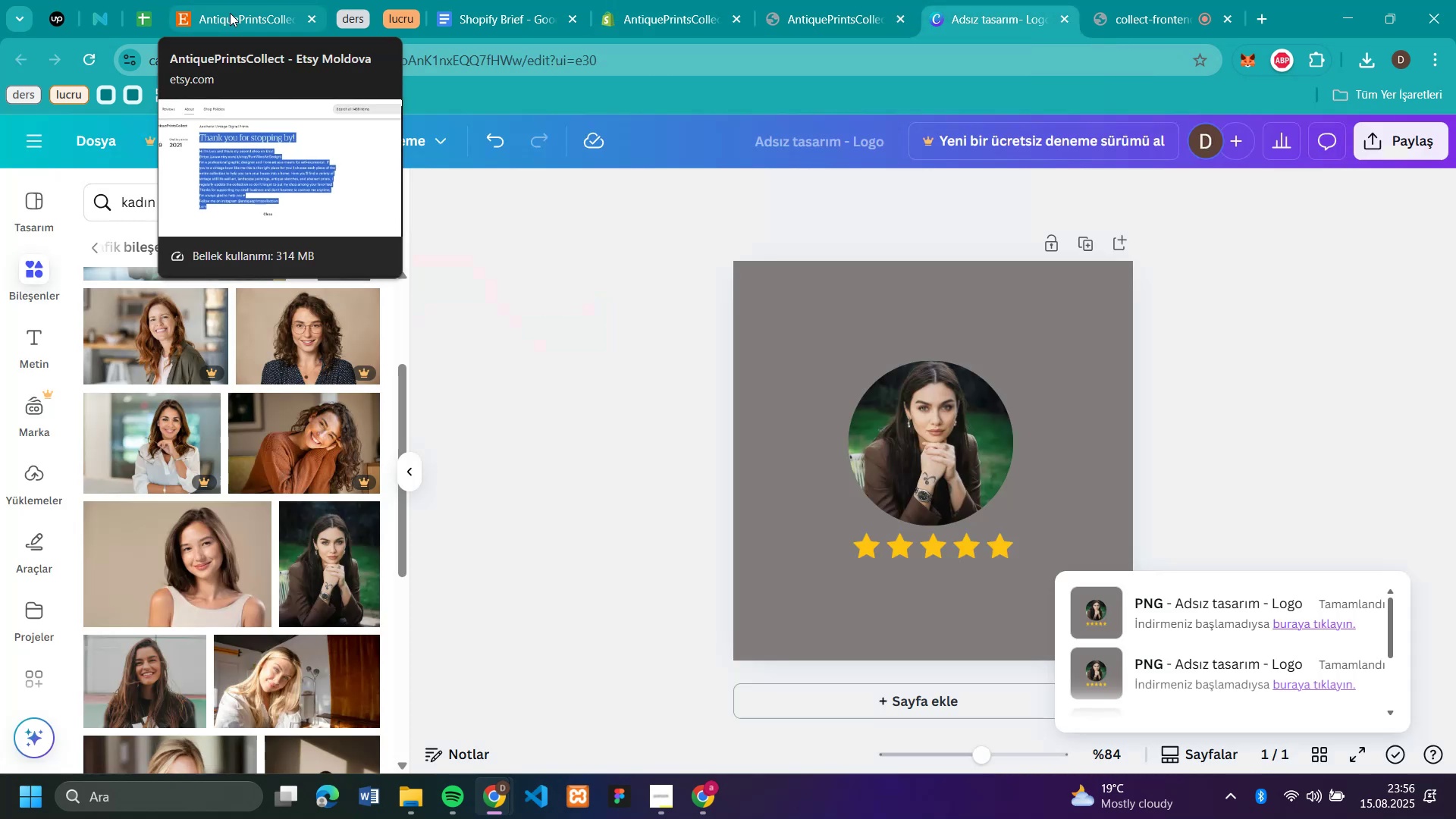 
left_click([230, 13])
 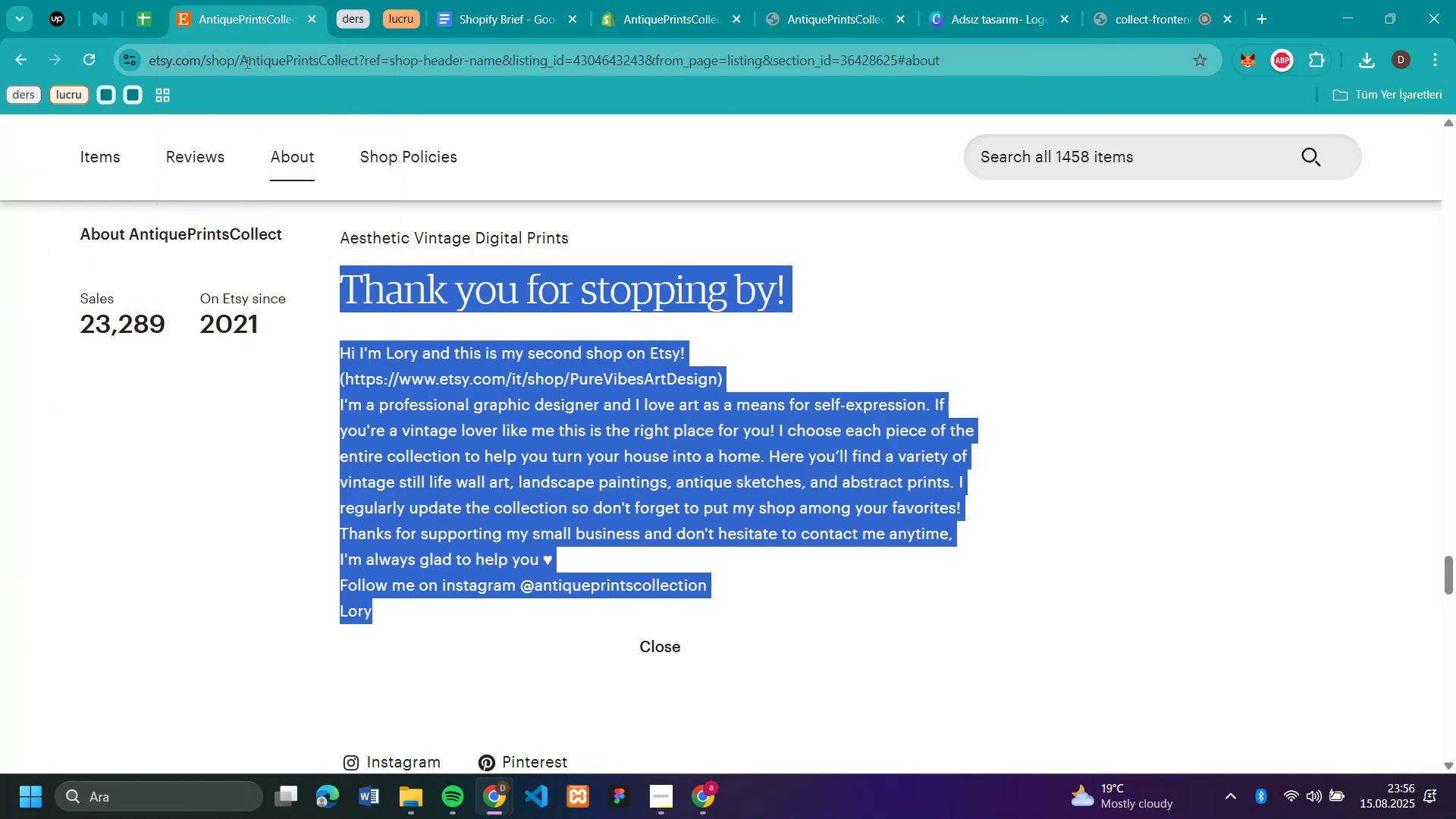 
scroll: coordinate [459, 389], scroll_direction: up, amount: 19.0
 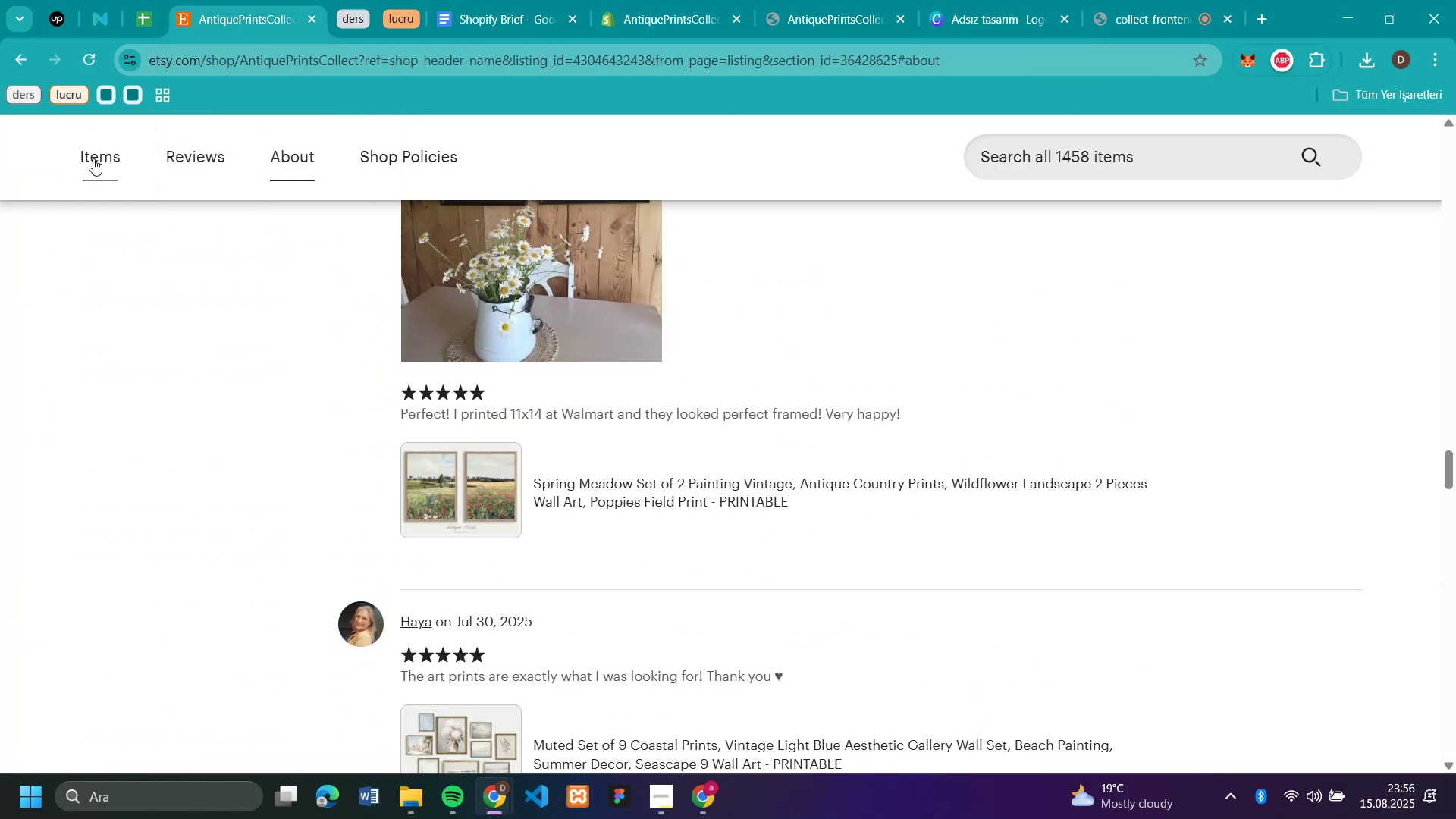 
left_click([99, 162])
 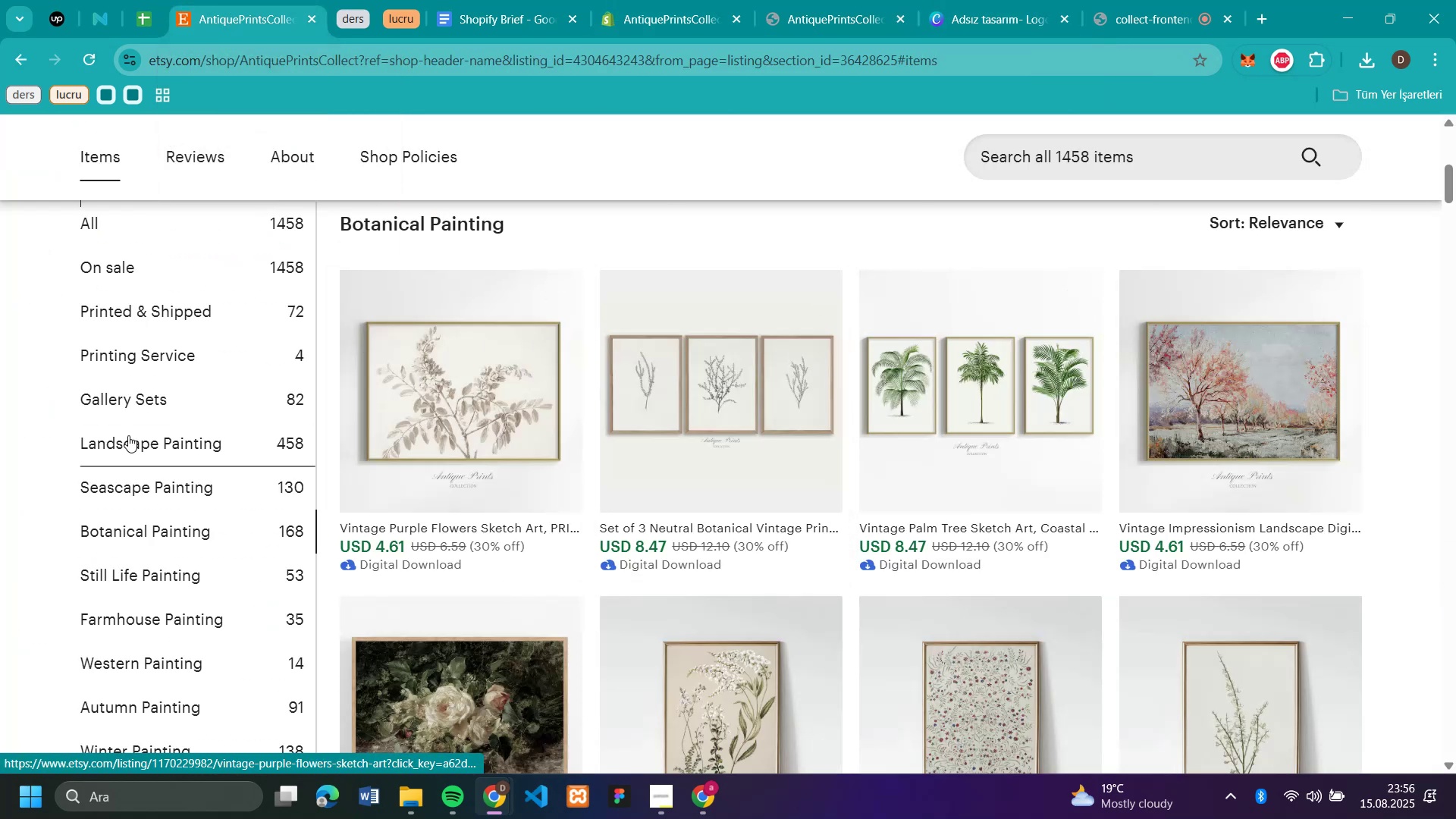 
scroll: coordinate [136, 614], scroll_direction: down, amount: 3.0
 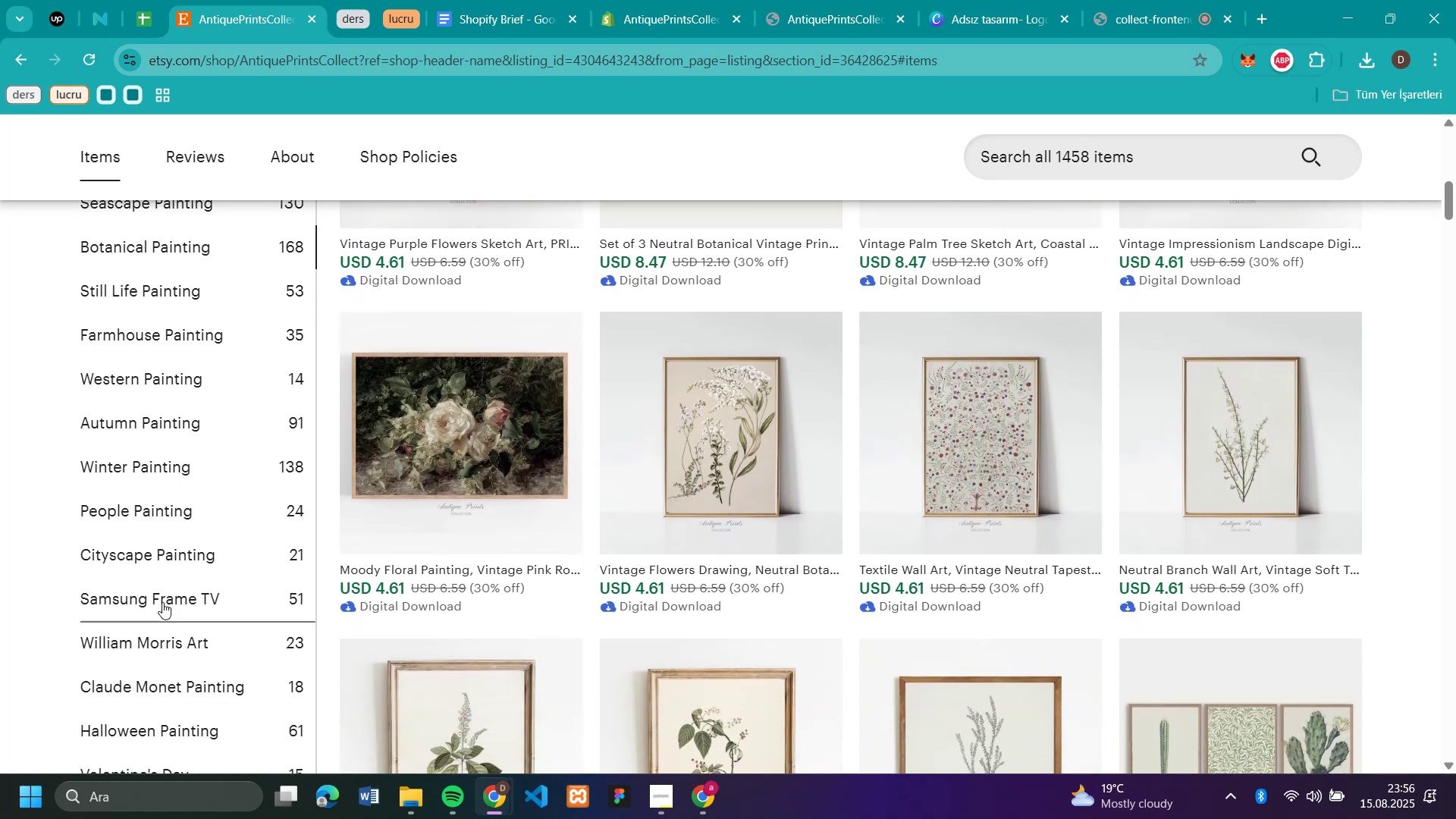 
left_click([177, 630])
 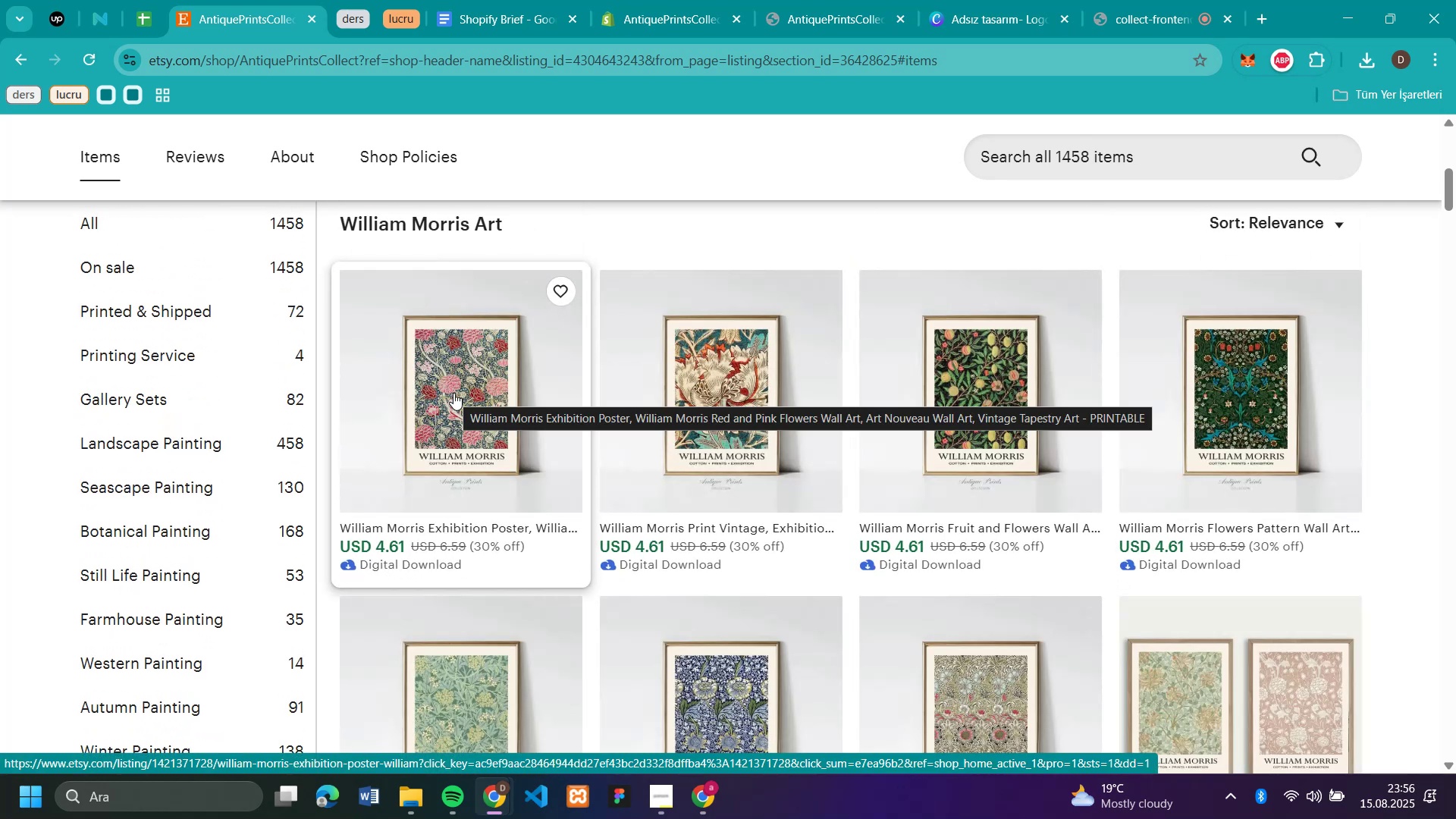 
wait(6.5)
 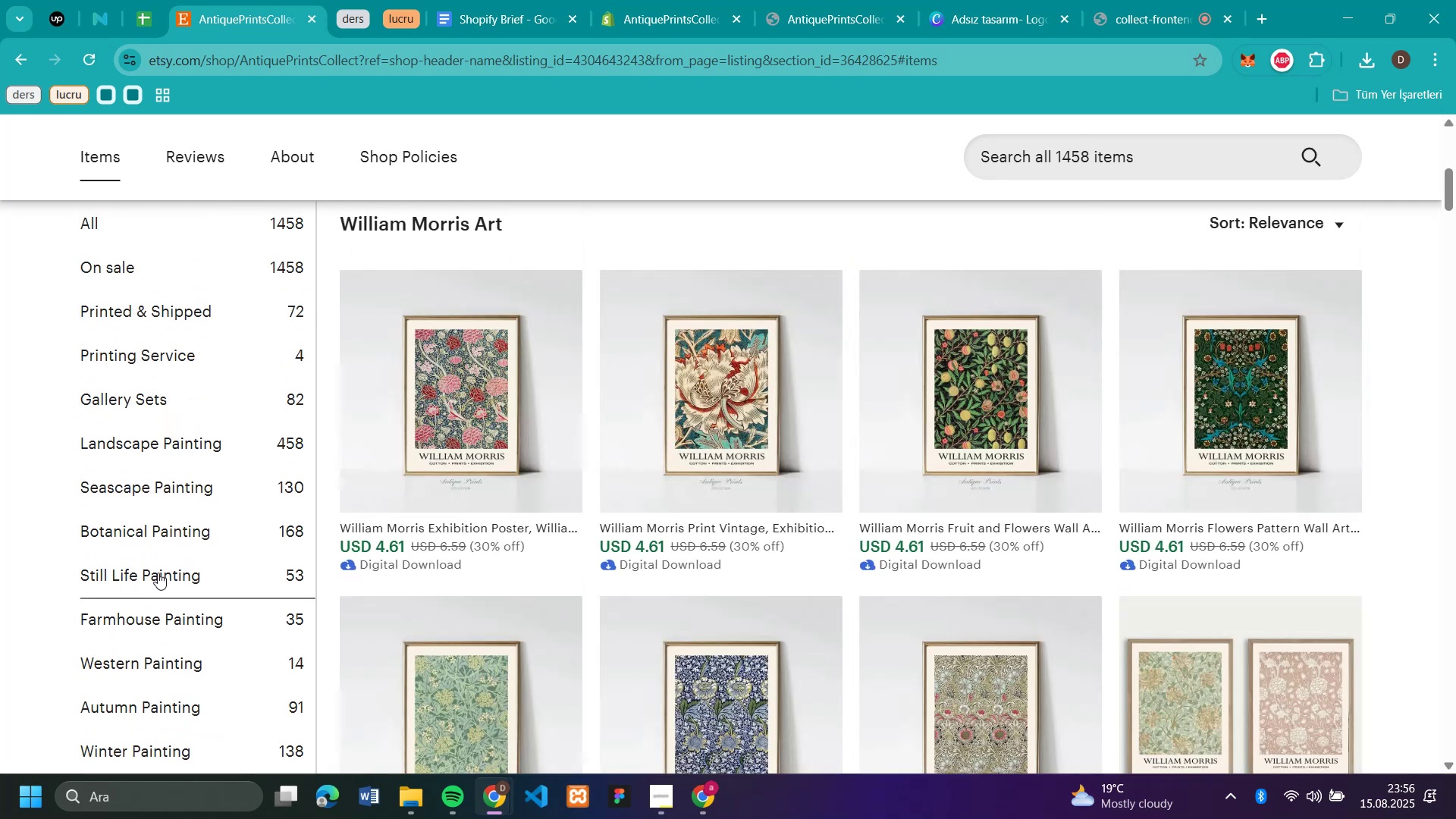 
left_click([453, 393])
 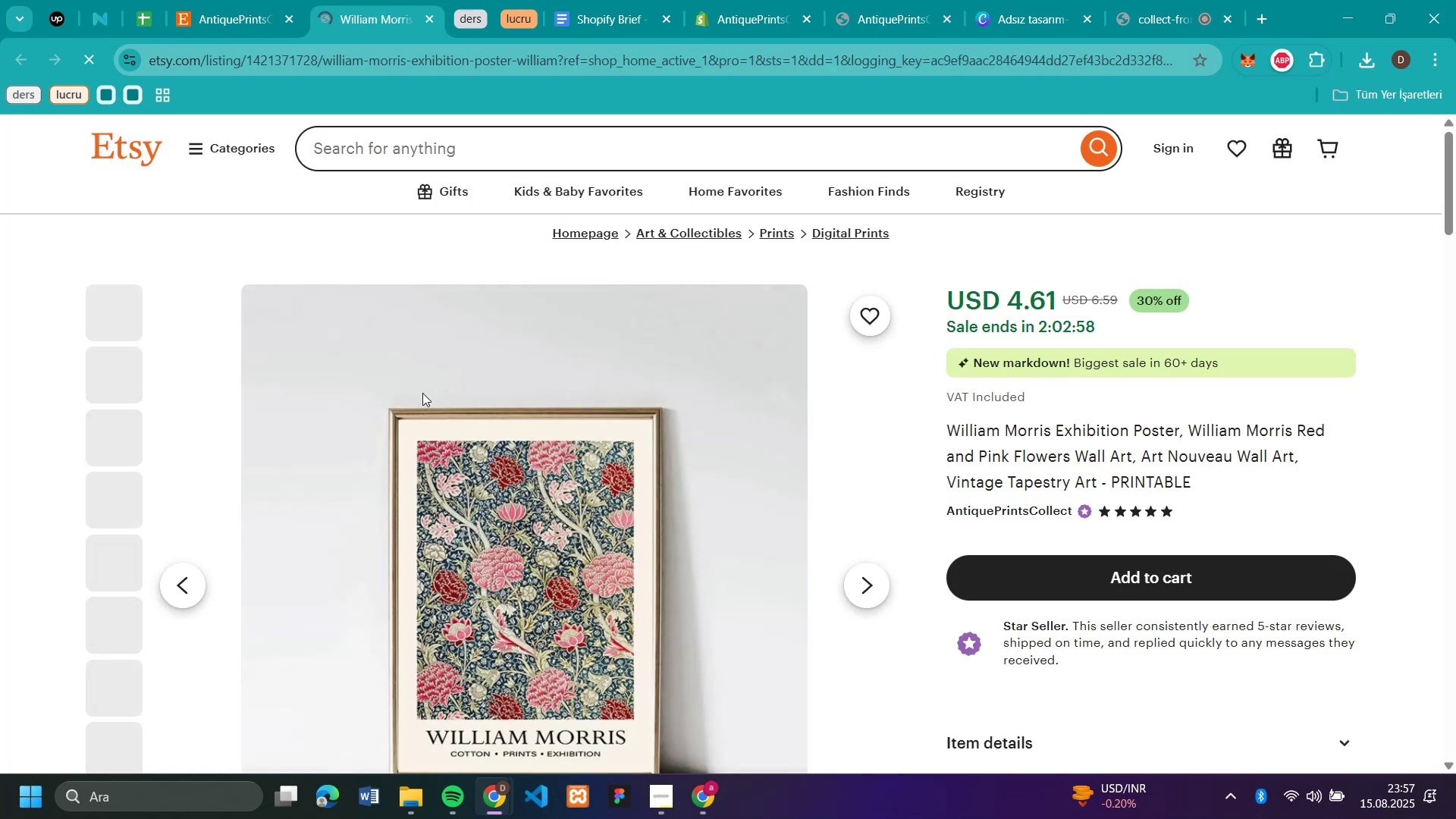 
right_click([504, 488])
 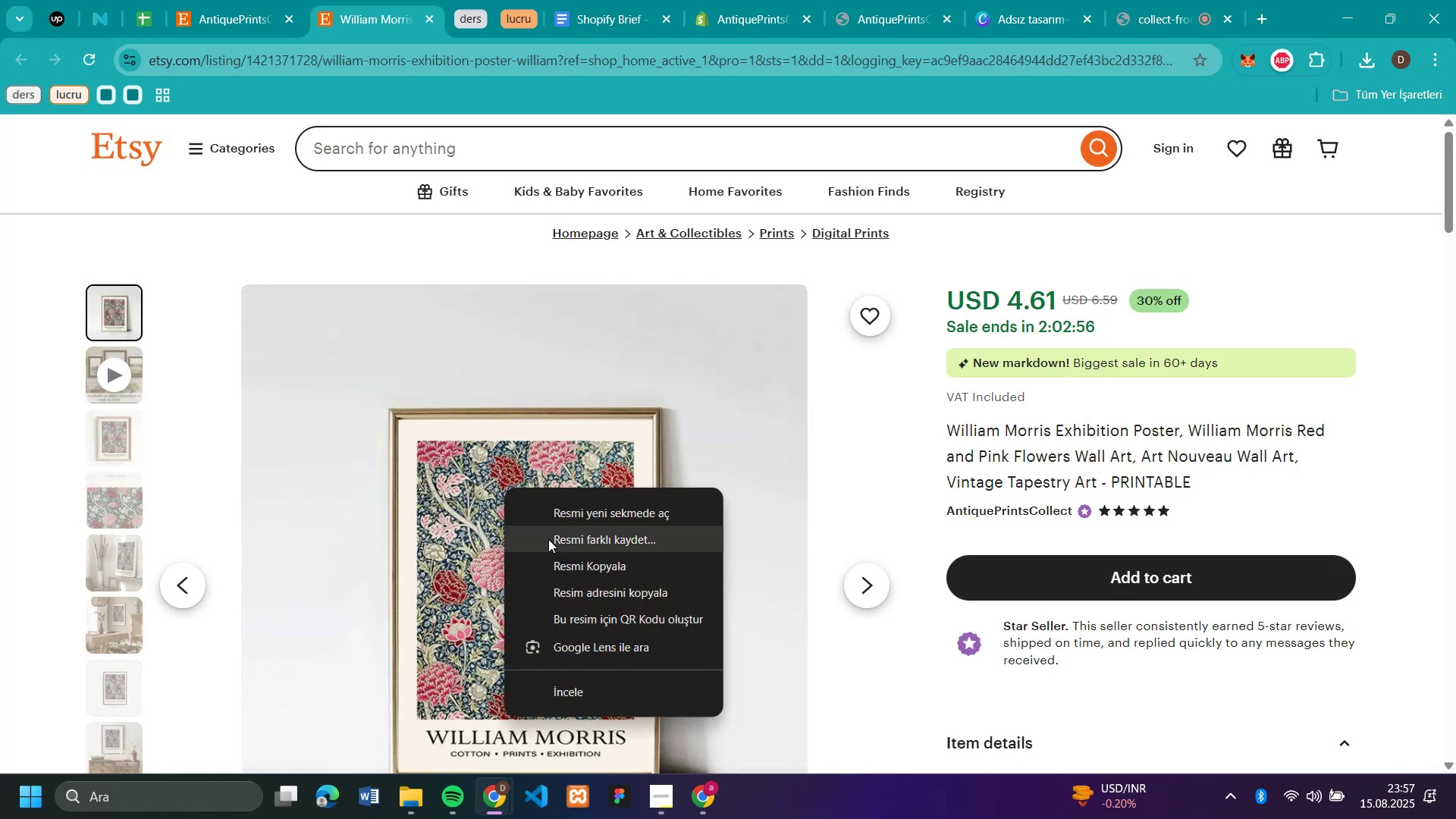 
left_click([548, 539])
 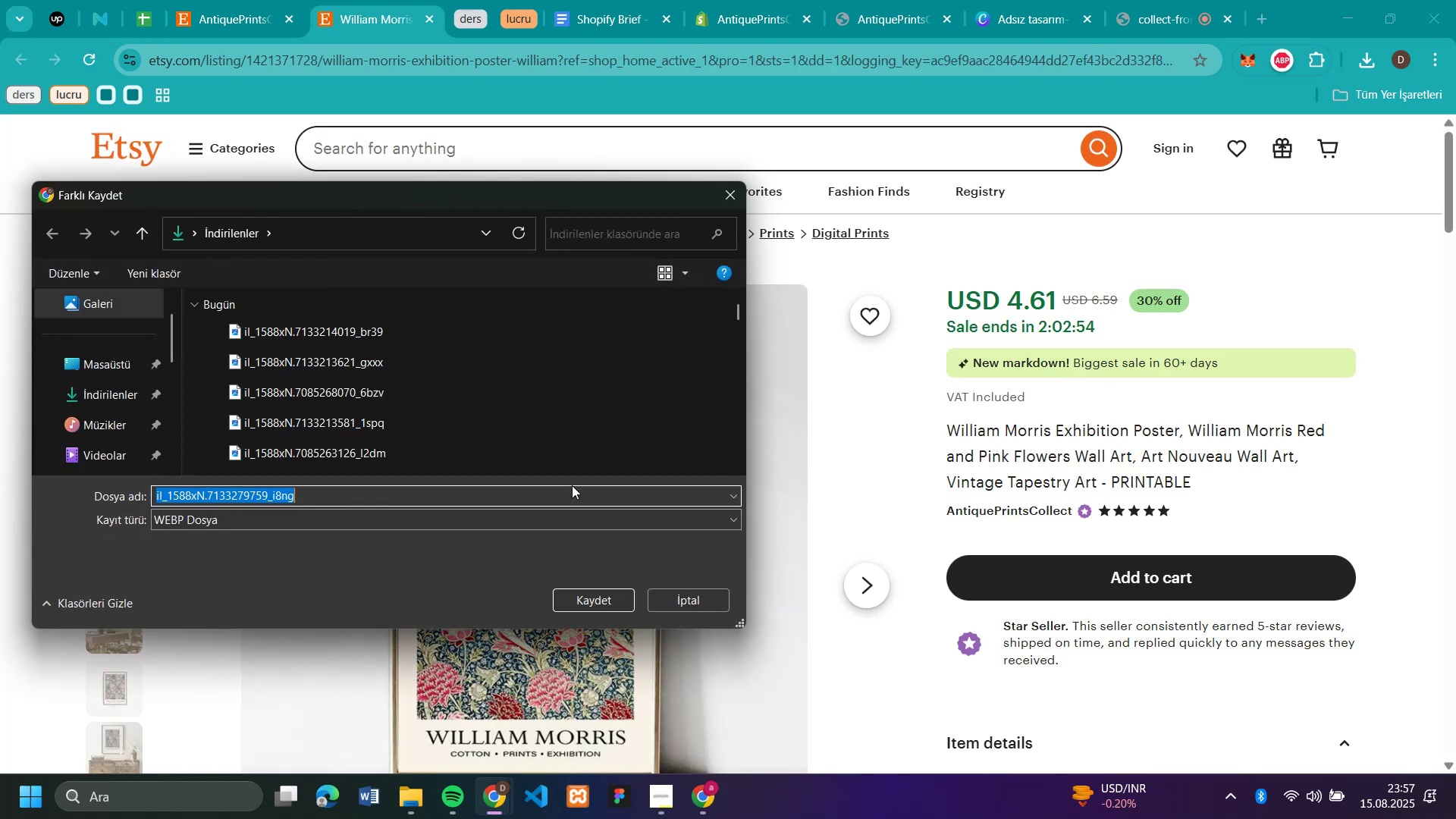 
key(Enter)
 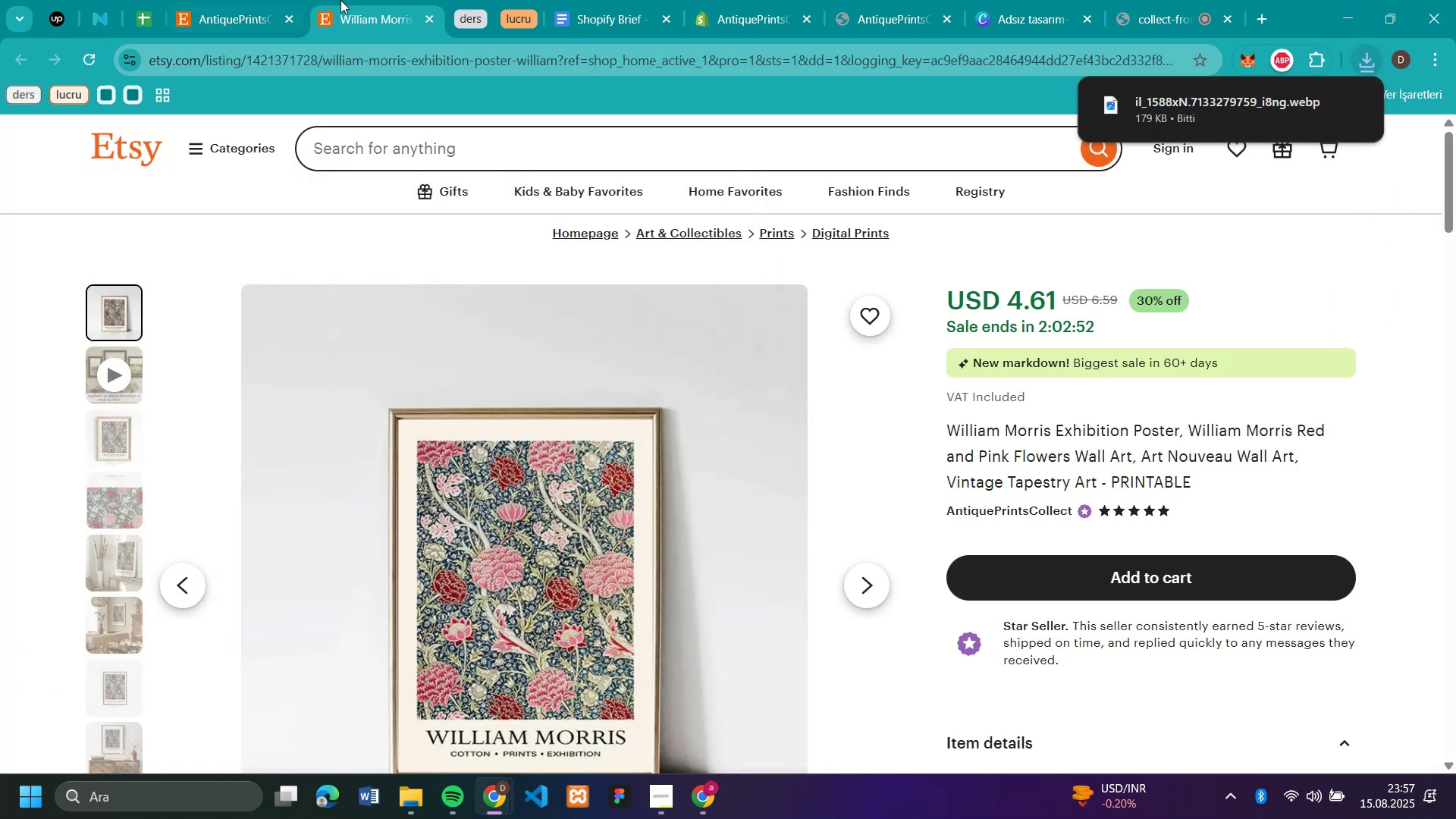 
left_click([246, 17])
 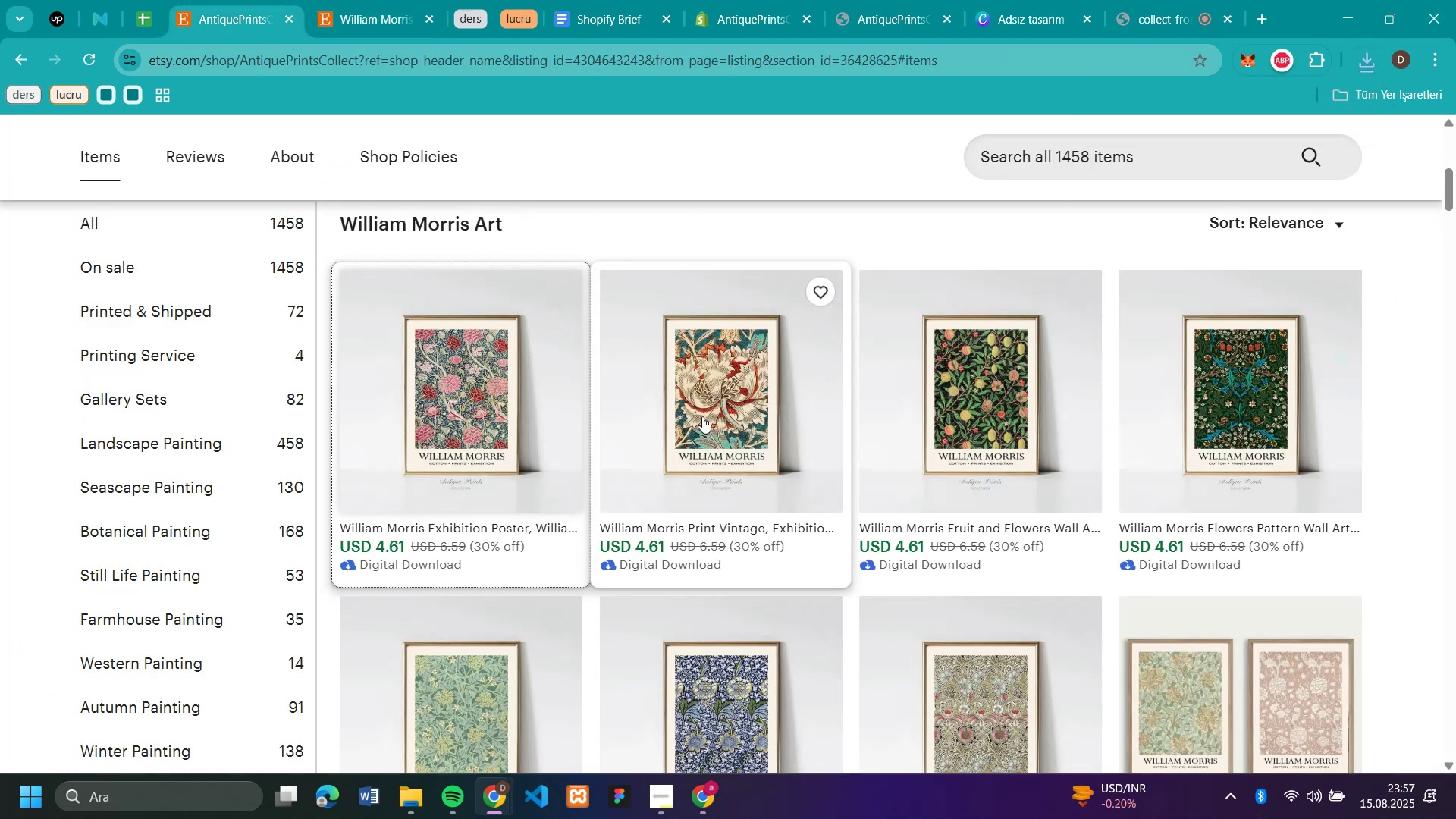 
left_click([702, 416])
 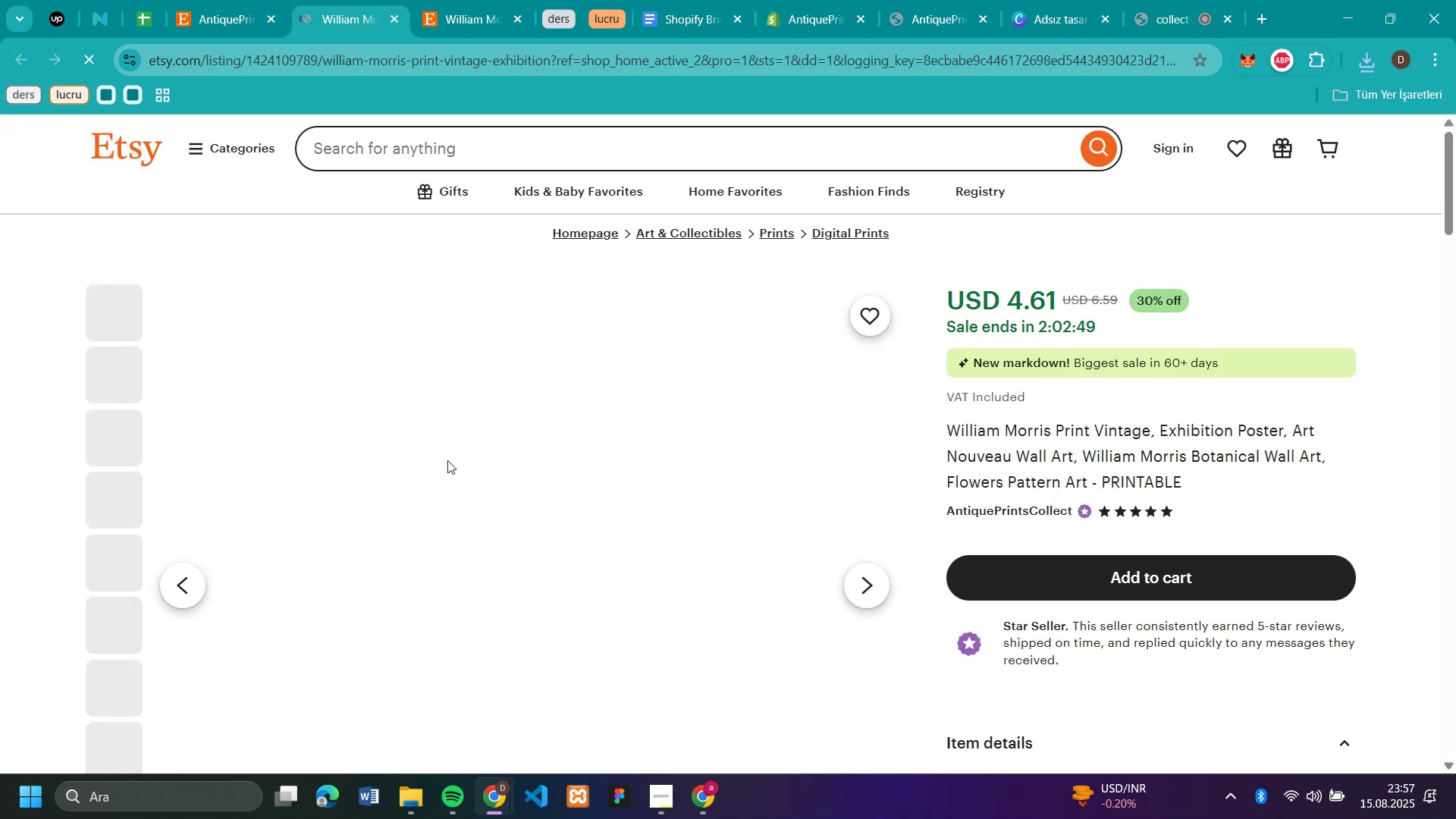 
right_click([447, 460])
 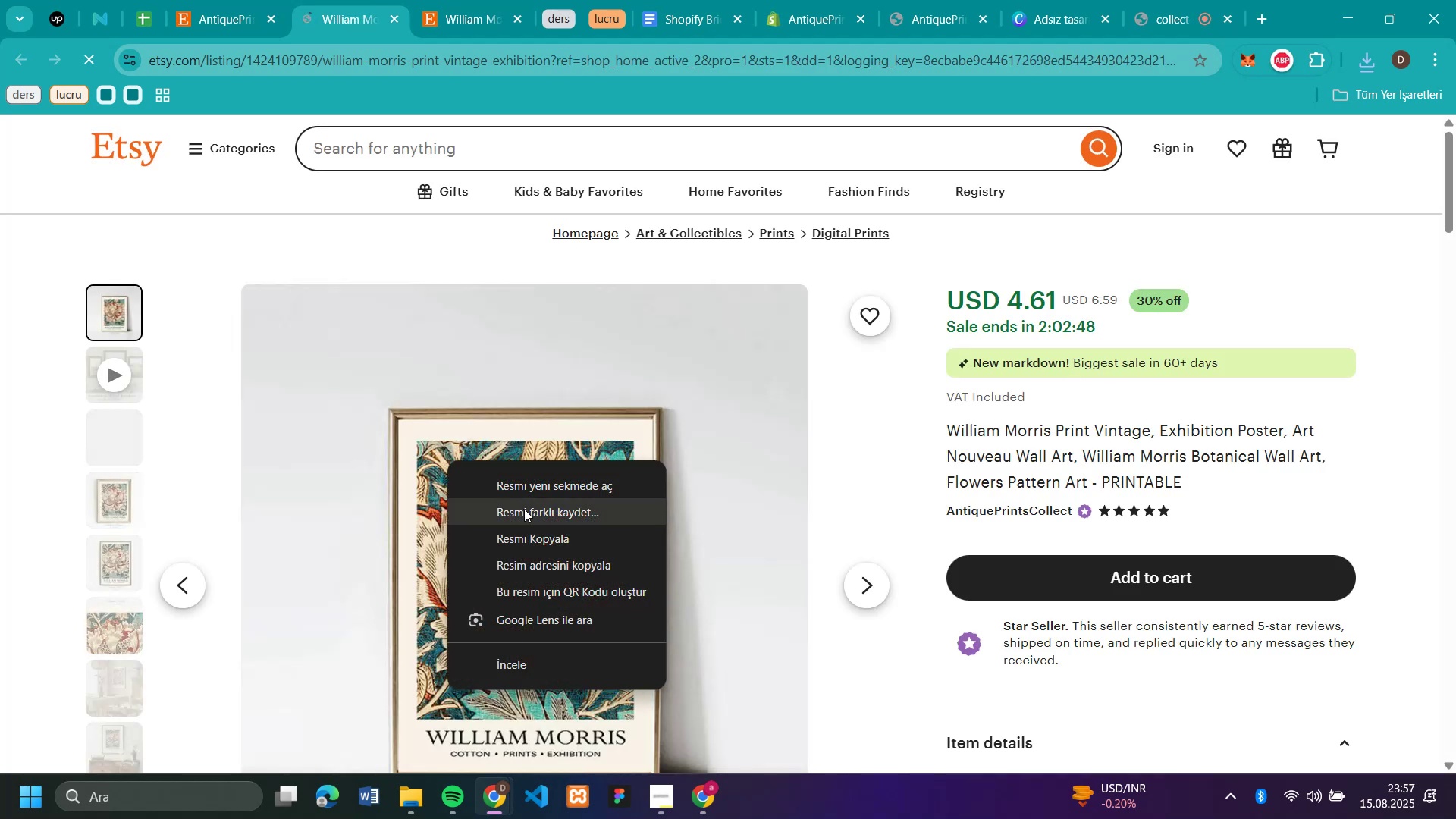 
left_click([524, 509])
 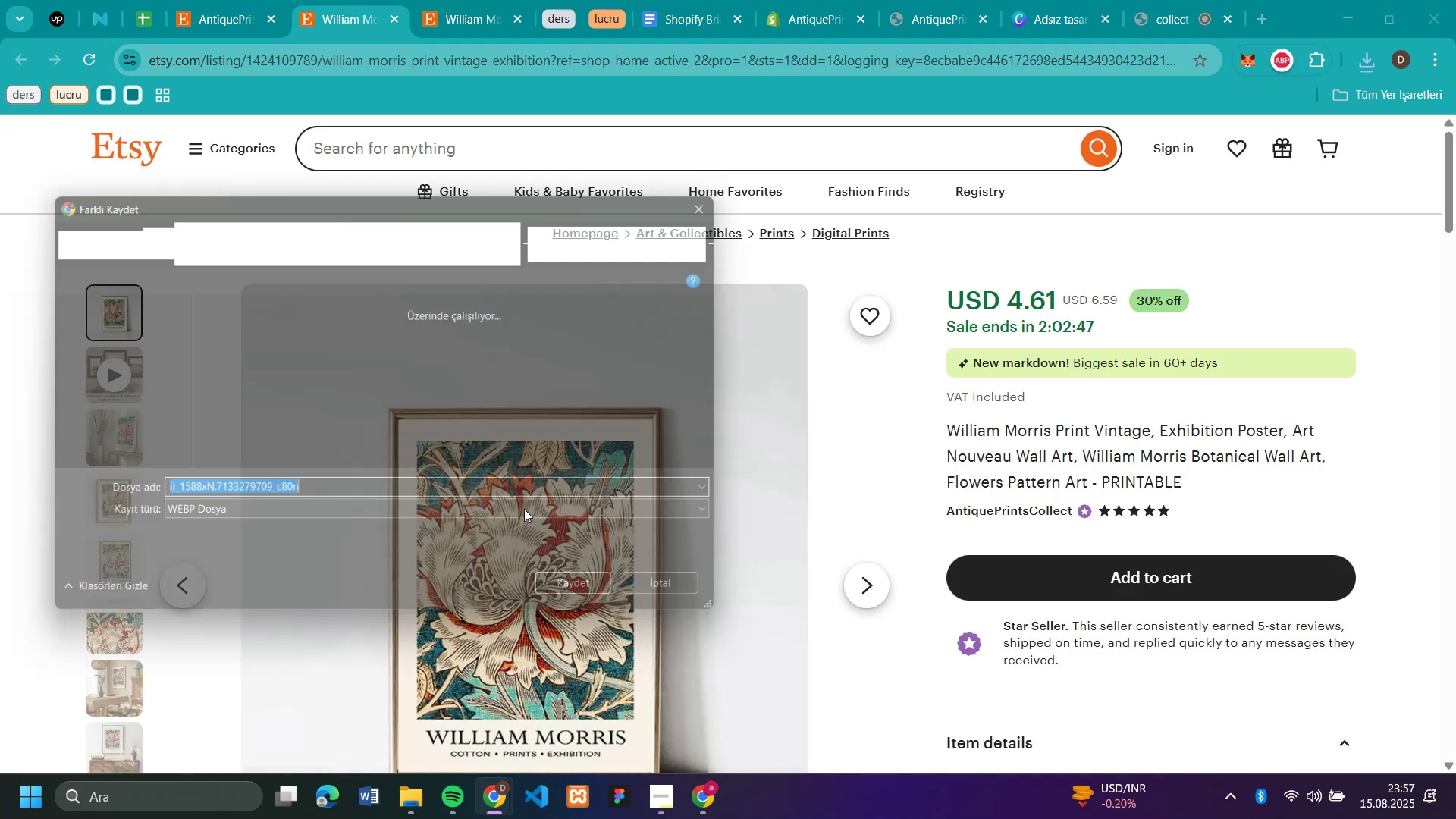 
key(Enter)
 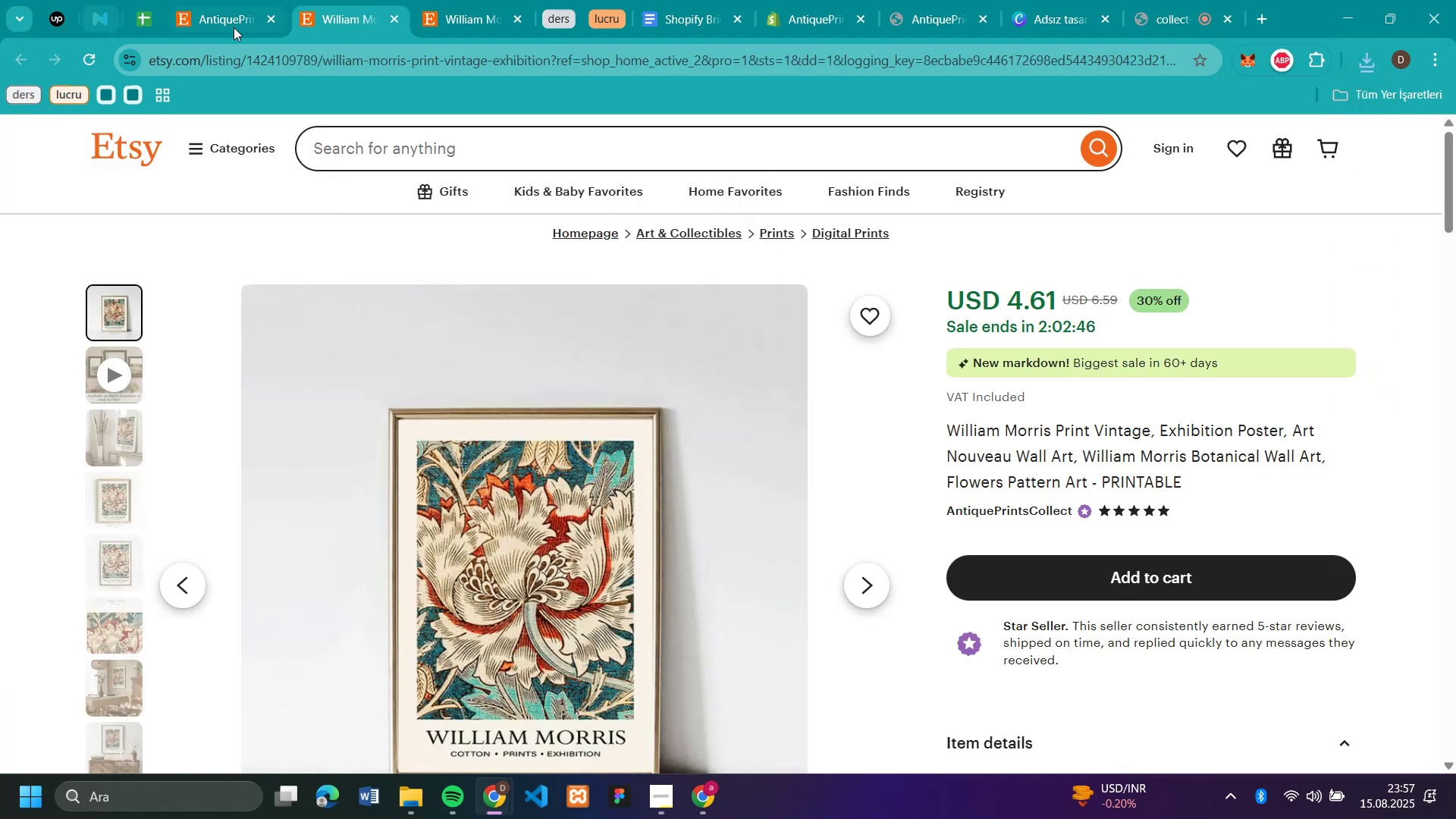 
left_click([243, 25])
 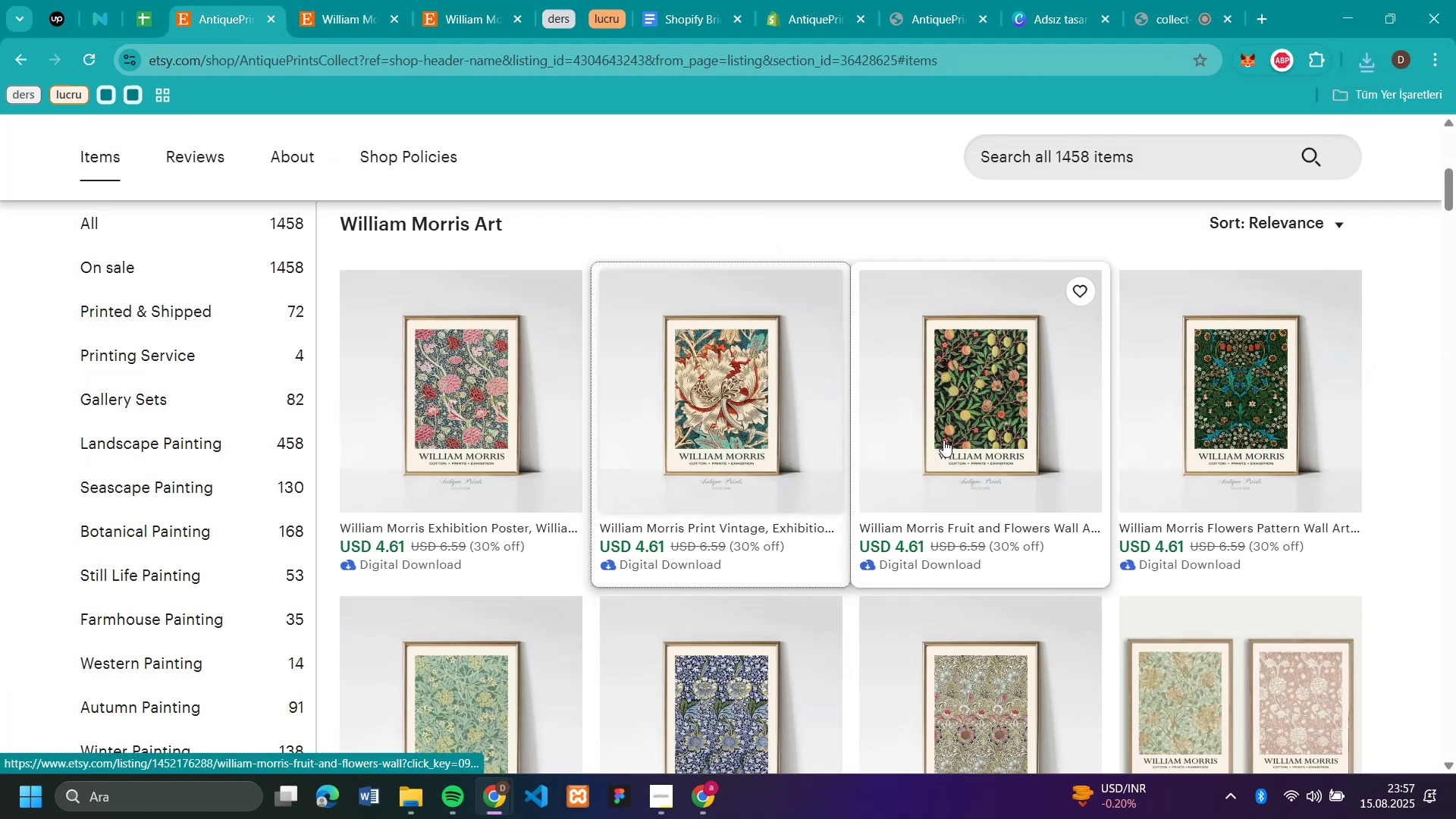 
left_click([943, 440])
 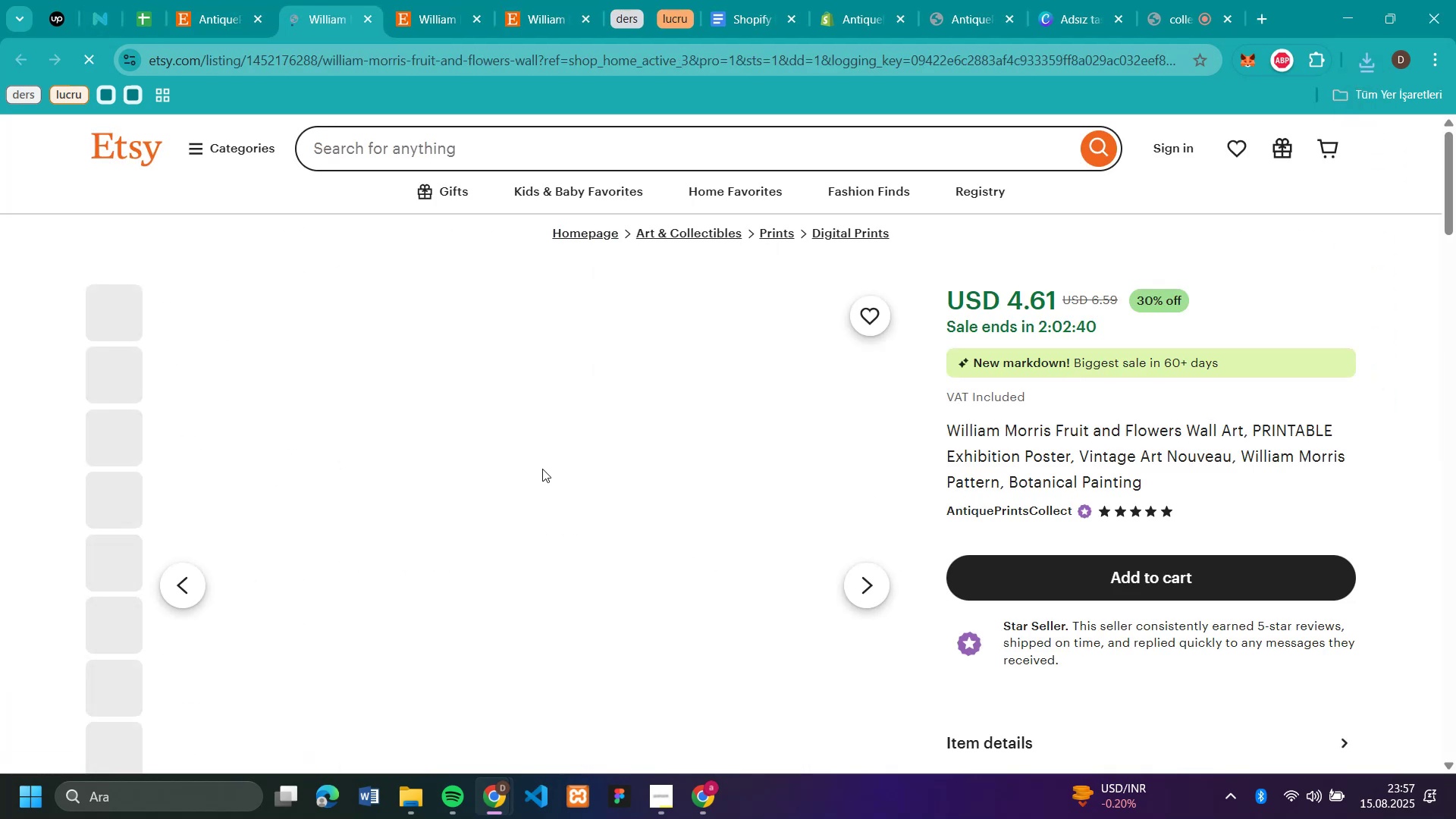 
right_click([542, 469])
 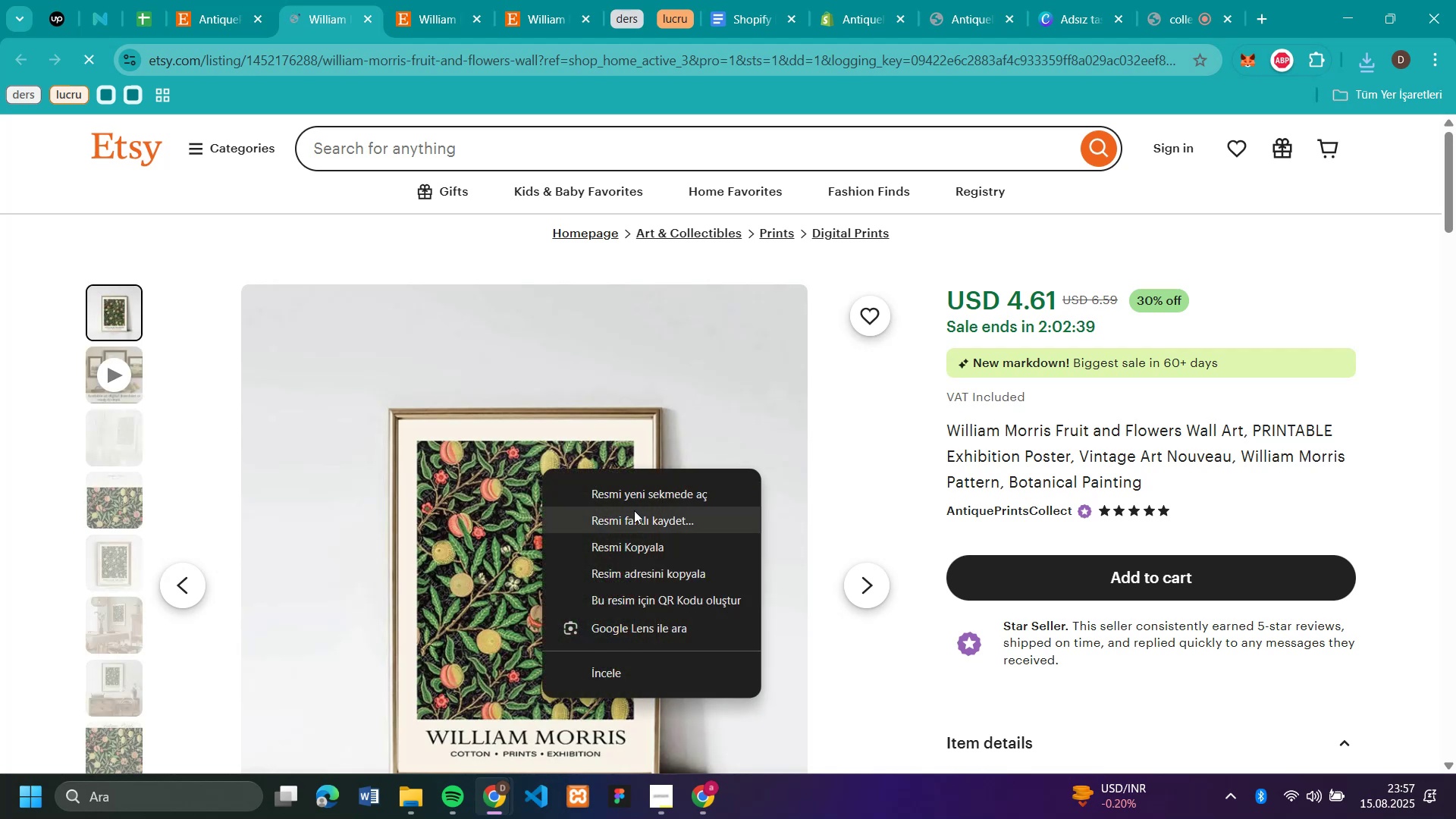 
left_click([637, 517])
 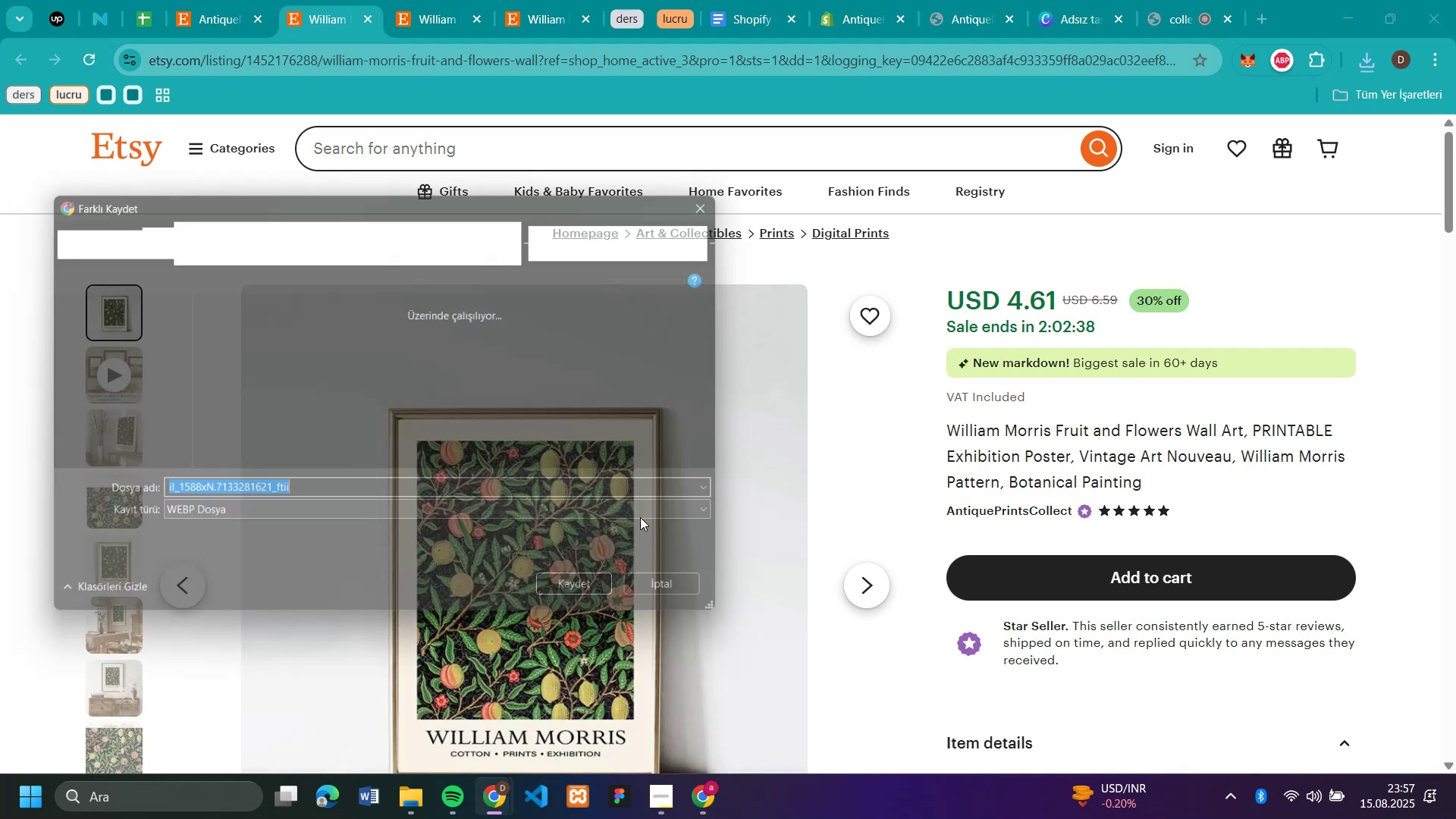 
key(Enter)
 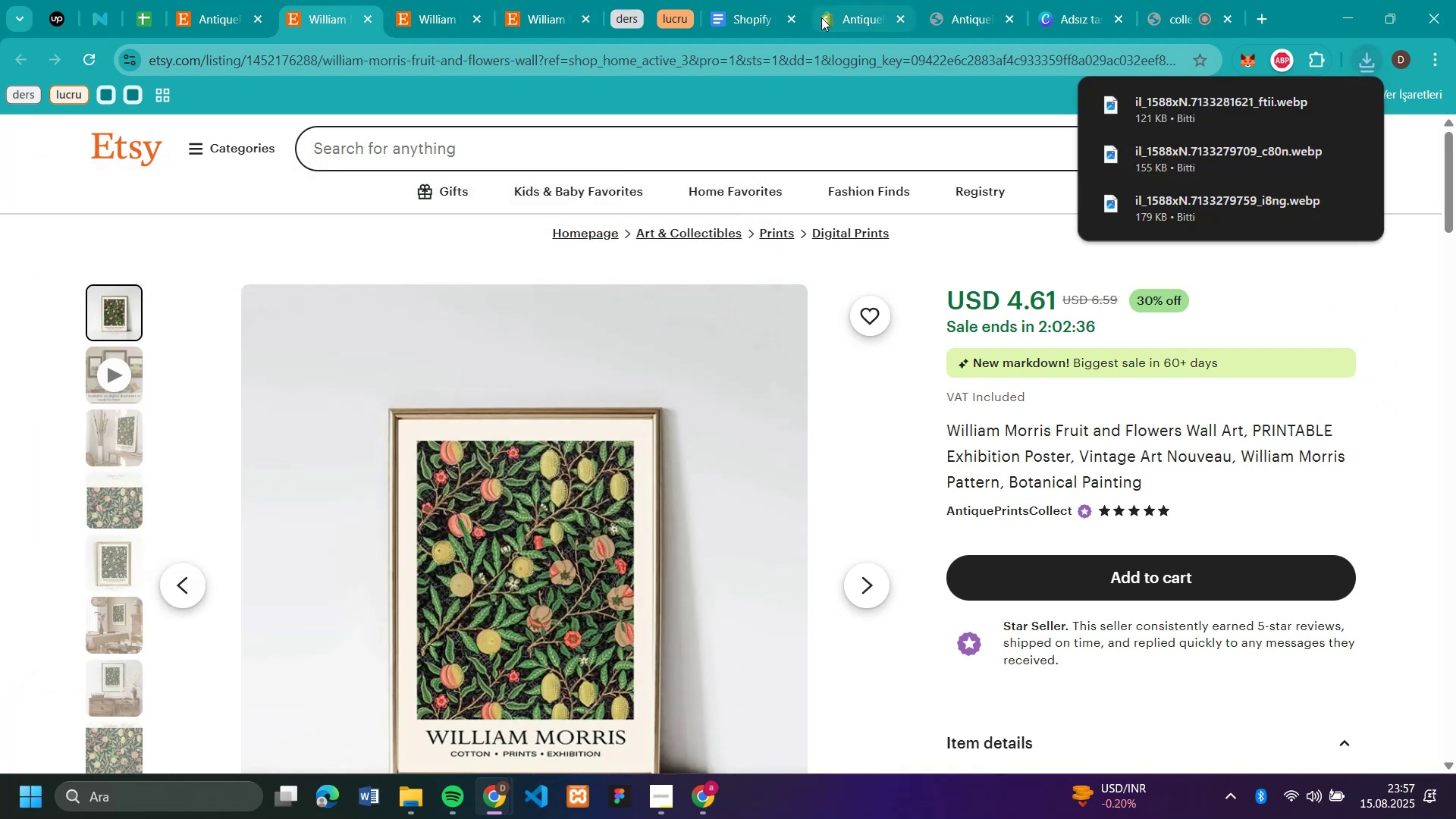 
left_click([845, 17])
 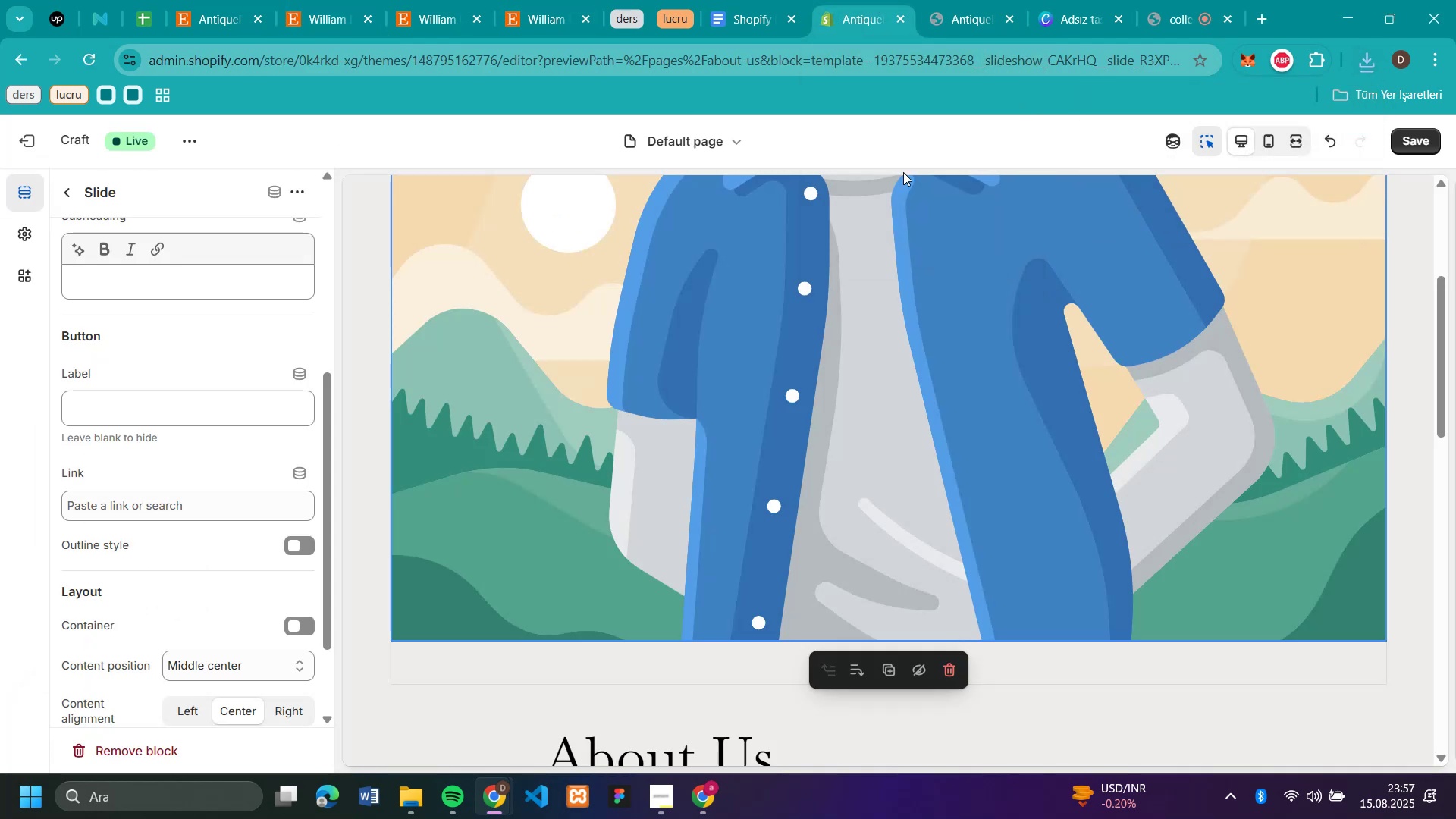 
scroll: coordinate [910, 204], scroll_direction: up, amount: 1.0
 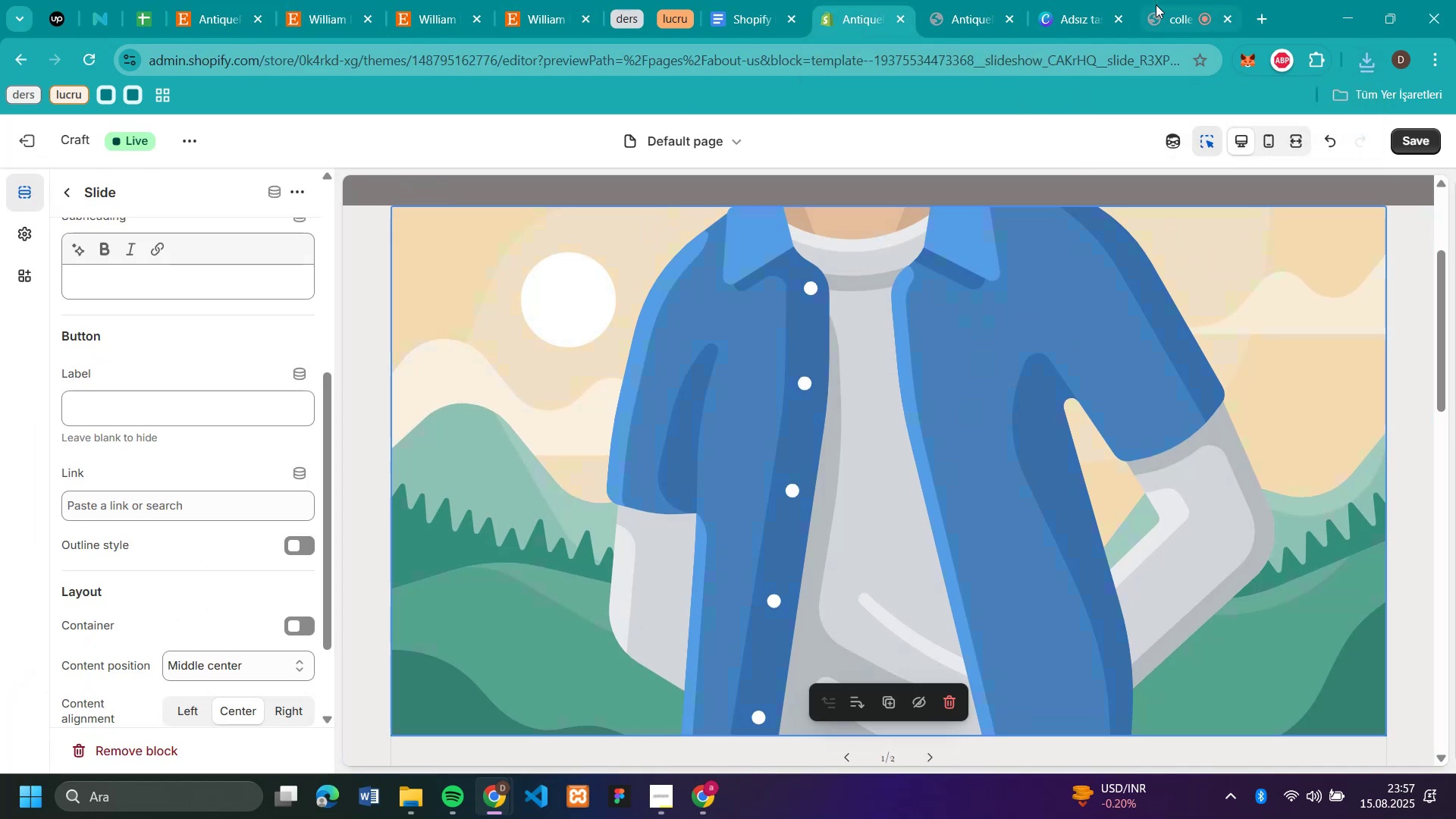 
left_click([1084, 29])
 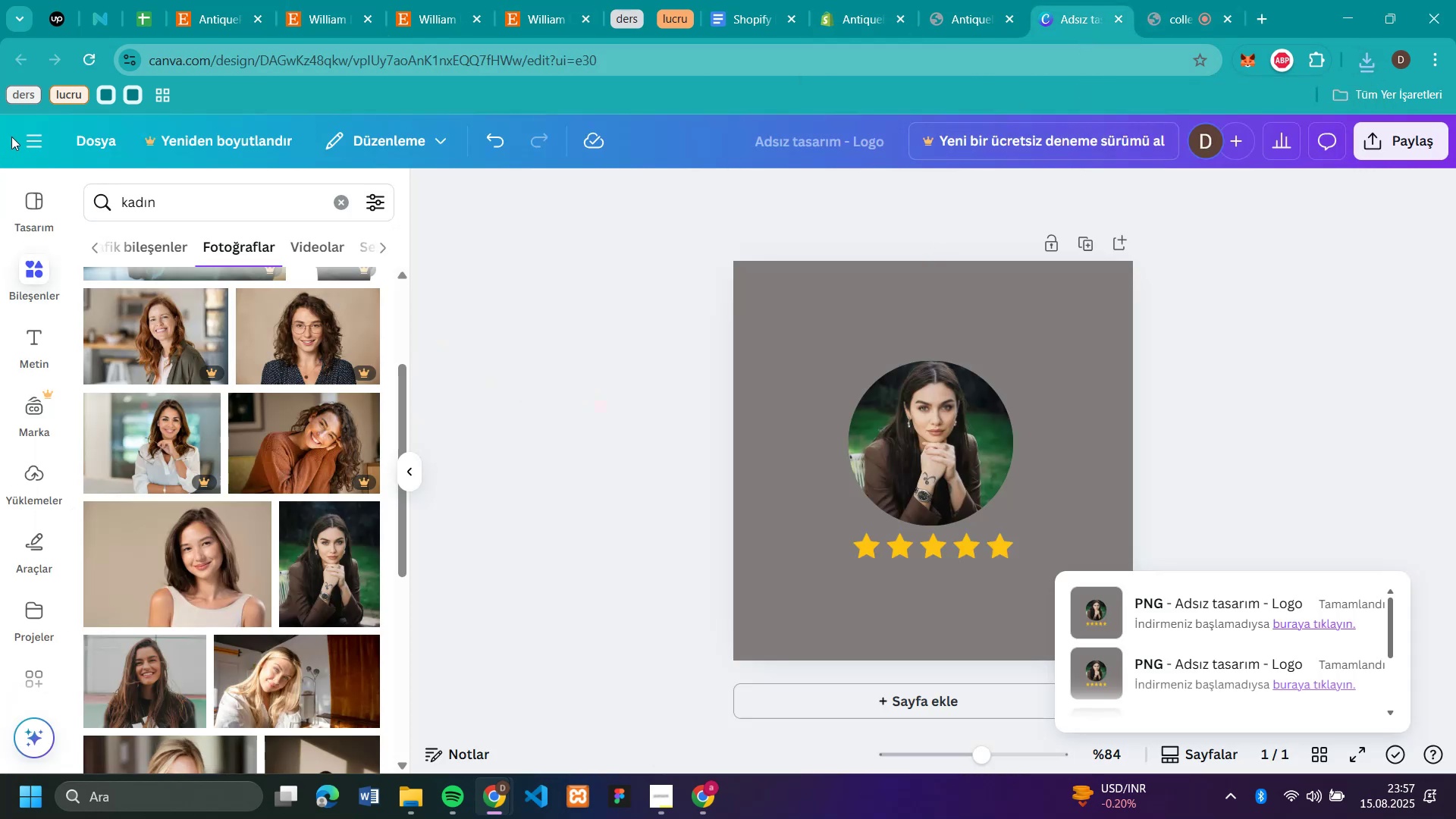 
left_click([14, 136])
 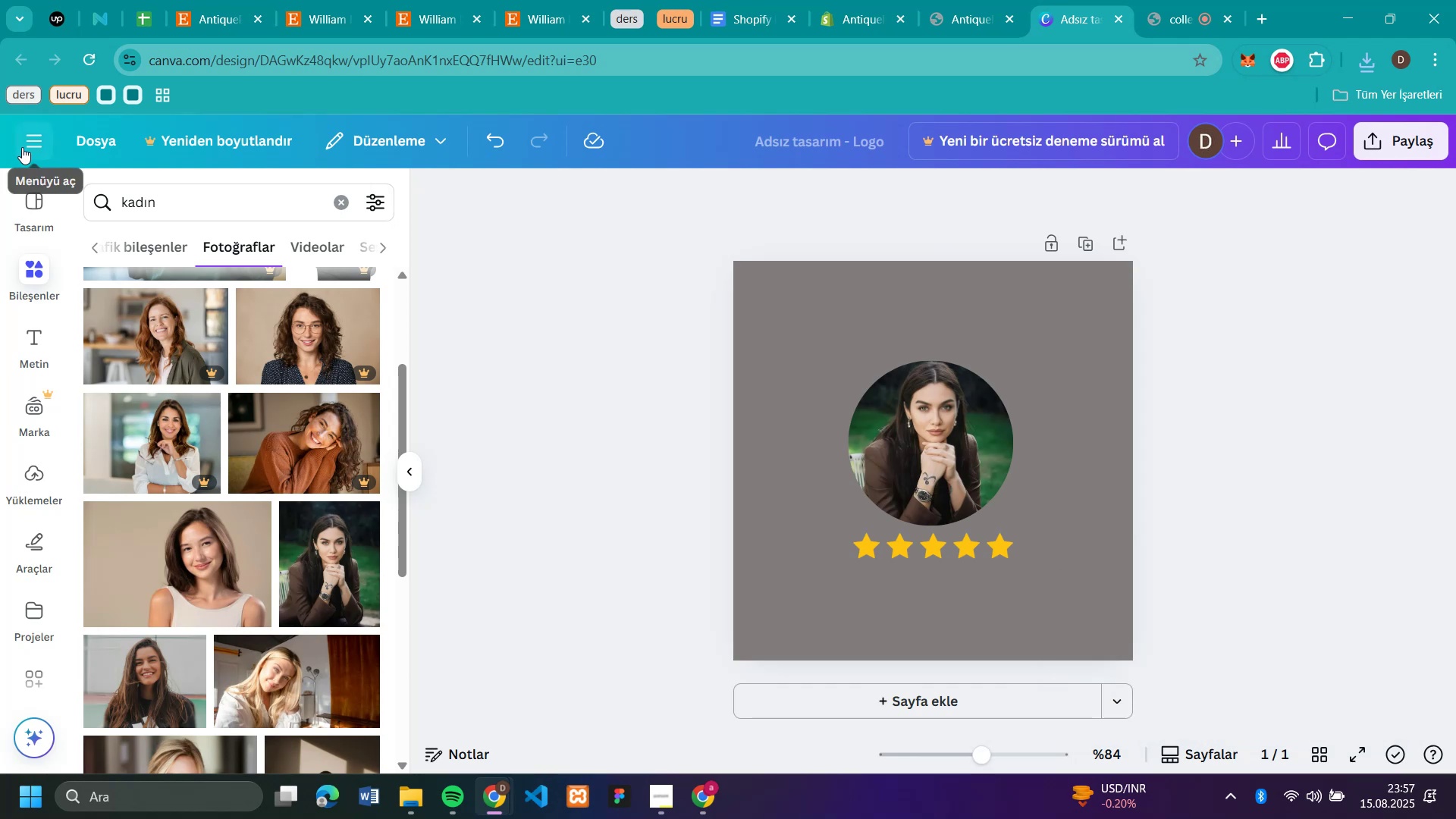 
left_click([22, 147])
 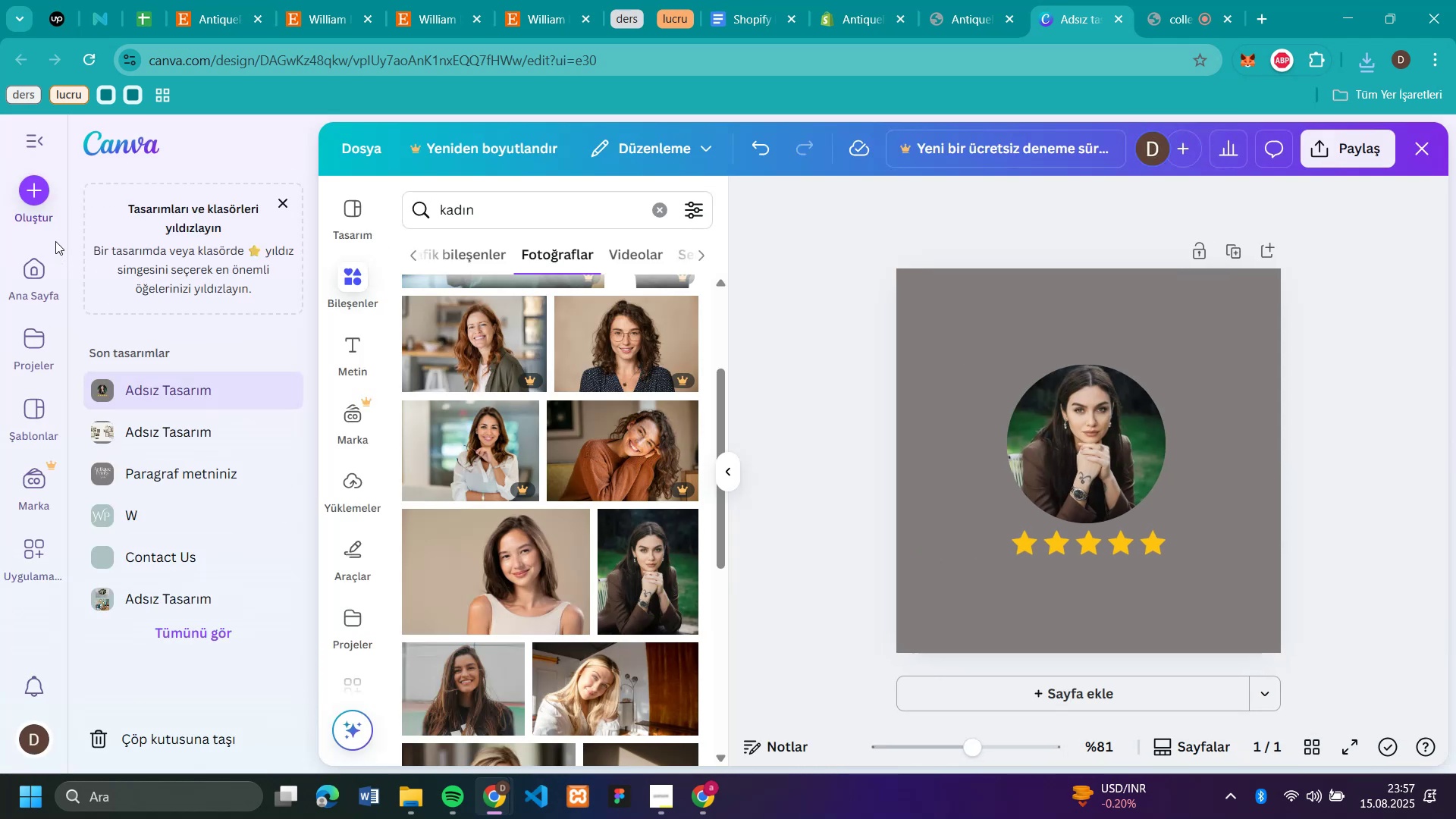 
left_click([42, 199])
 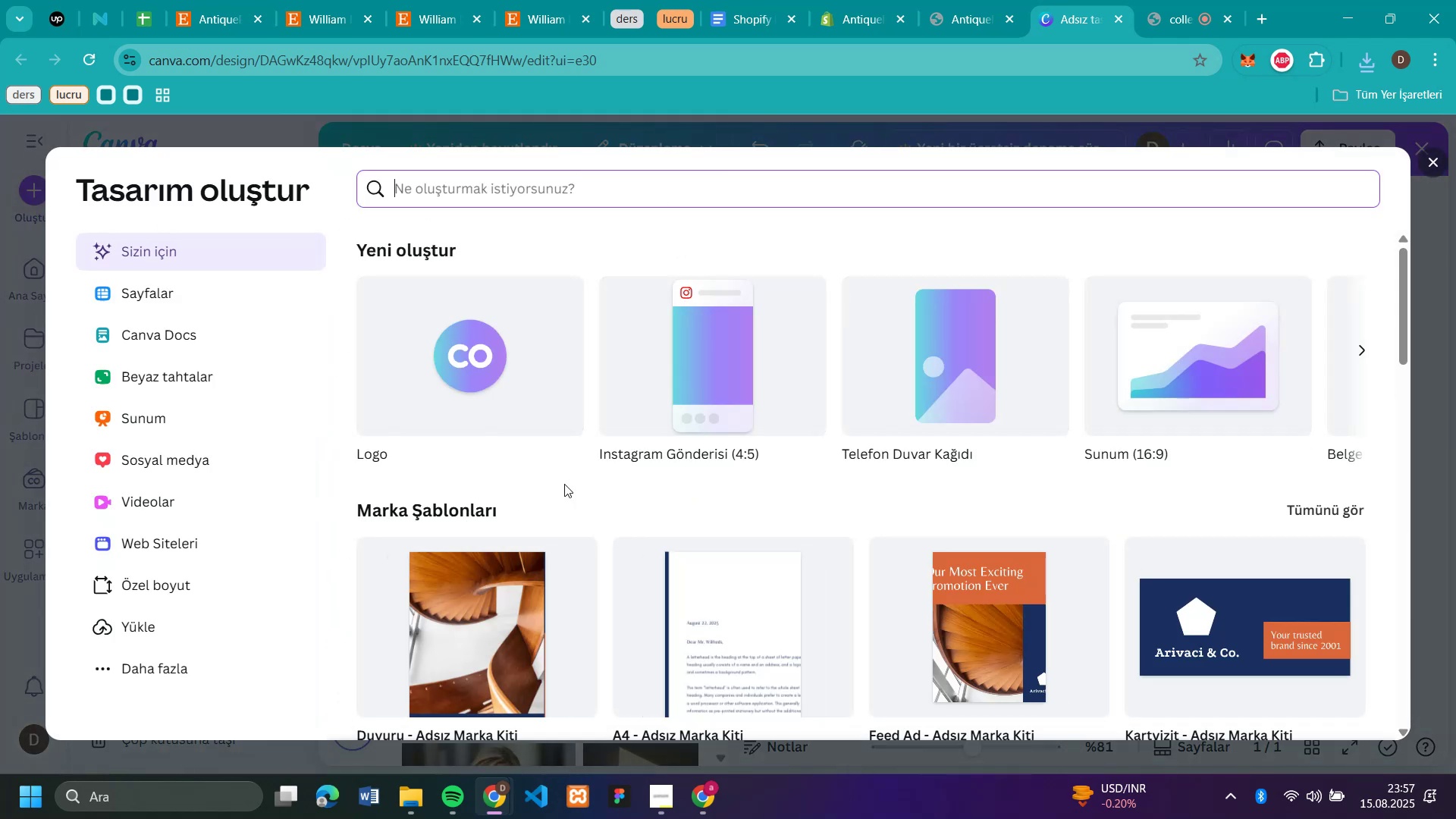 
left_click([1238, 331])
 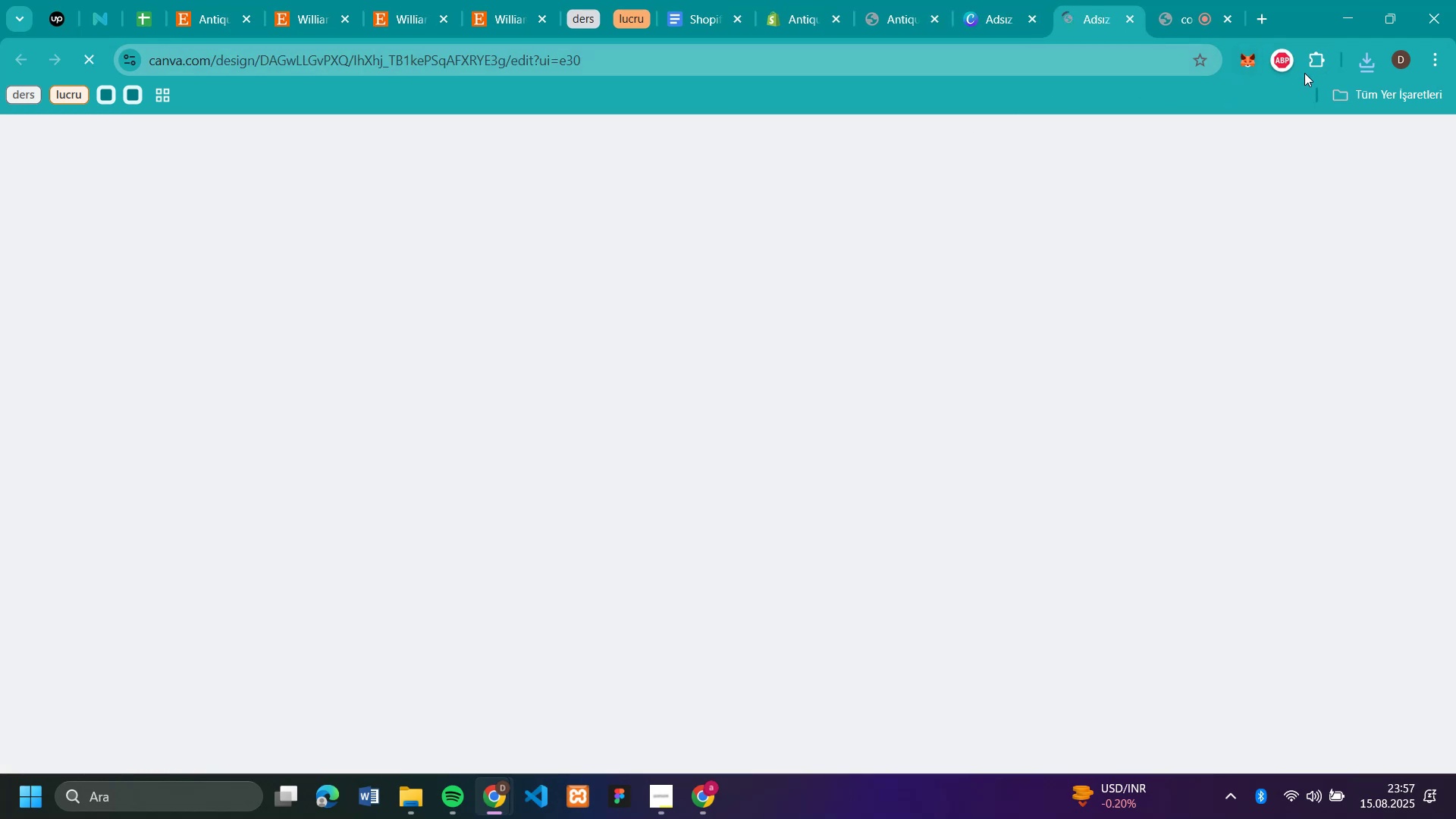 
left_click([1370, 64])
 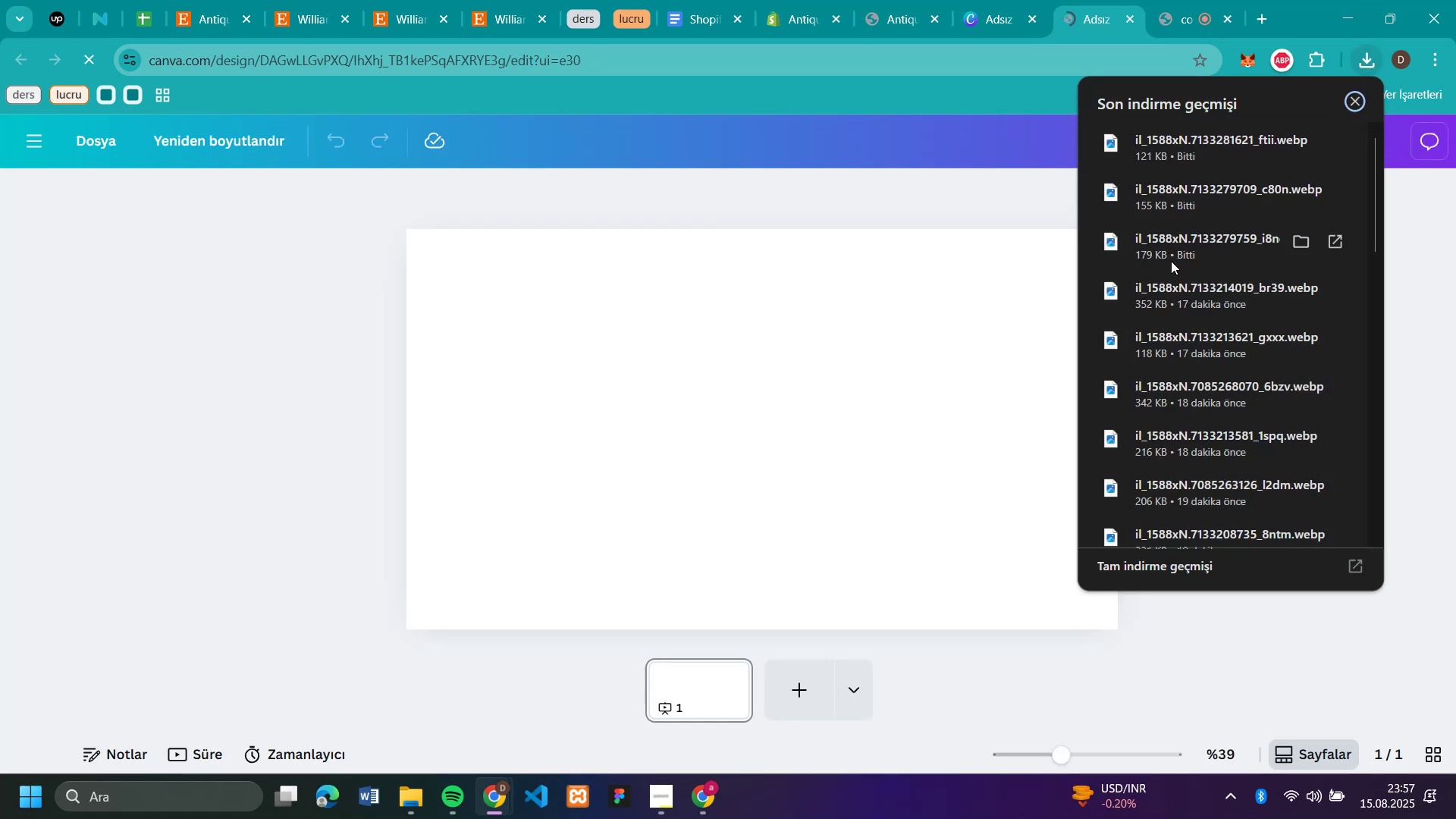 
left_click_drag(start_coordinate=[1166, 250], to_coordinate=[733, 407])
 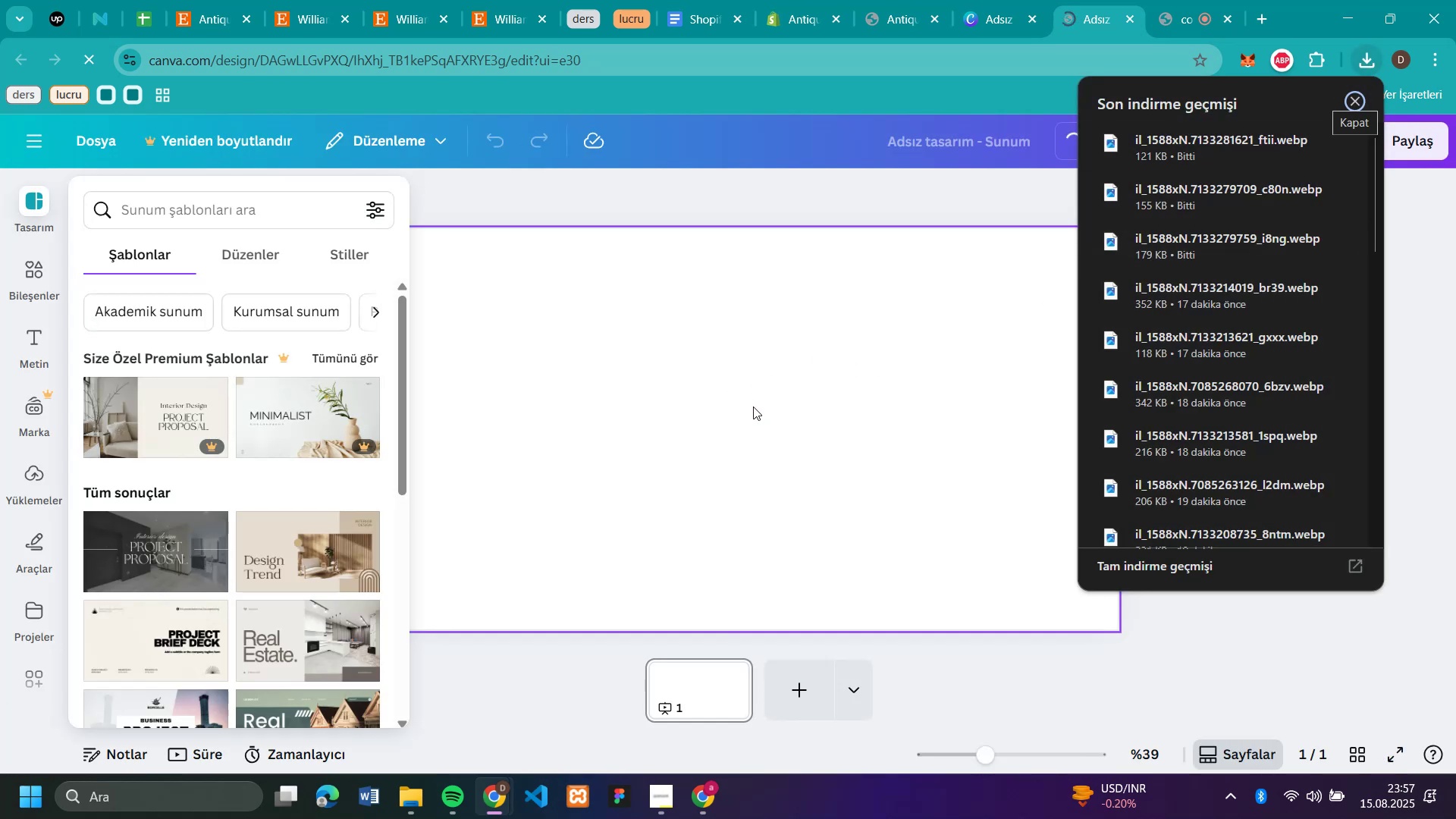 
mouse_move([726, 355])
 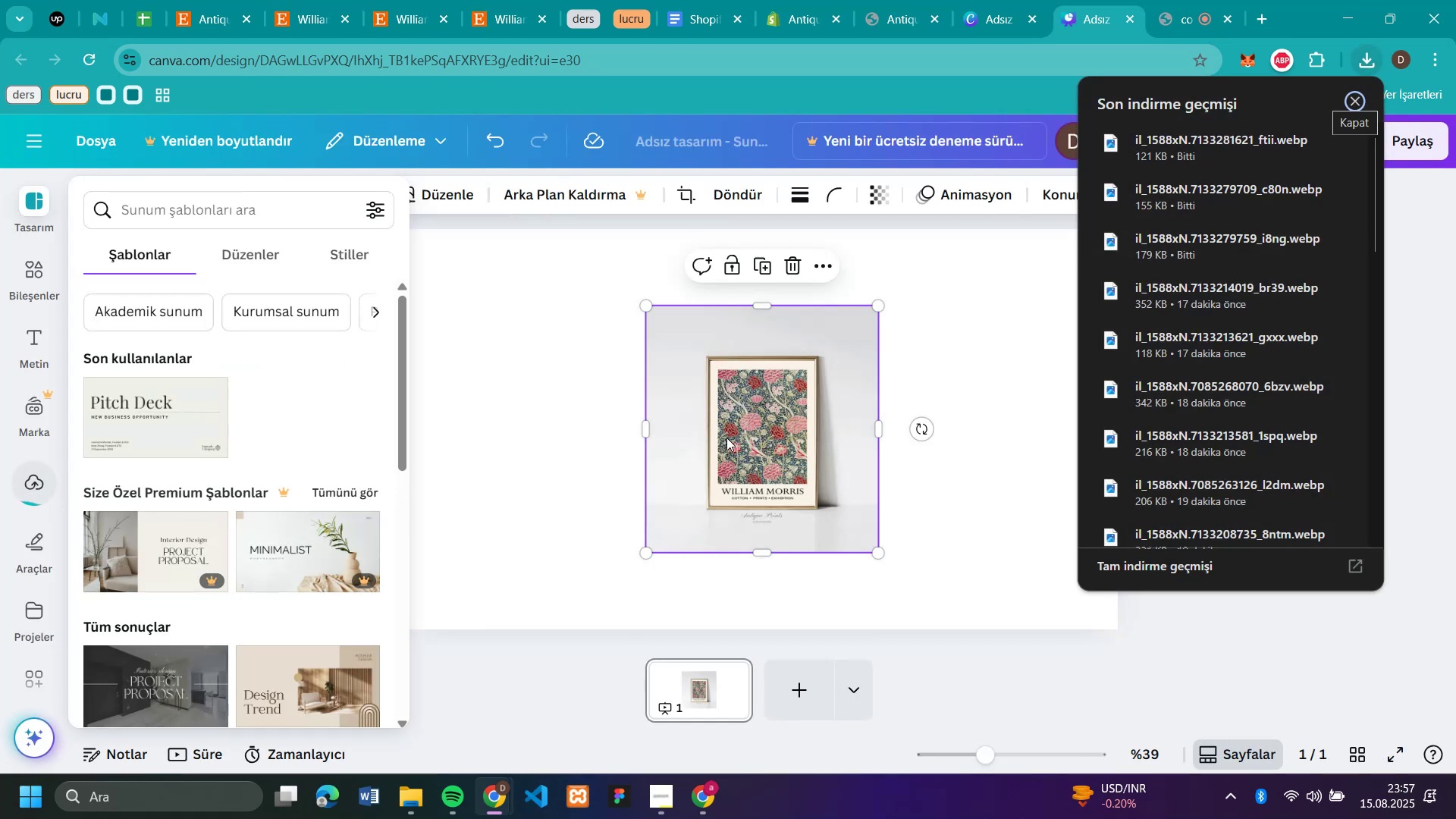 
left_click_drag(start_coordinate=[720, 439], to_coordinate=[482, 368])
 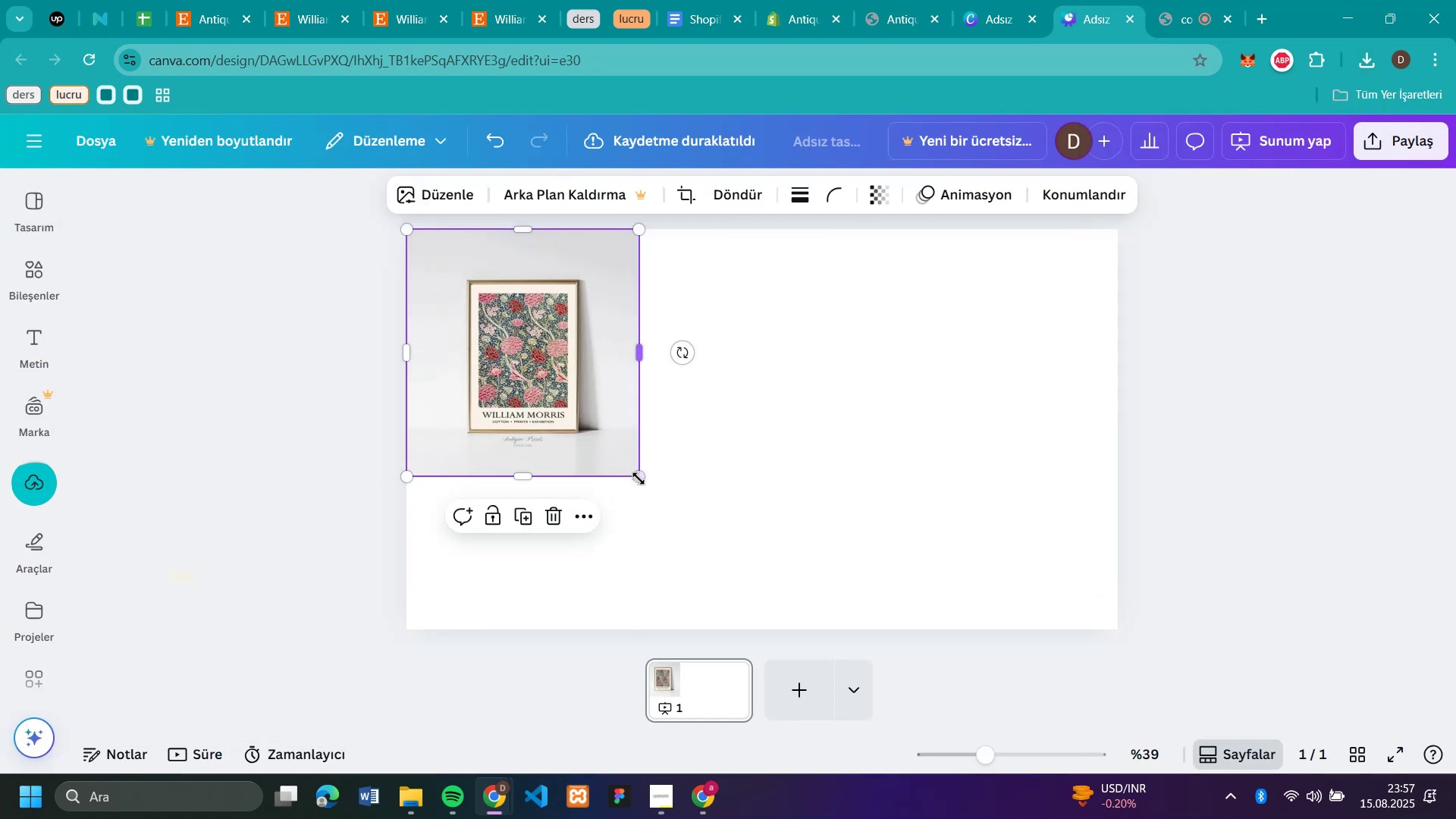 
left_click_drag(start_coordinate=[638, 480], to_coordinate=[748, 662])
 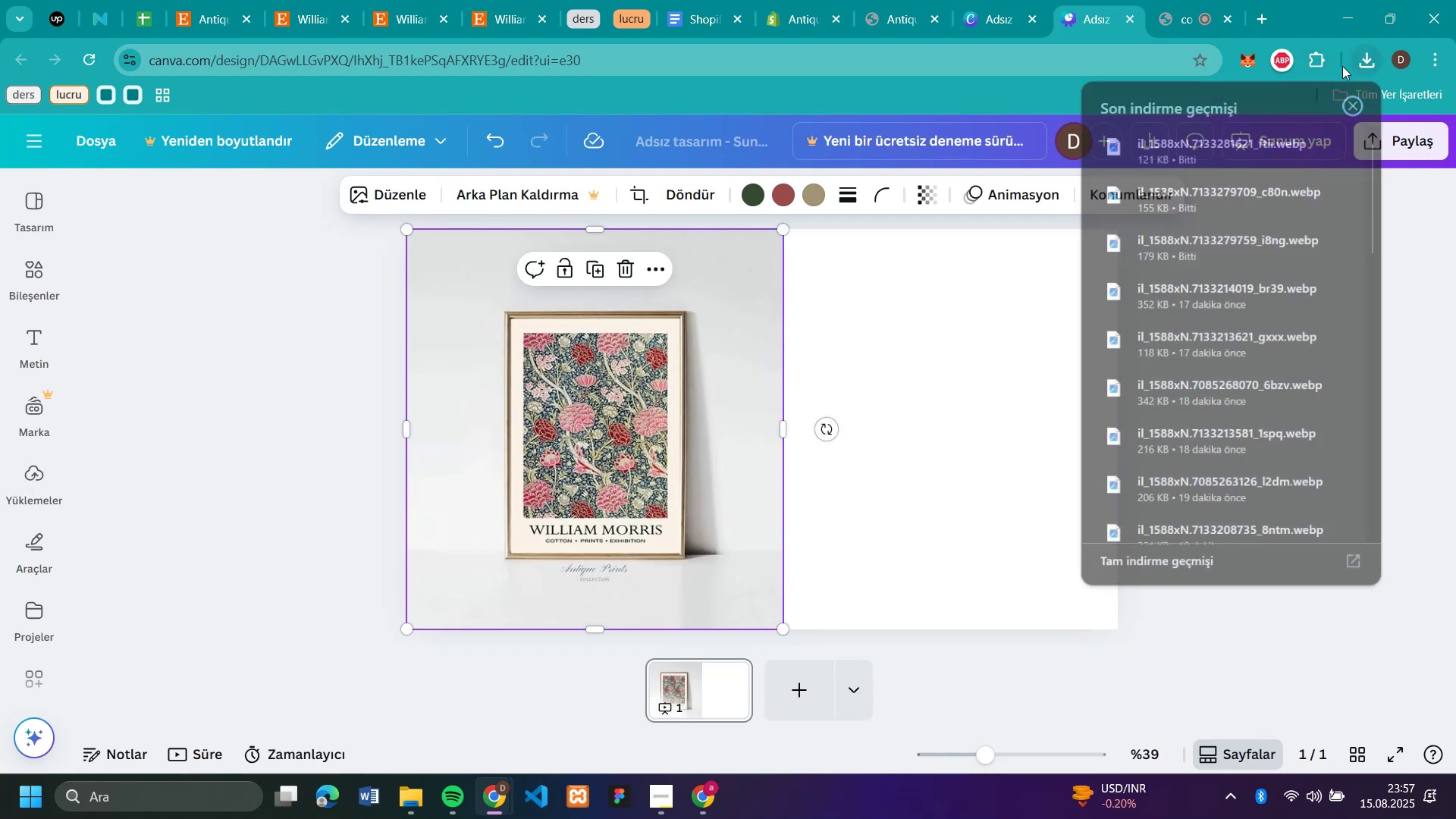 
left_click_drag(start_coordinate=[1188, 190], to_coordinate=[888, 395])
 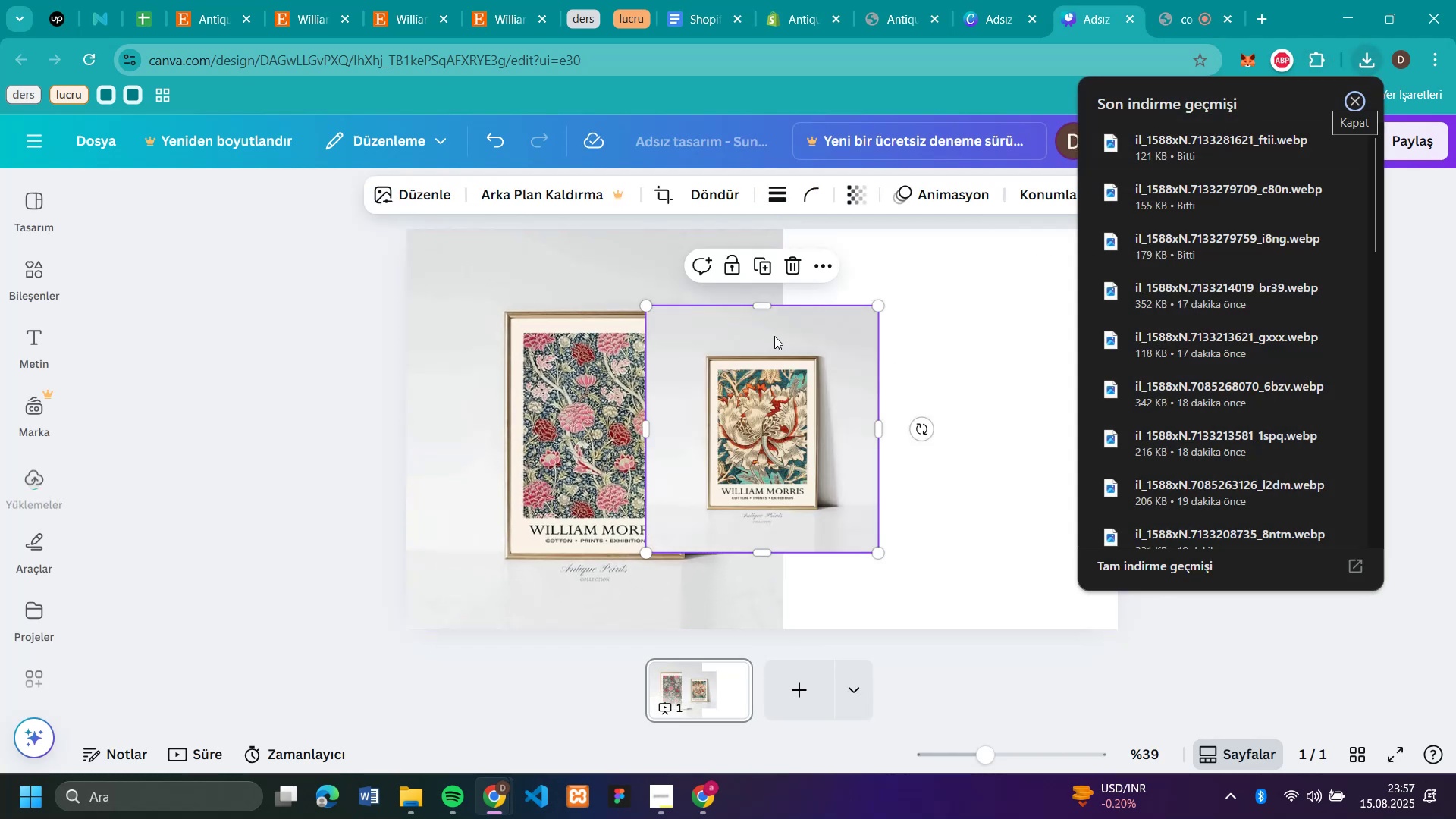 
left_click_drag(start_coordinate=[755, 394], to_coordinate=[892, 322])
 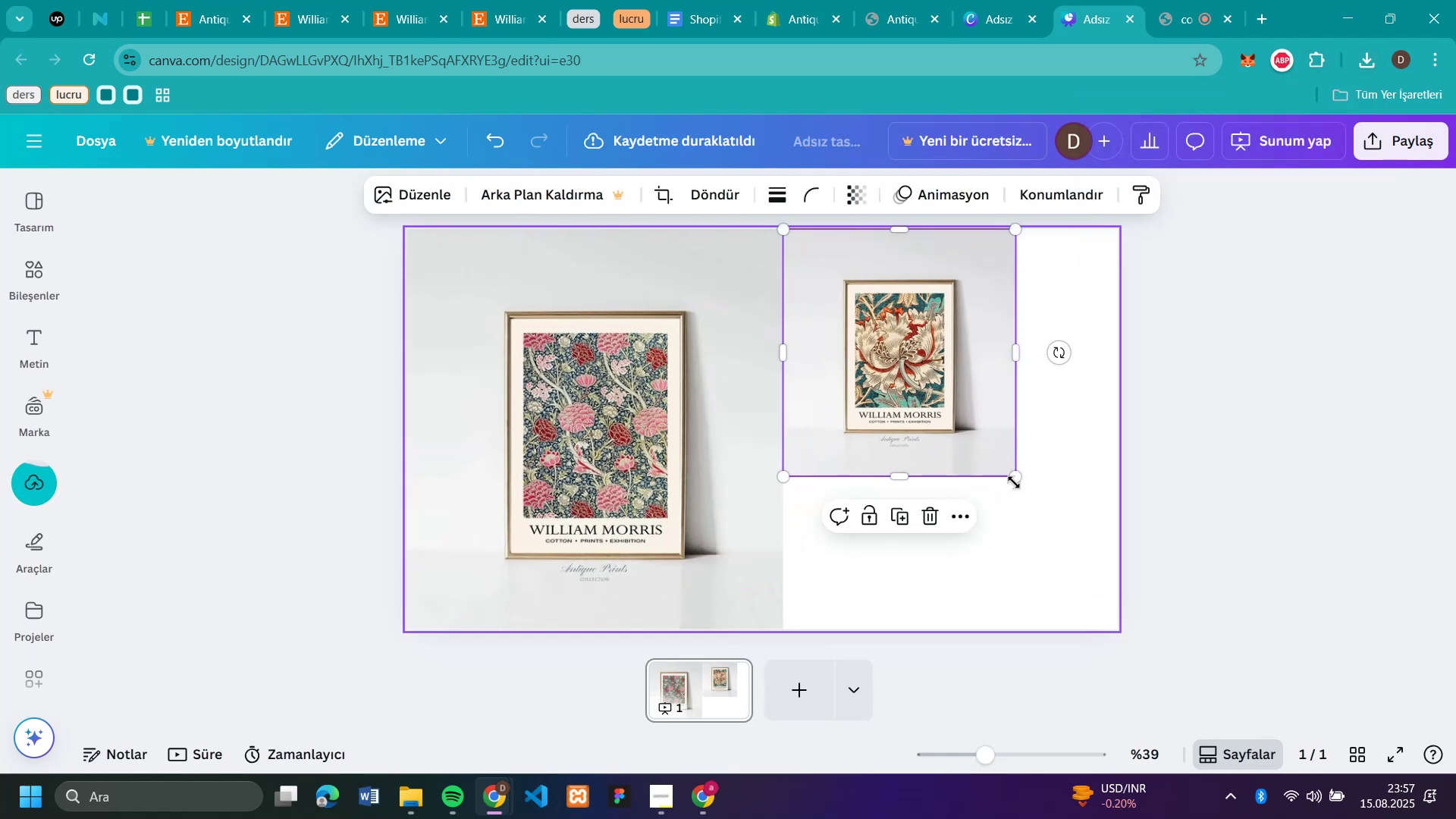 
left_click_drag(start_coordinate=[1013, 478], to_coordinate=[1075, 639])
 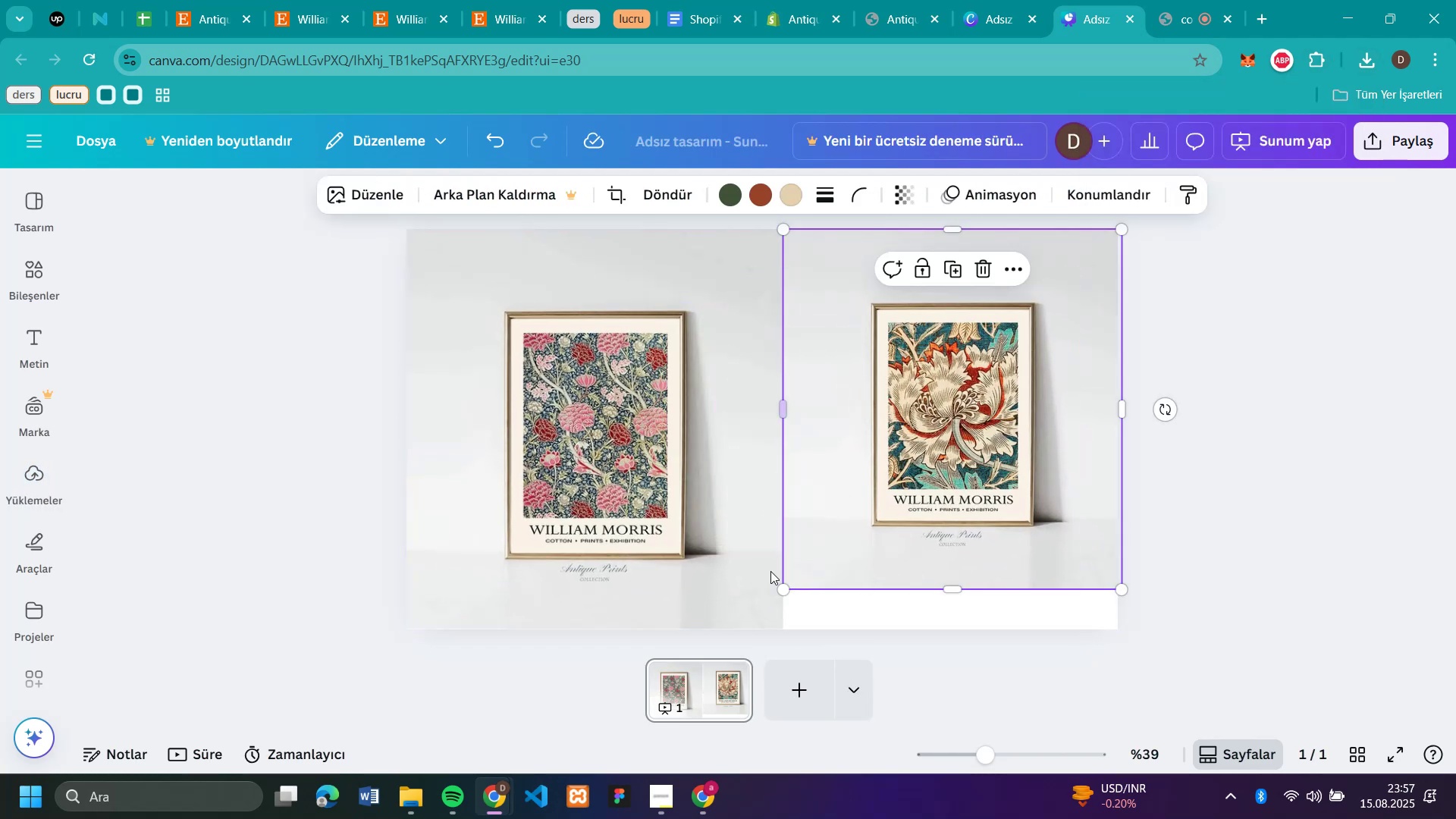 
left_click([767, 571])
 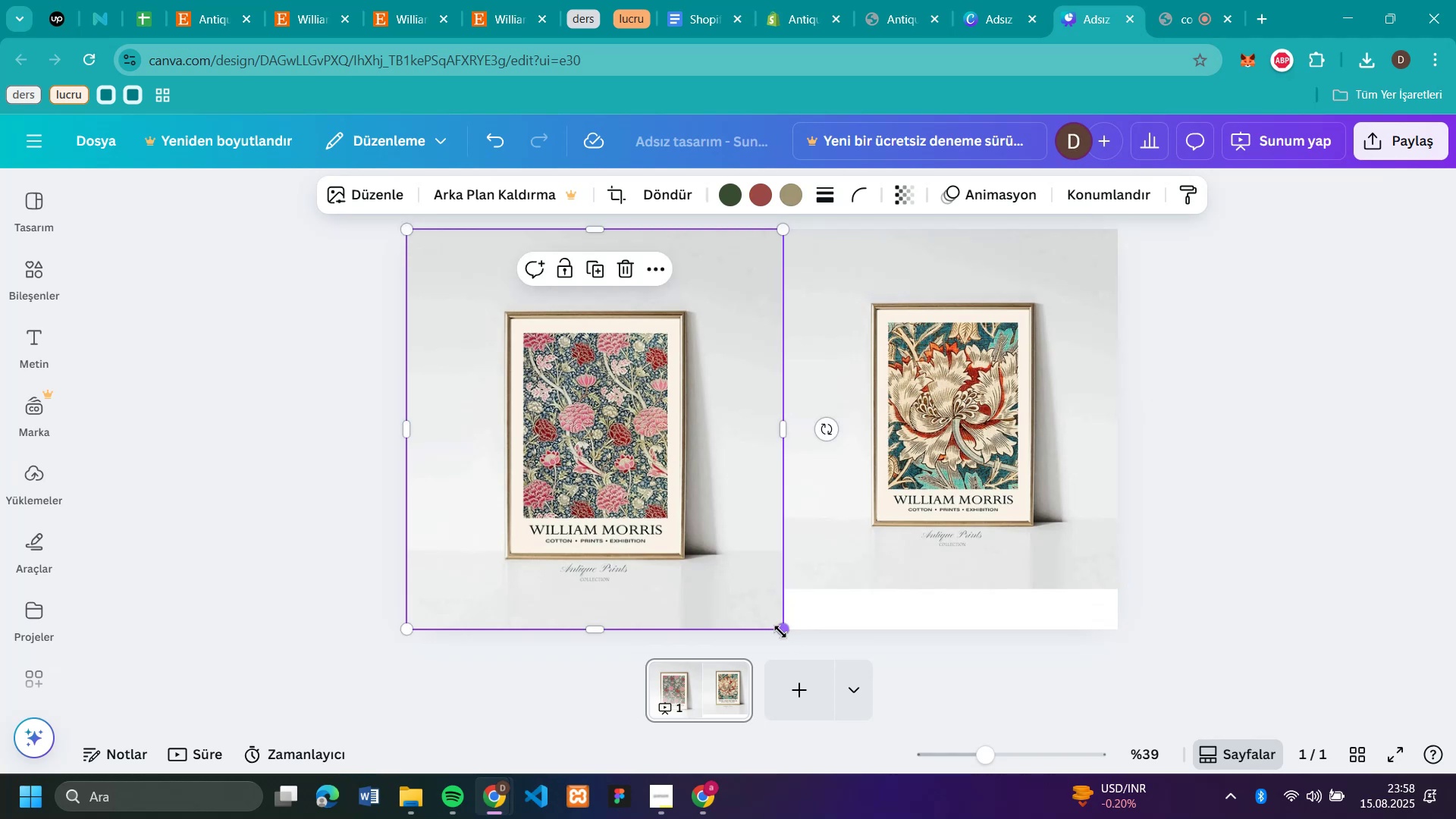 
left_click_drag(start_coordinate=[782, 623], to_coordinate=[760, 567])
 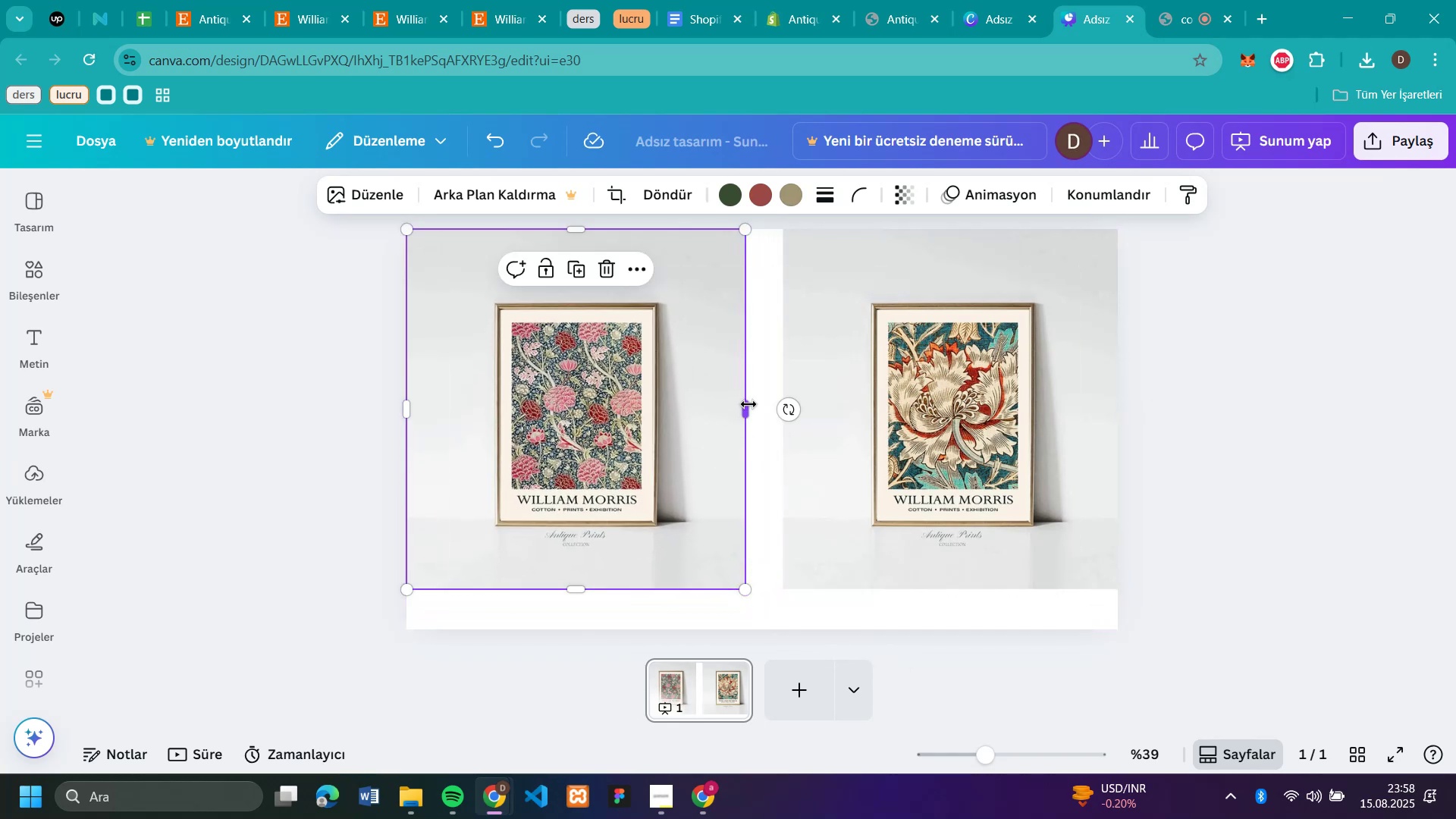 
left_click_drag(start_coordinate=[747, 406], to_coordinate=[756, 413])
 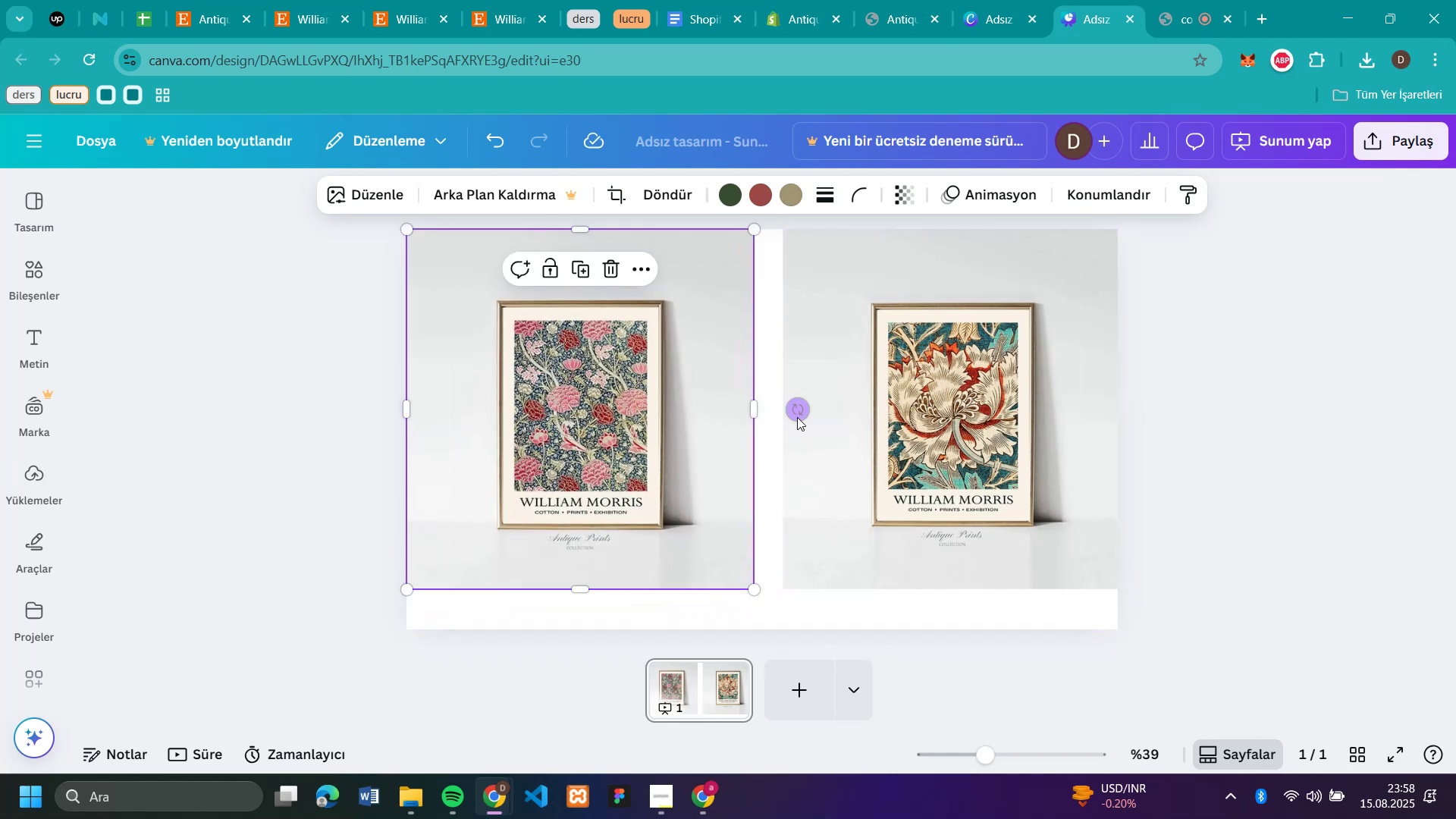 
left_click([798, 417])
 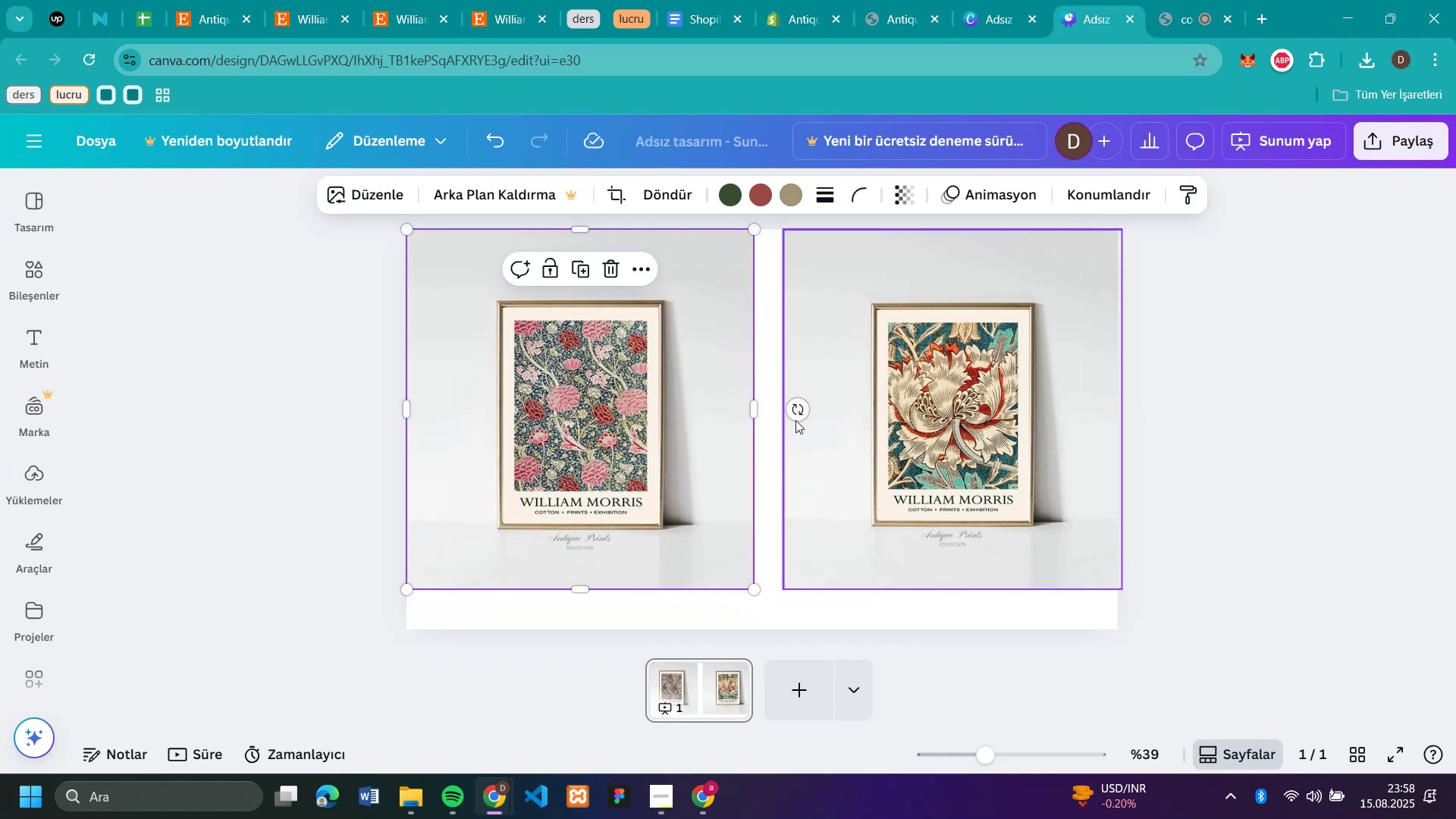 
left_click([815, 435])
 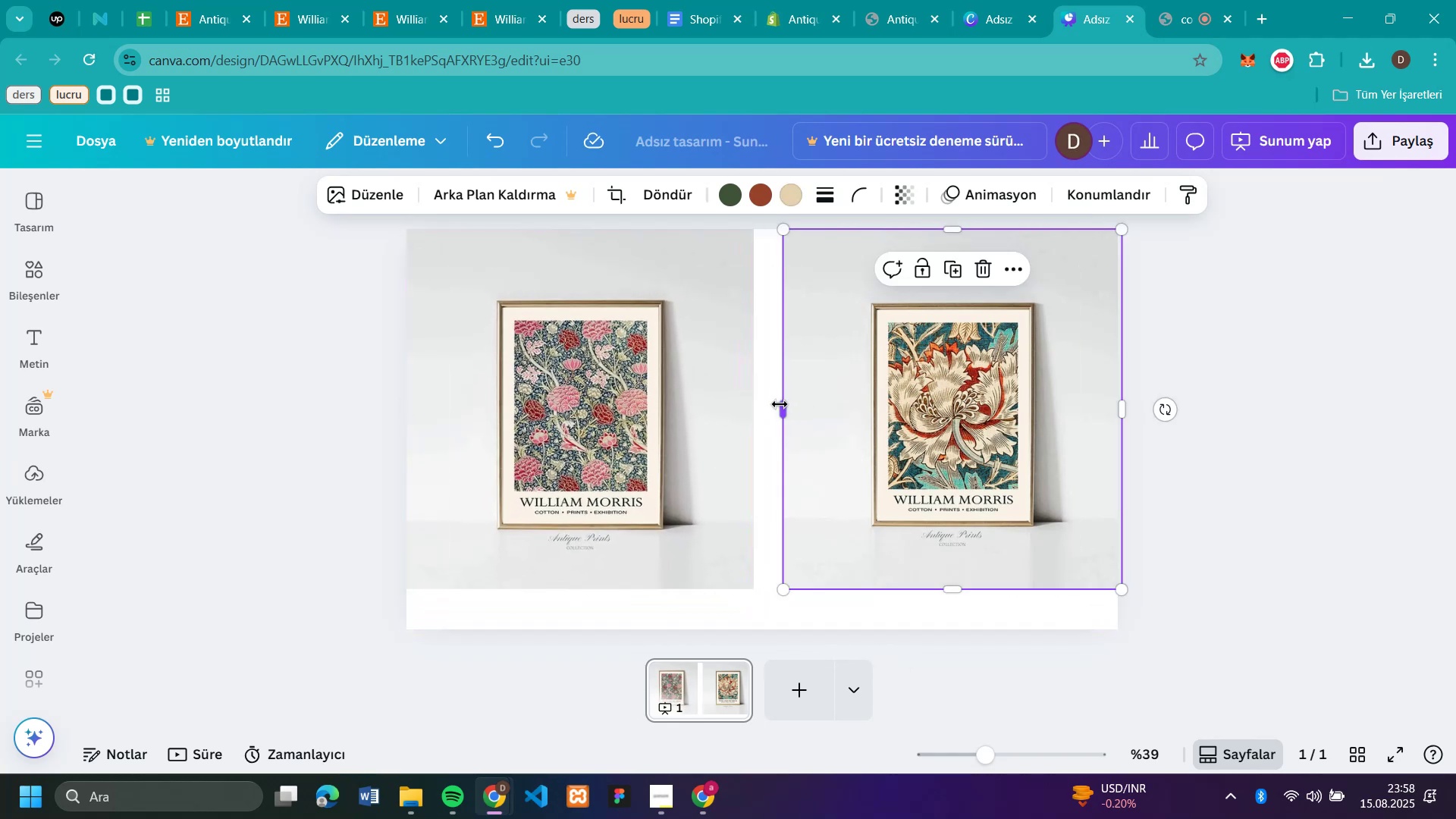 
left_click_drag(start_coordinate=[777, 404], to_coordinate=[761, 403])
 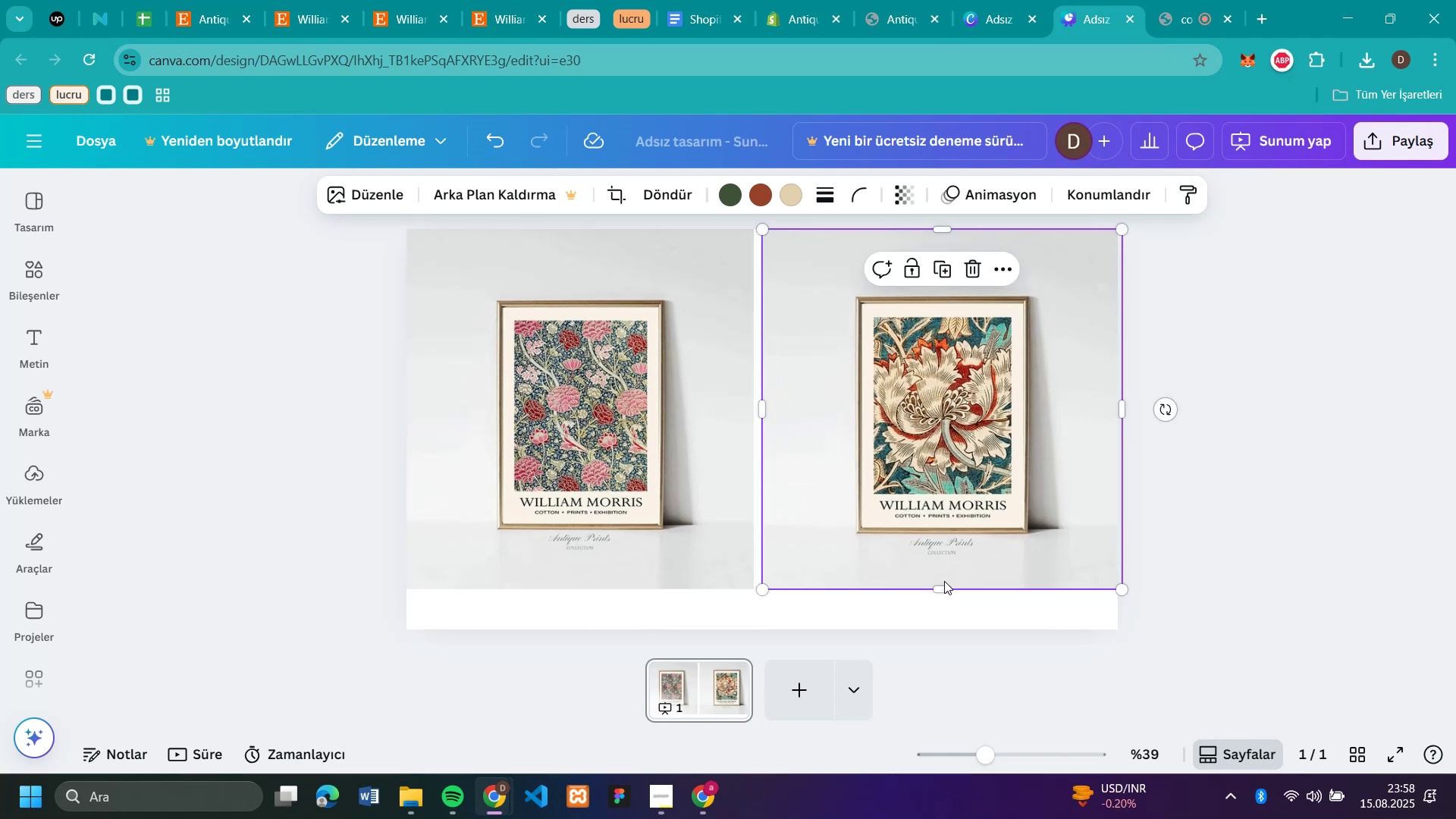 
left_click_drag(start_coordinate=[942, 591], to_coordinate=[943, 629])
 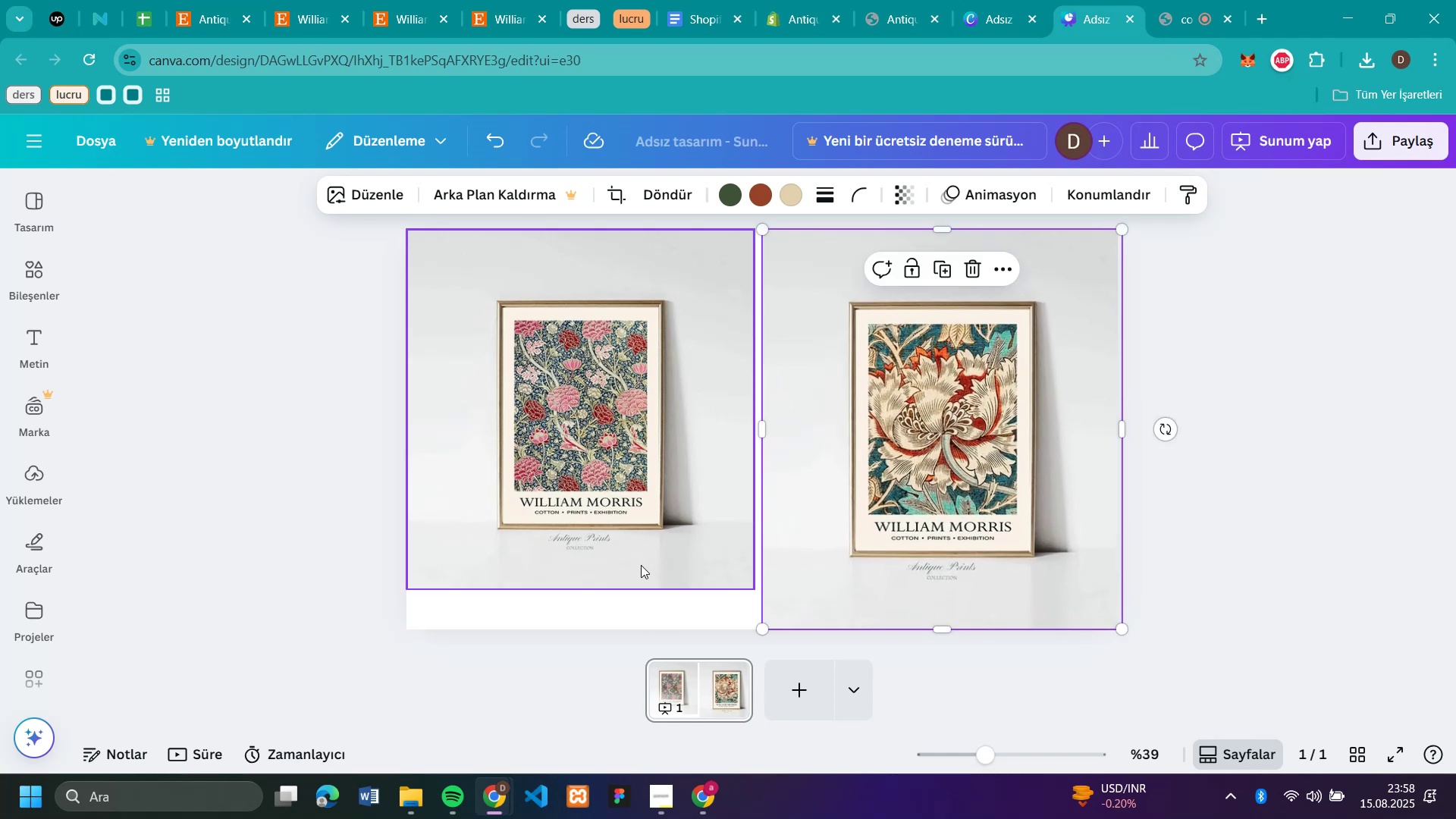 
left_click([641, 565])
 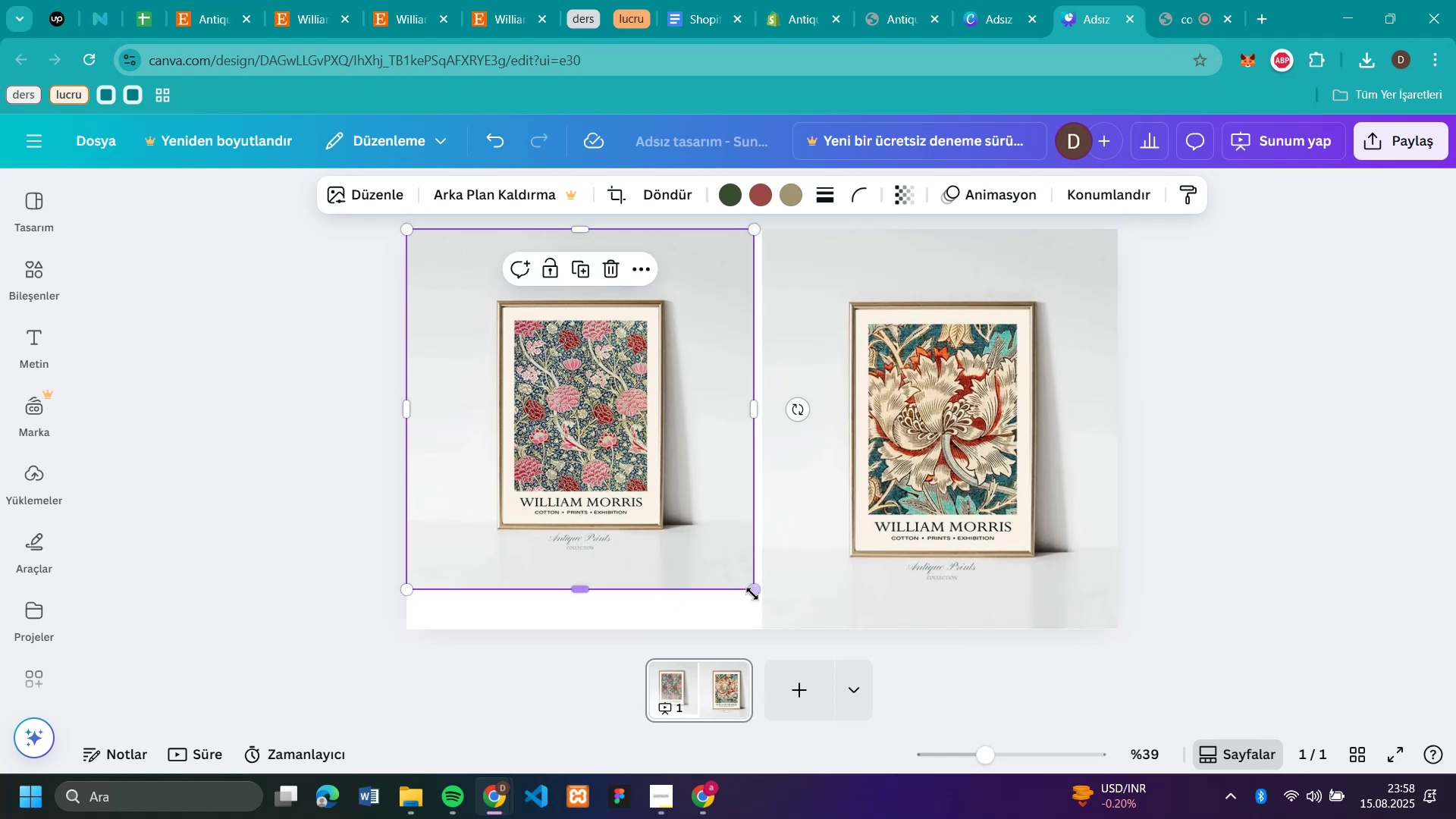 
left_click_drag(start_coordinate=[753, 593], to_coordinate=[759, 599])
 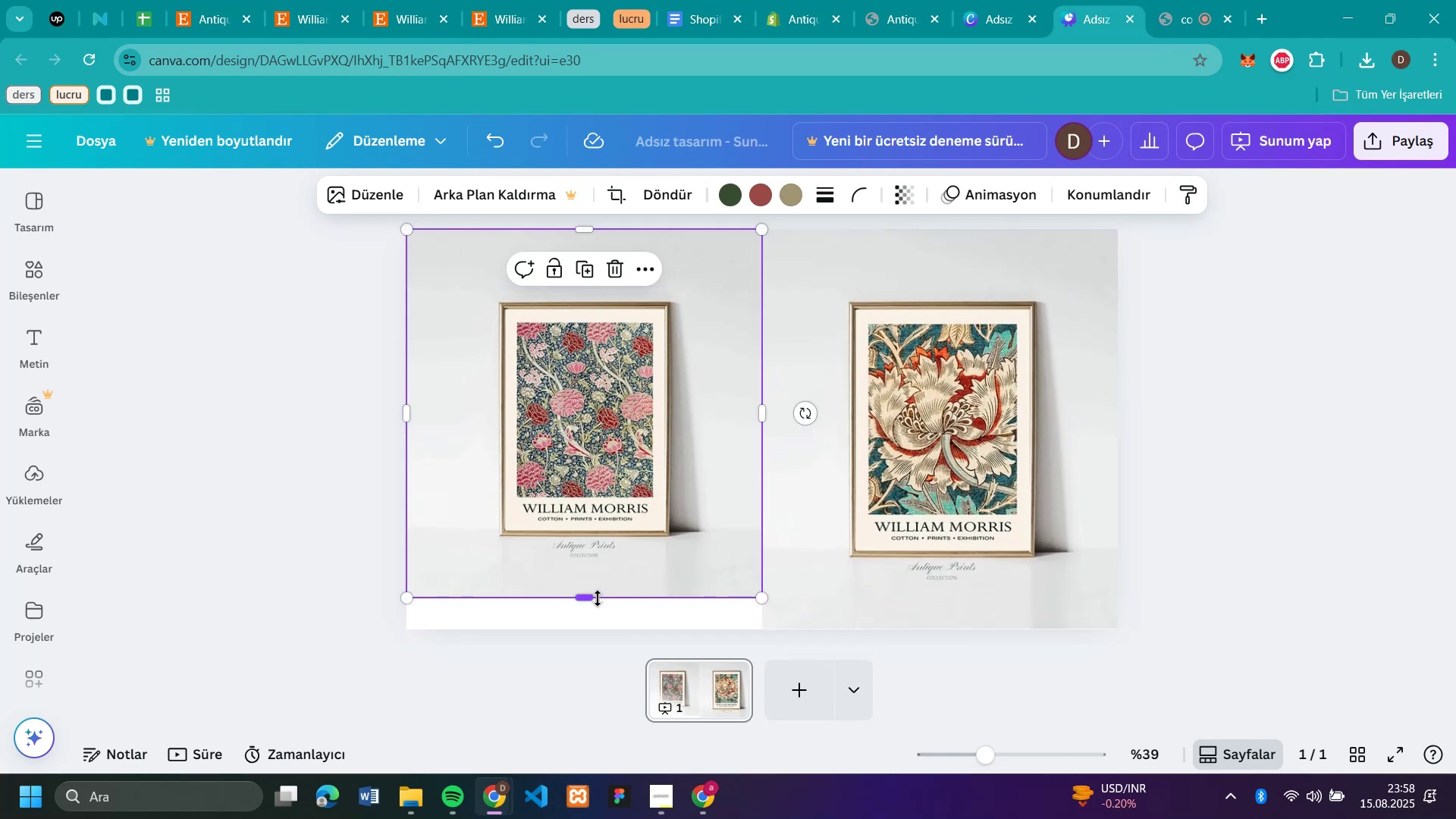 
left_click_drag(start_coordinate=[588, 602], to_coordinate=[602, 631])
 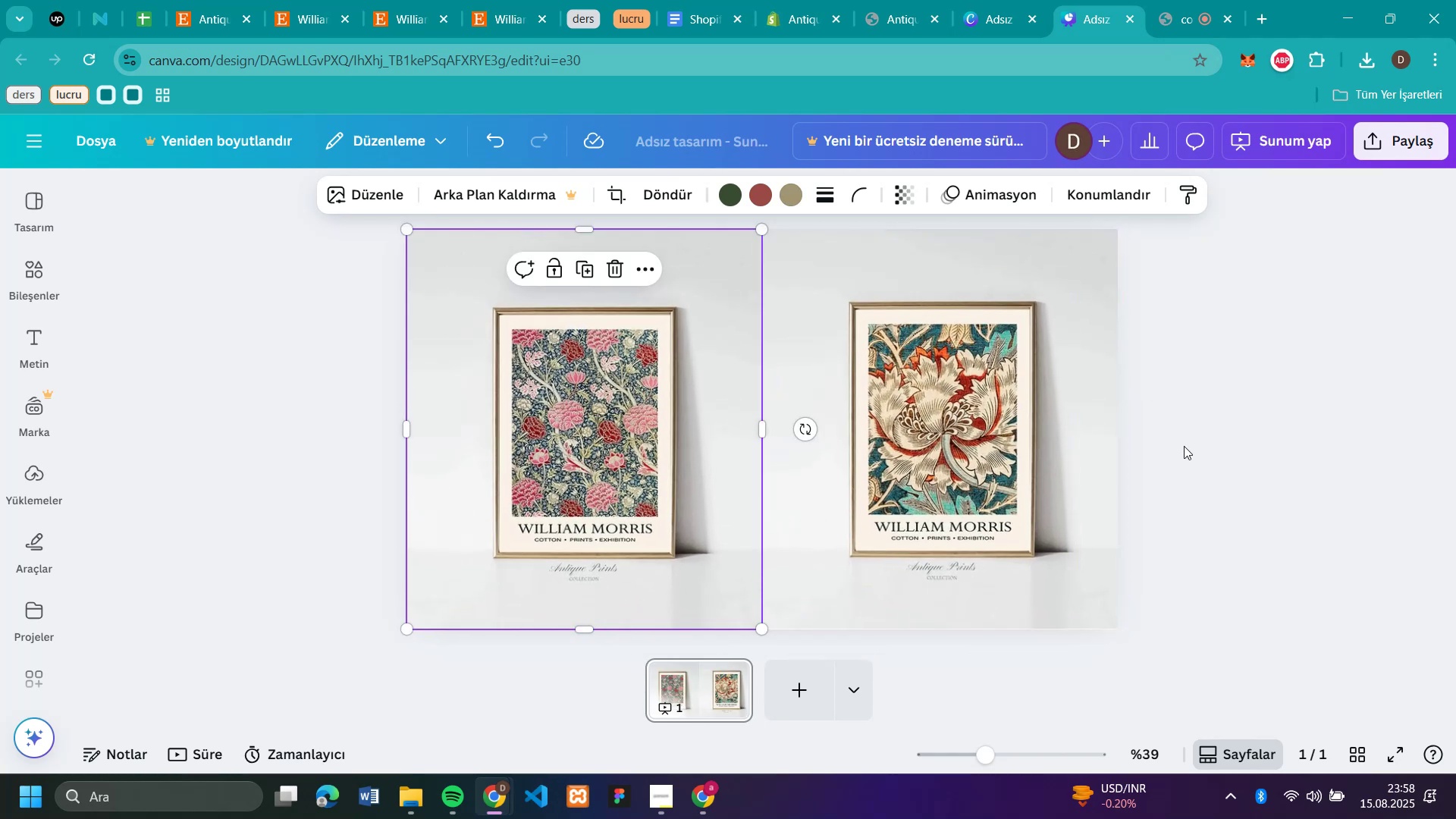 
left_click([1184, 446])
 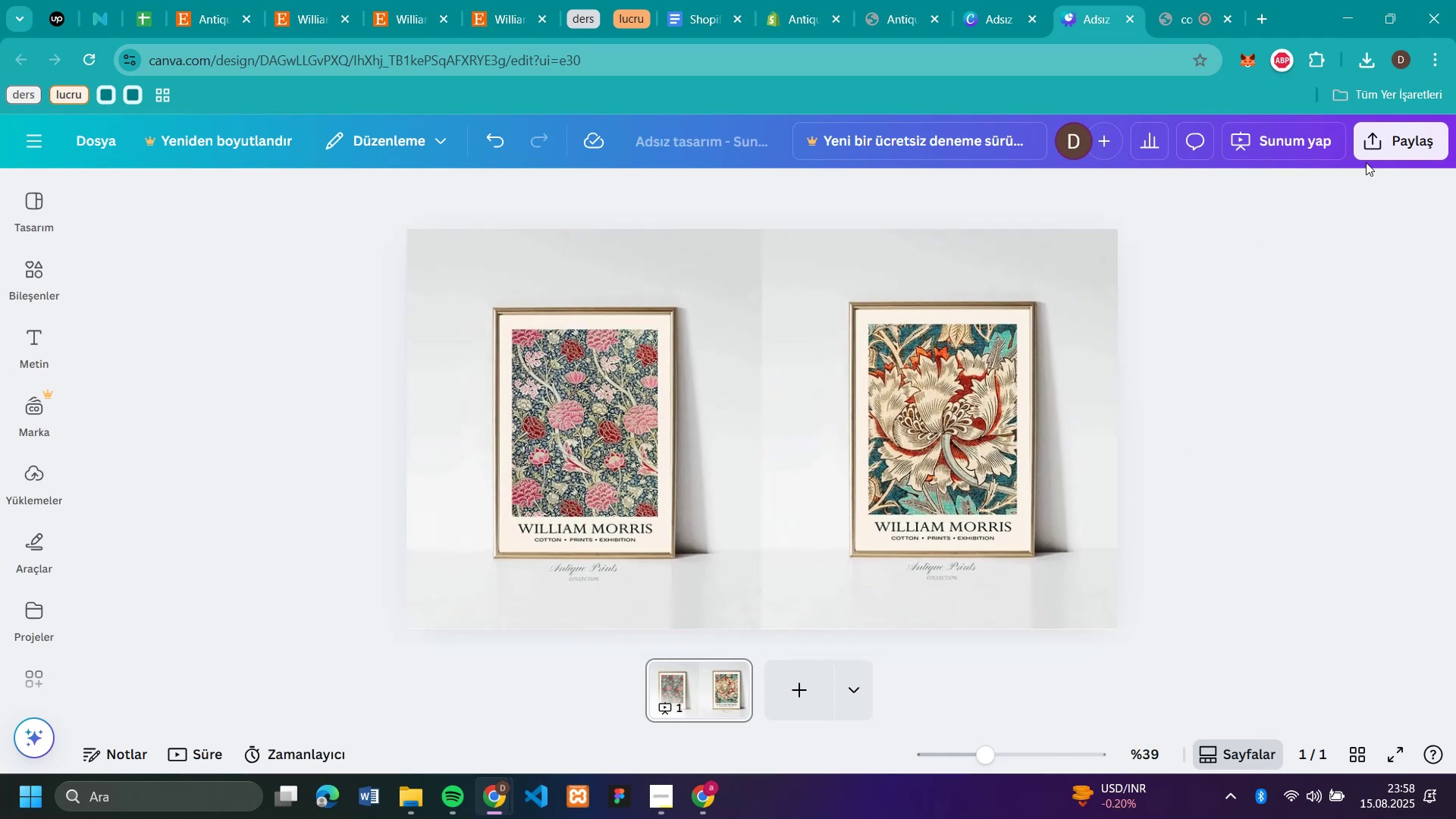 
left_click([1383, 157])
 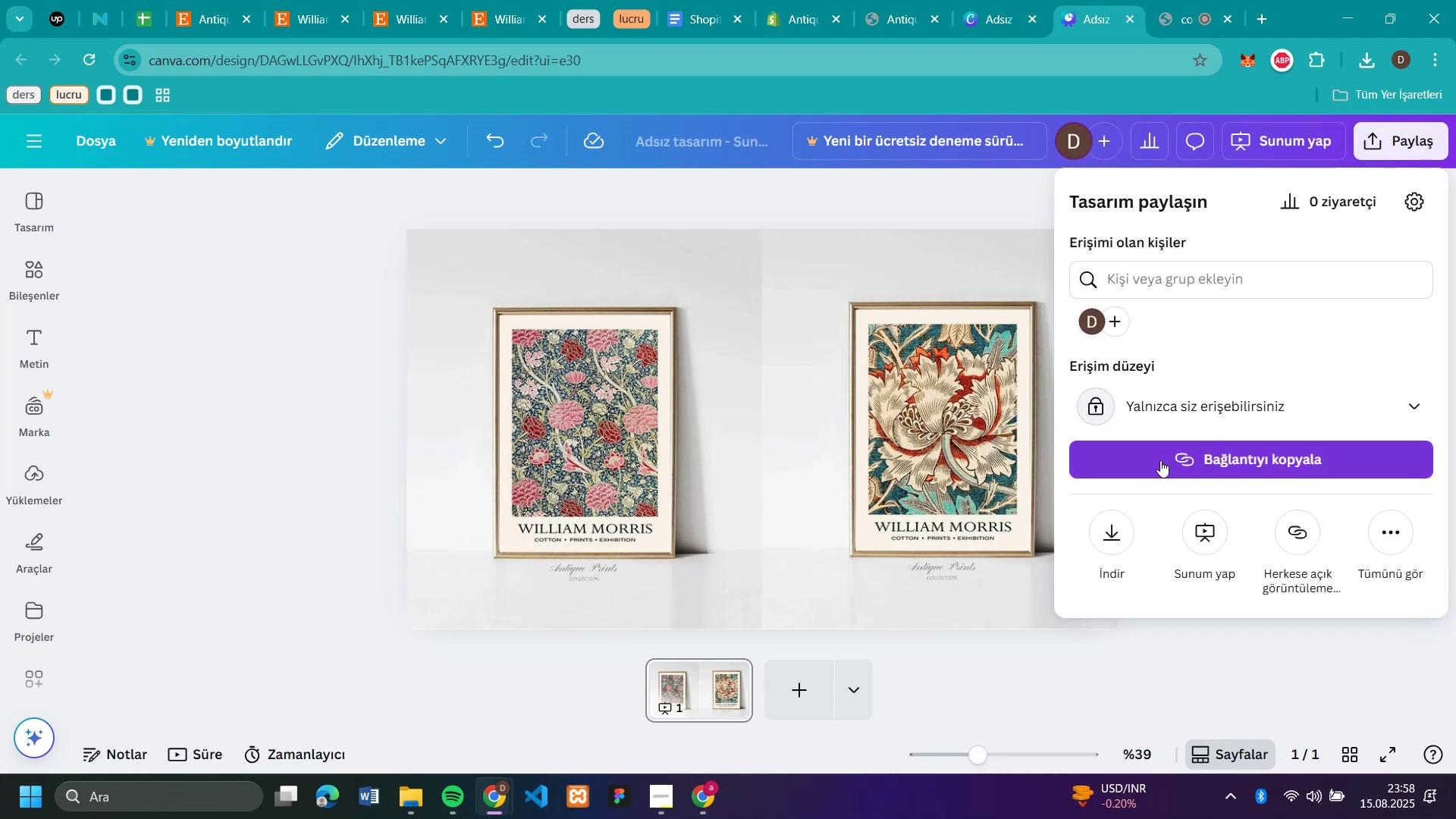 
left_click([1111, 532])
 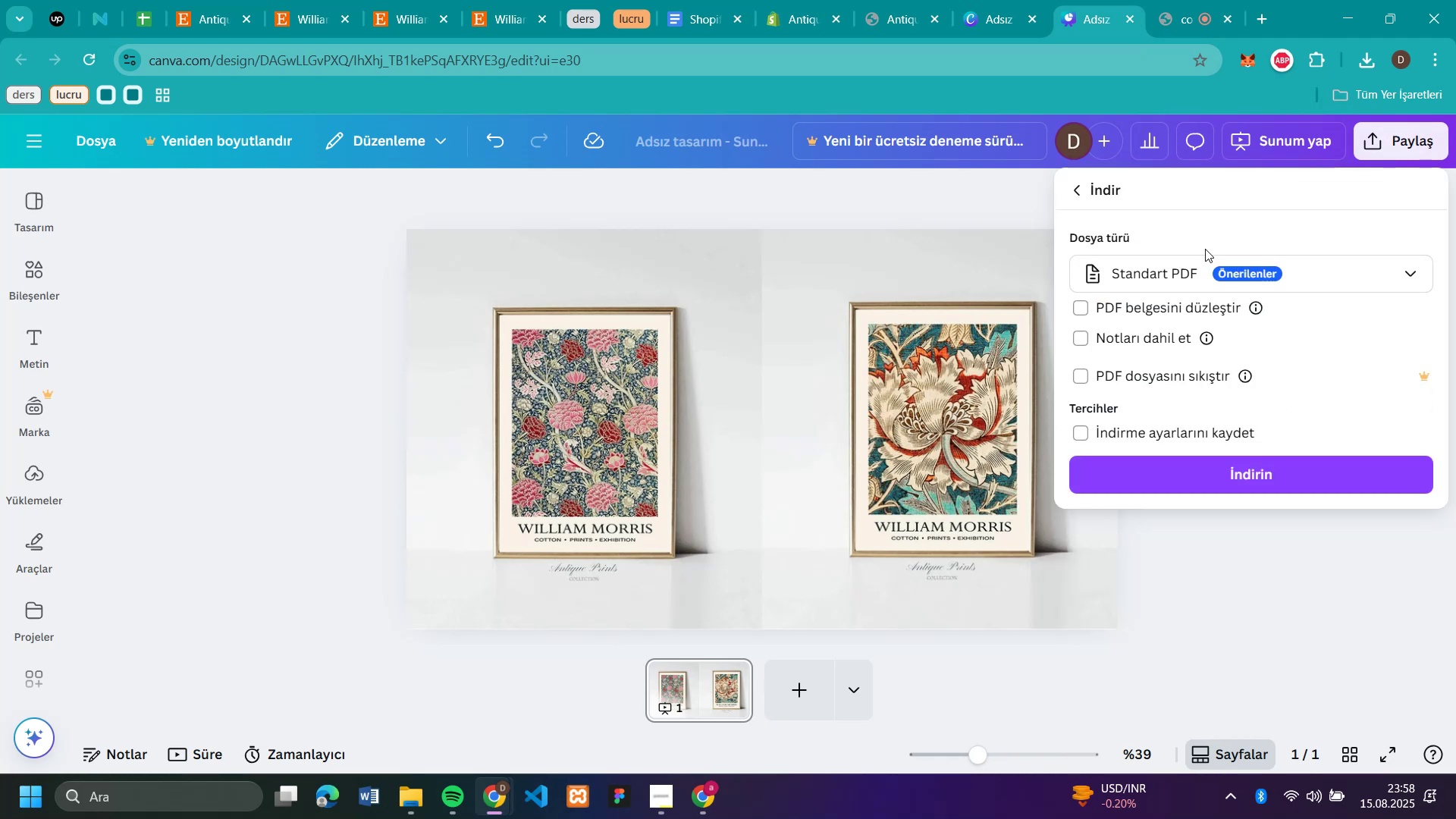 
left_click([1199, 265])
 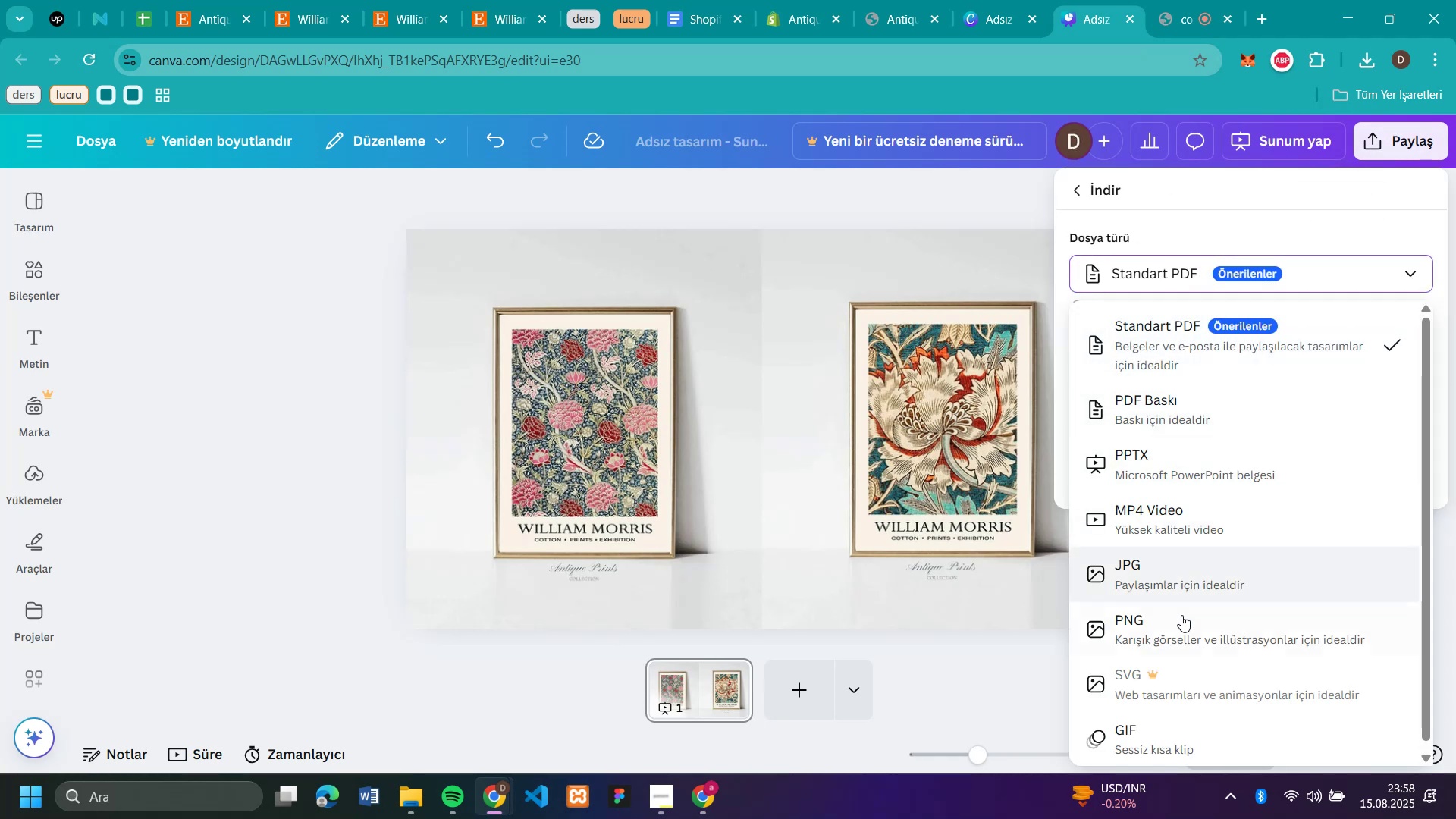 
left_click([1182, 634])
 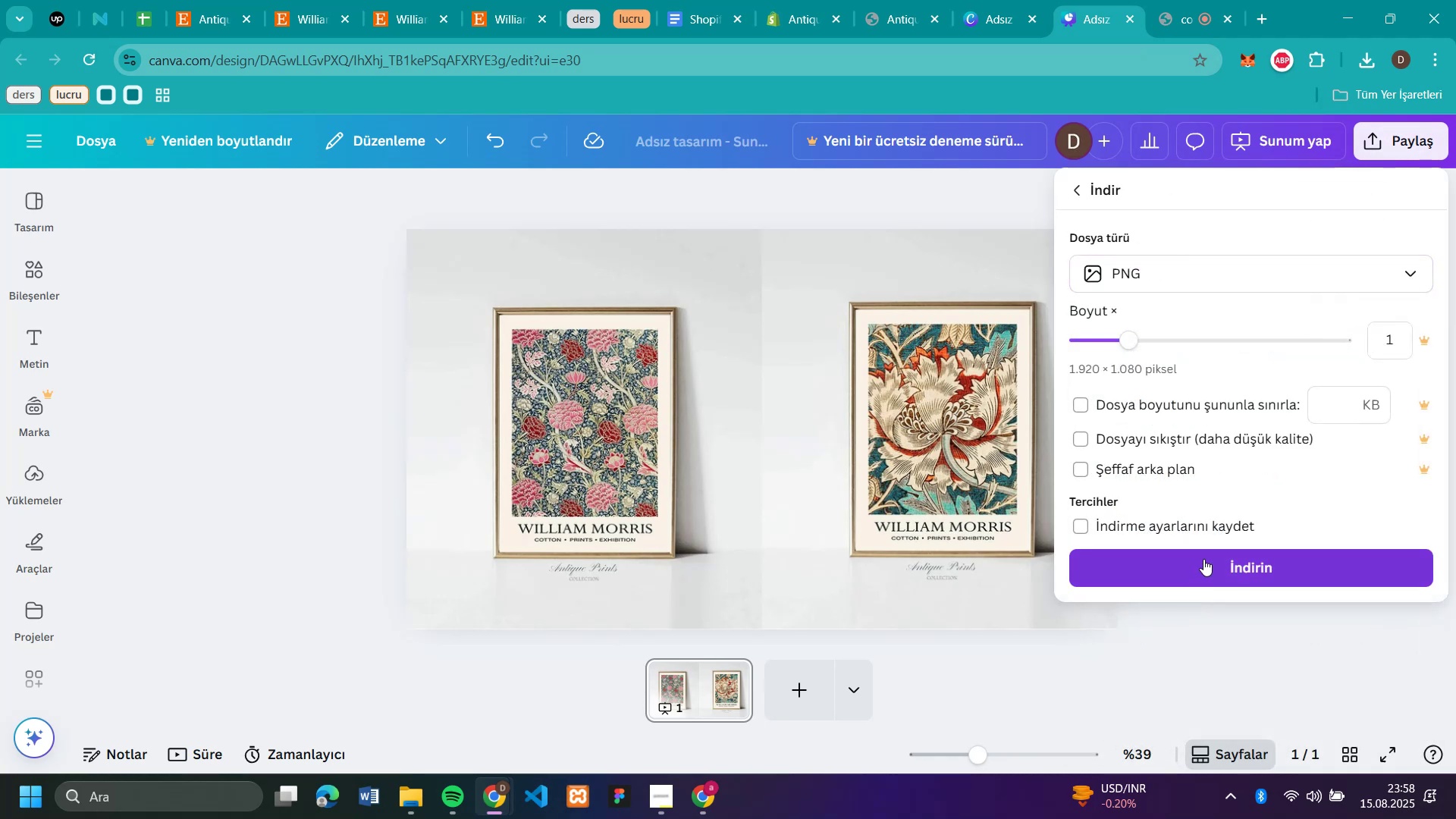 
left_click([1203, 559])
 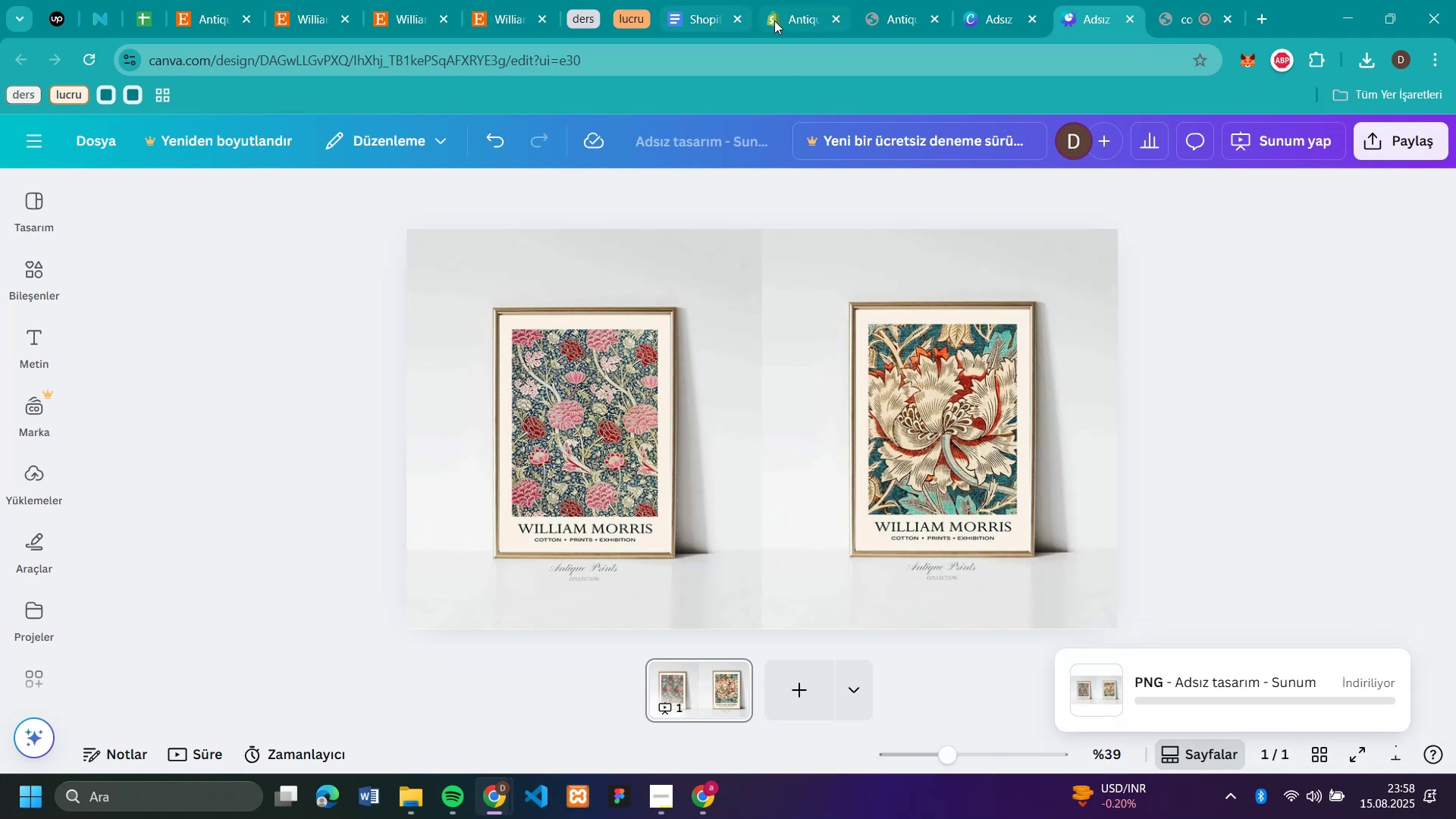 
left_click([795, 17])
 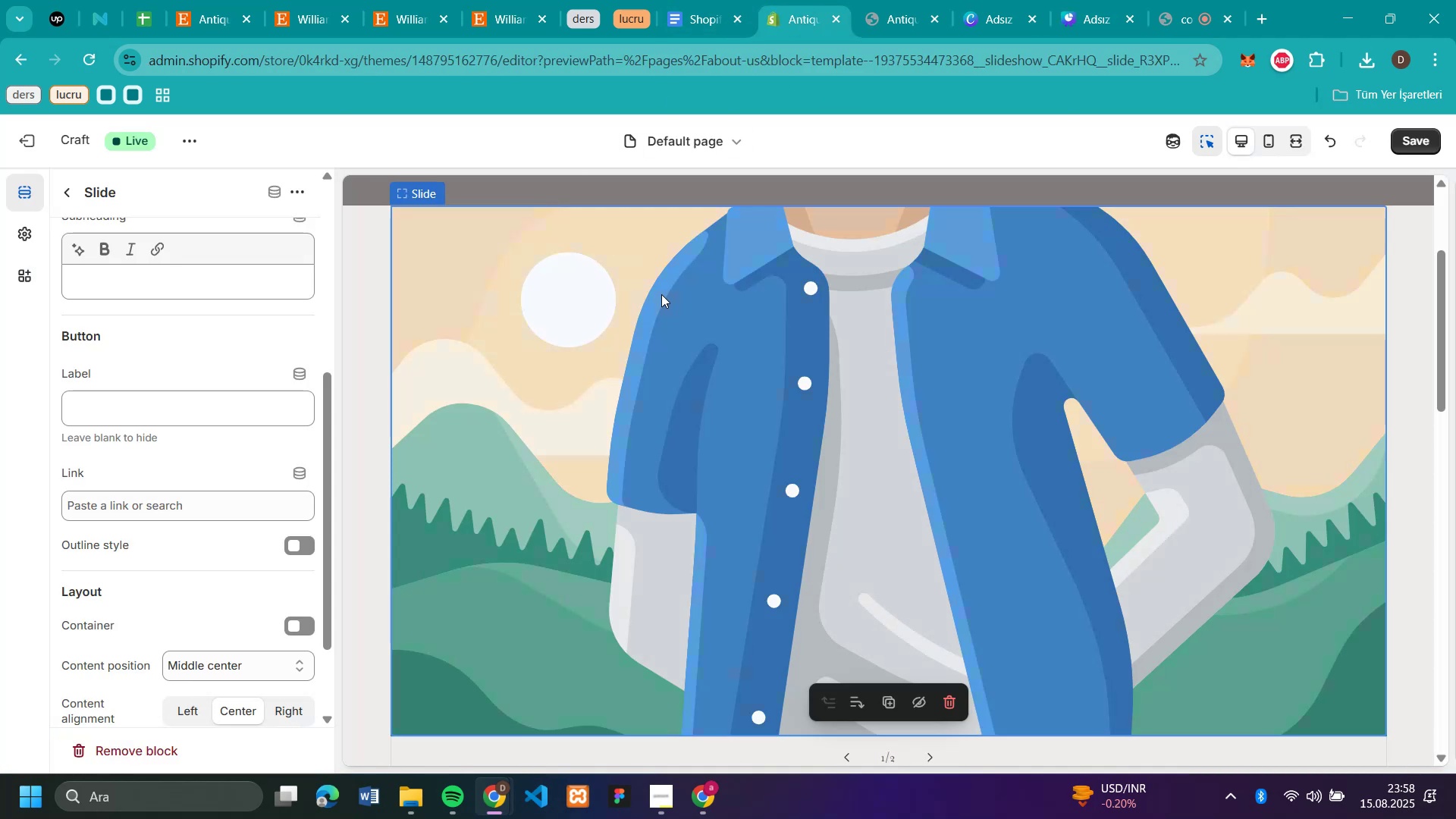 
left_click([661, 294])
 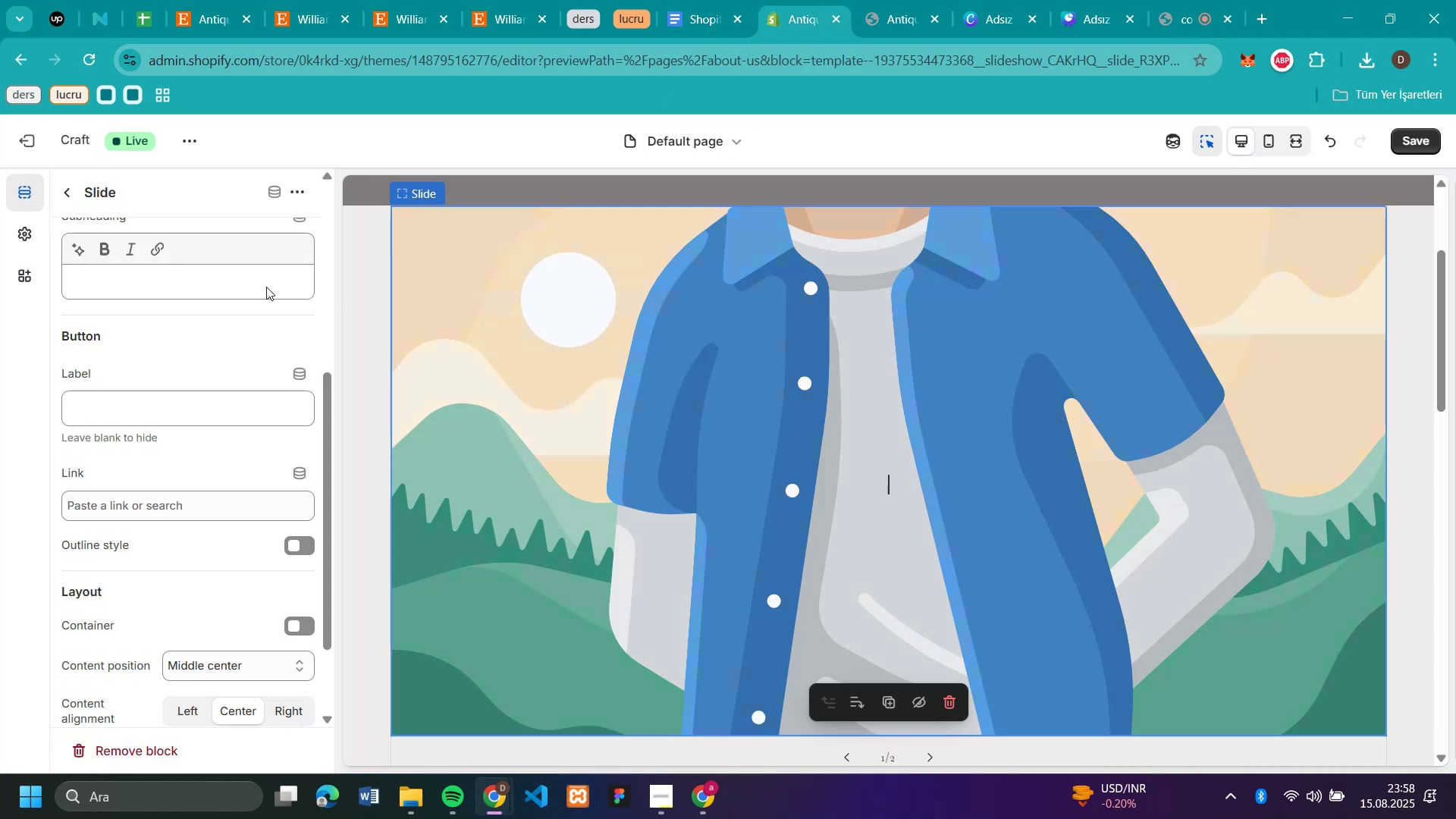 
scroll: coordinate [252, 287], scroll_direction: up, amount: 8.0
 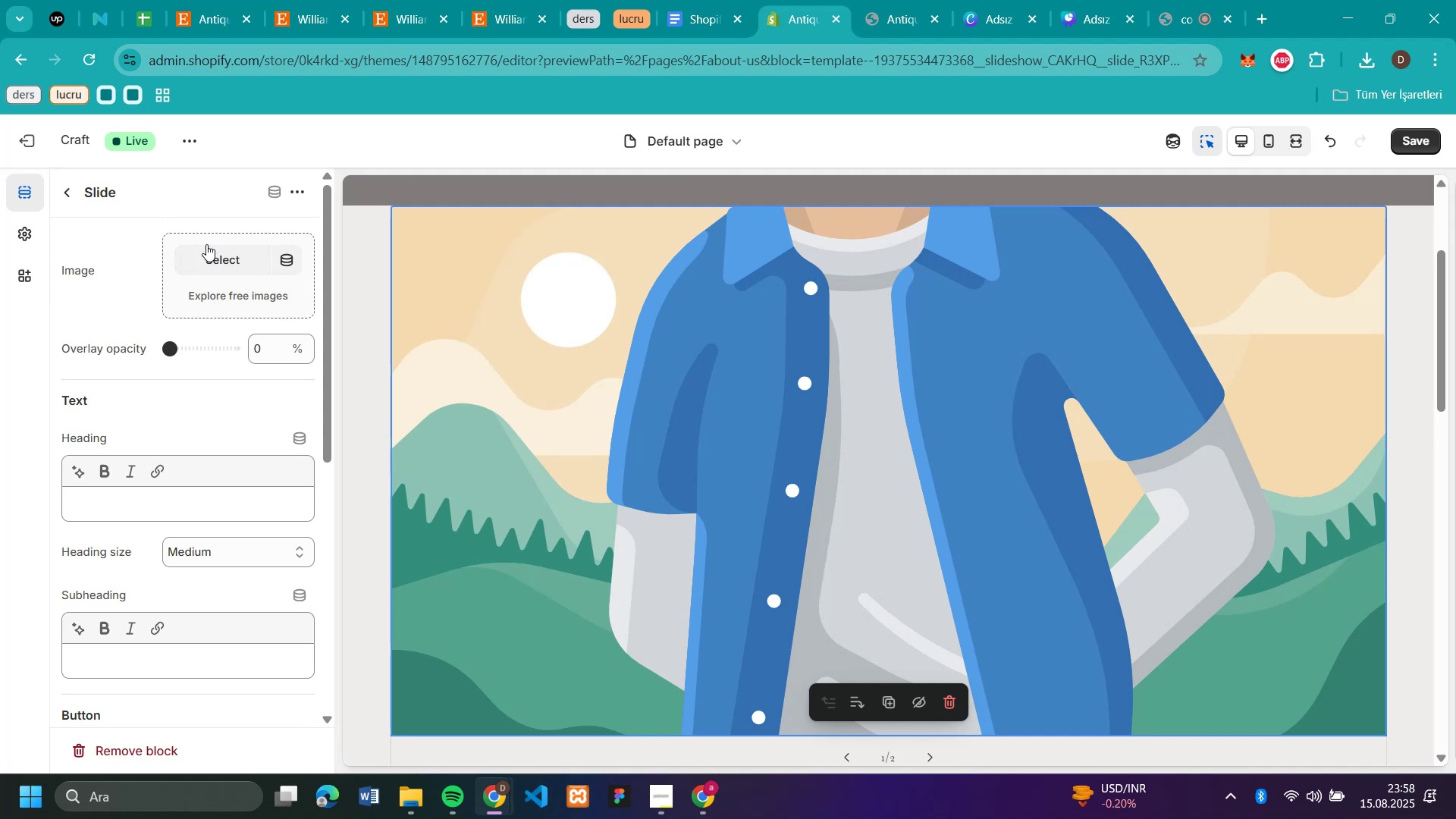 
left_click([206, 244])
 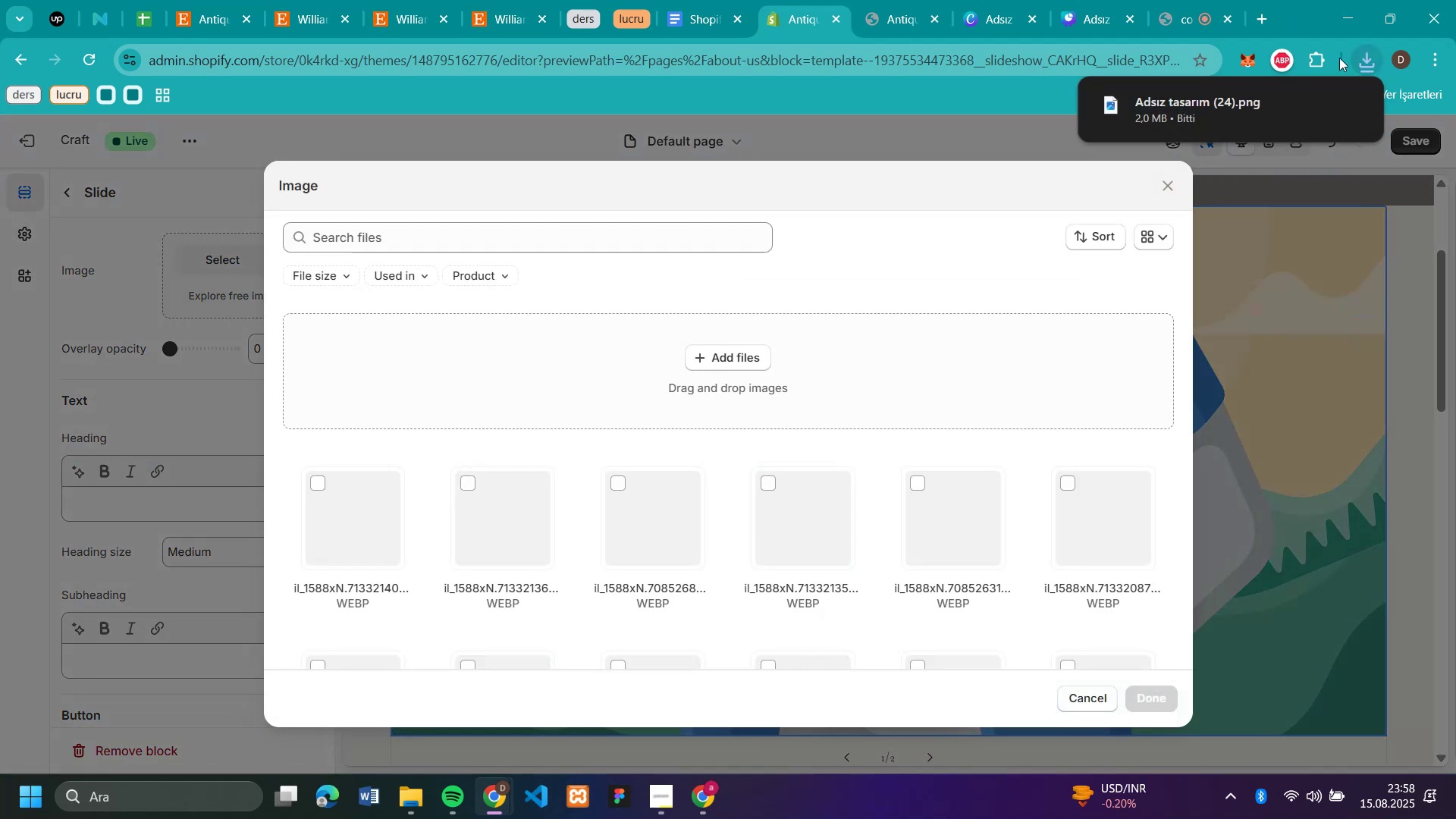 
left_click_drag(start_coordinate=[1241, 99], to_coordinate=[783, 354])
 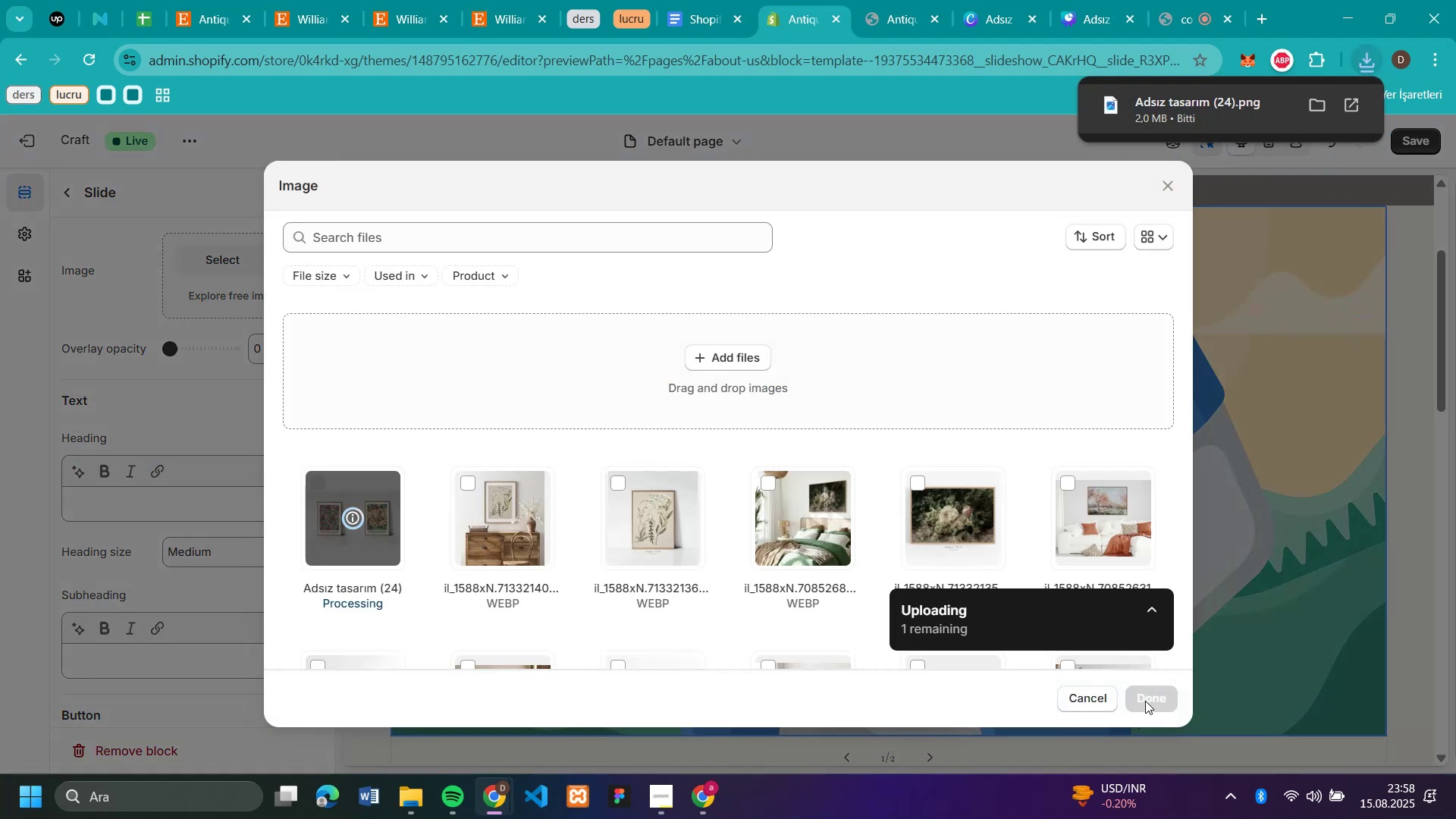 
wait(8.33)
 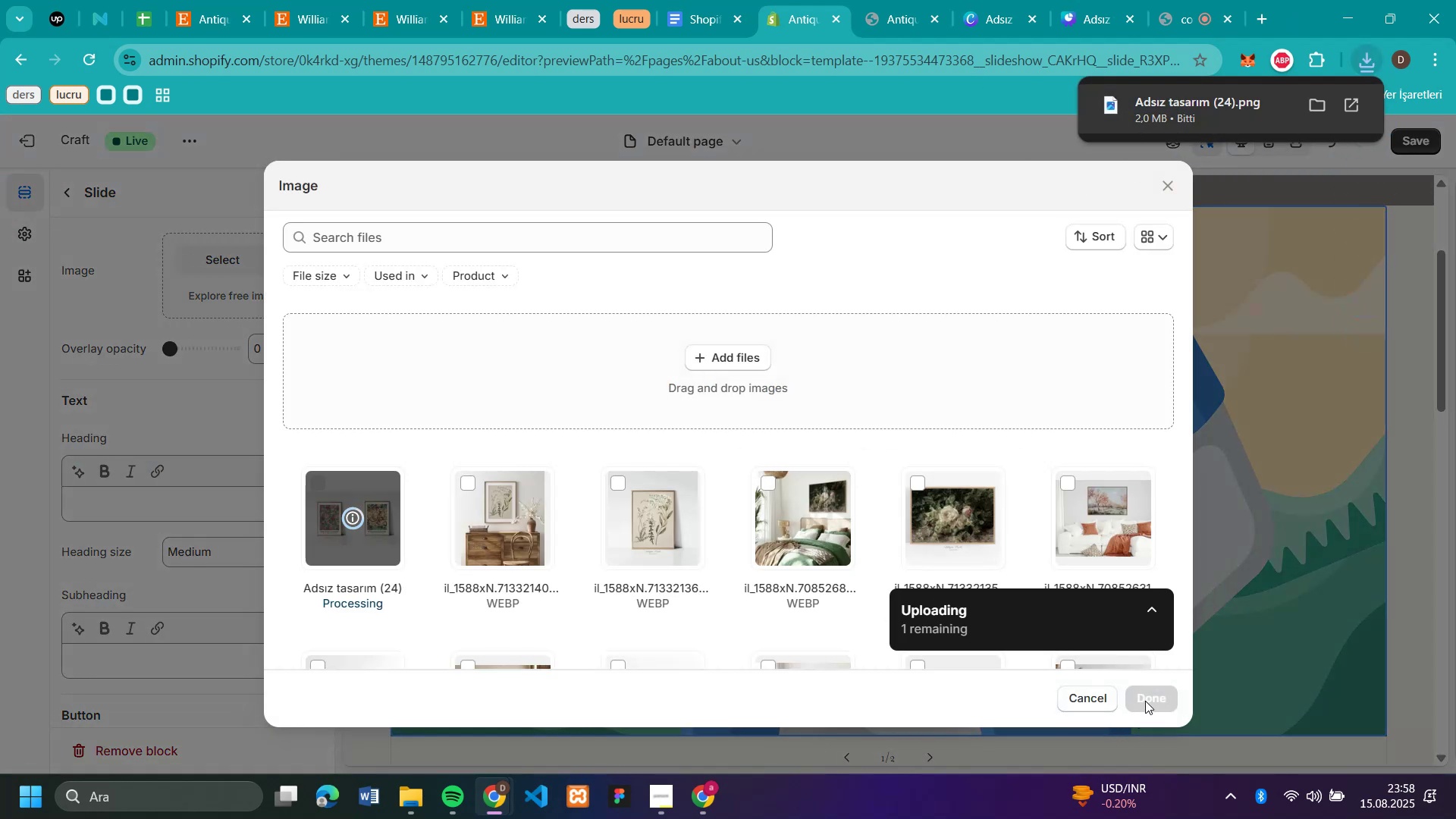 
left_click([1145, 701])
 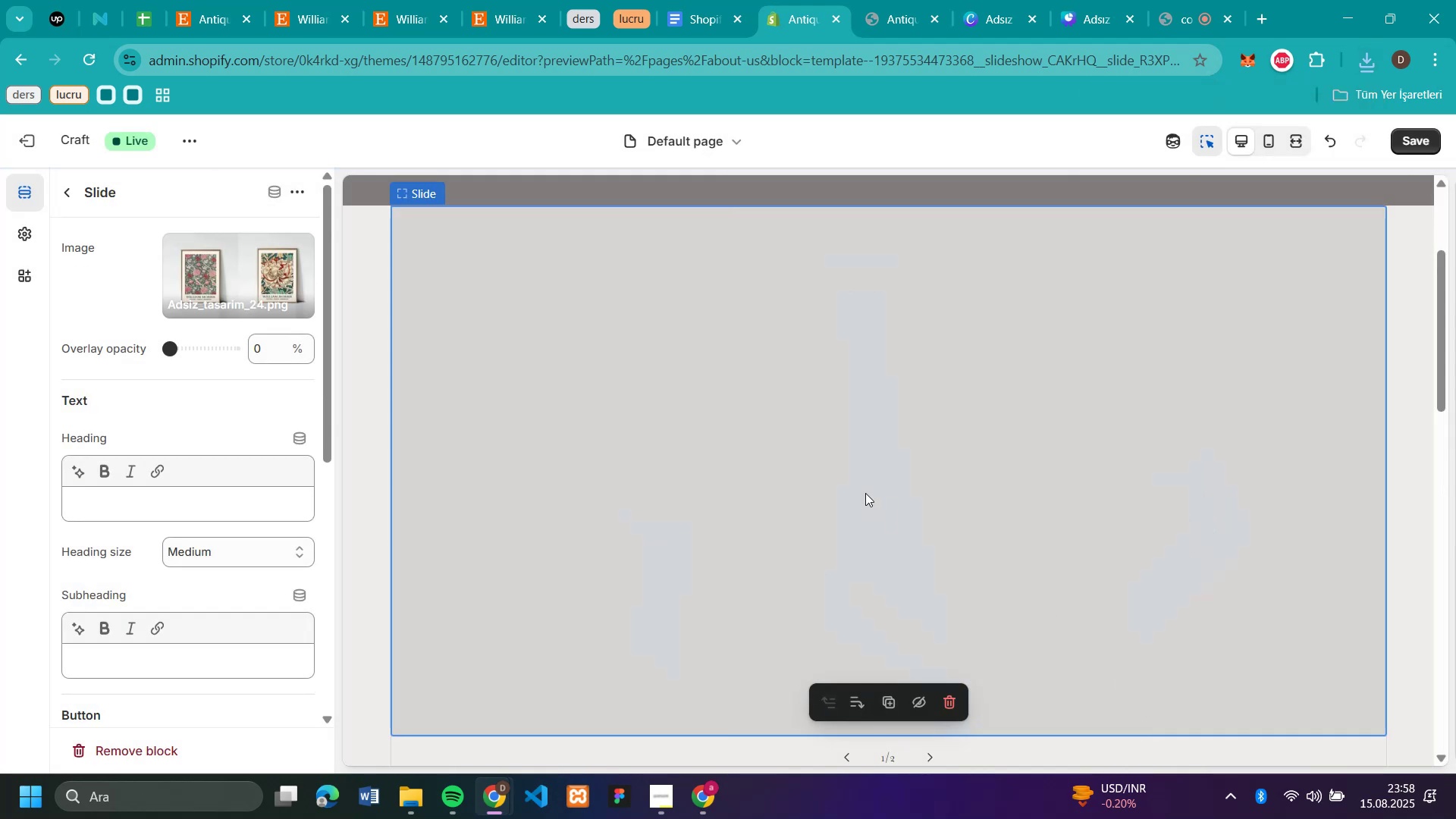 
scroll: coordinate [865, 493], scroll_direction: down, amount: 2.0
 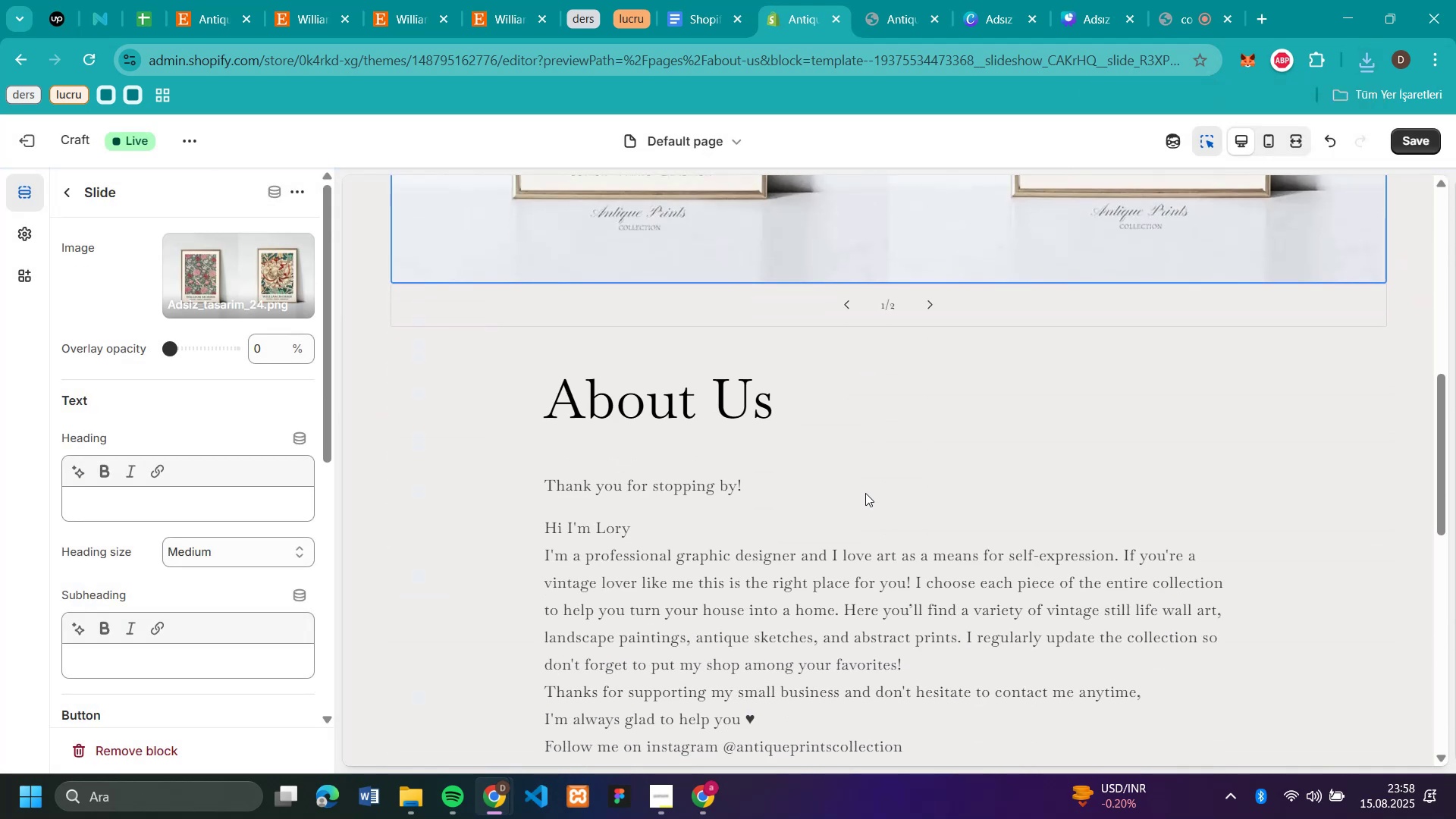 
scroll: coordinate [865, 493], scroll_direction: up, amount: 2.0
 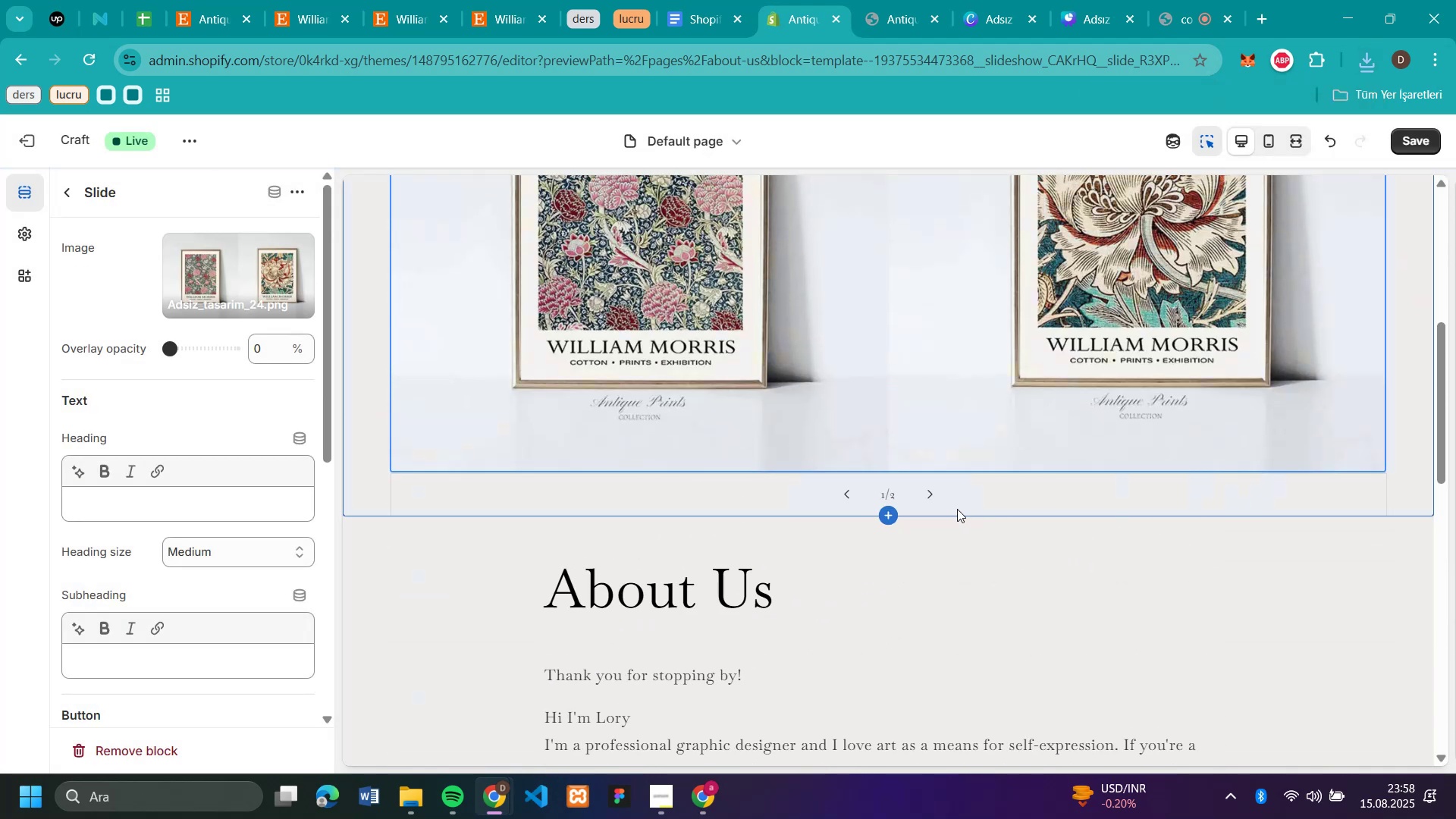 
left_click([930, 496])
 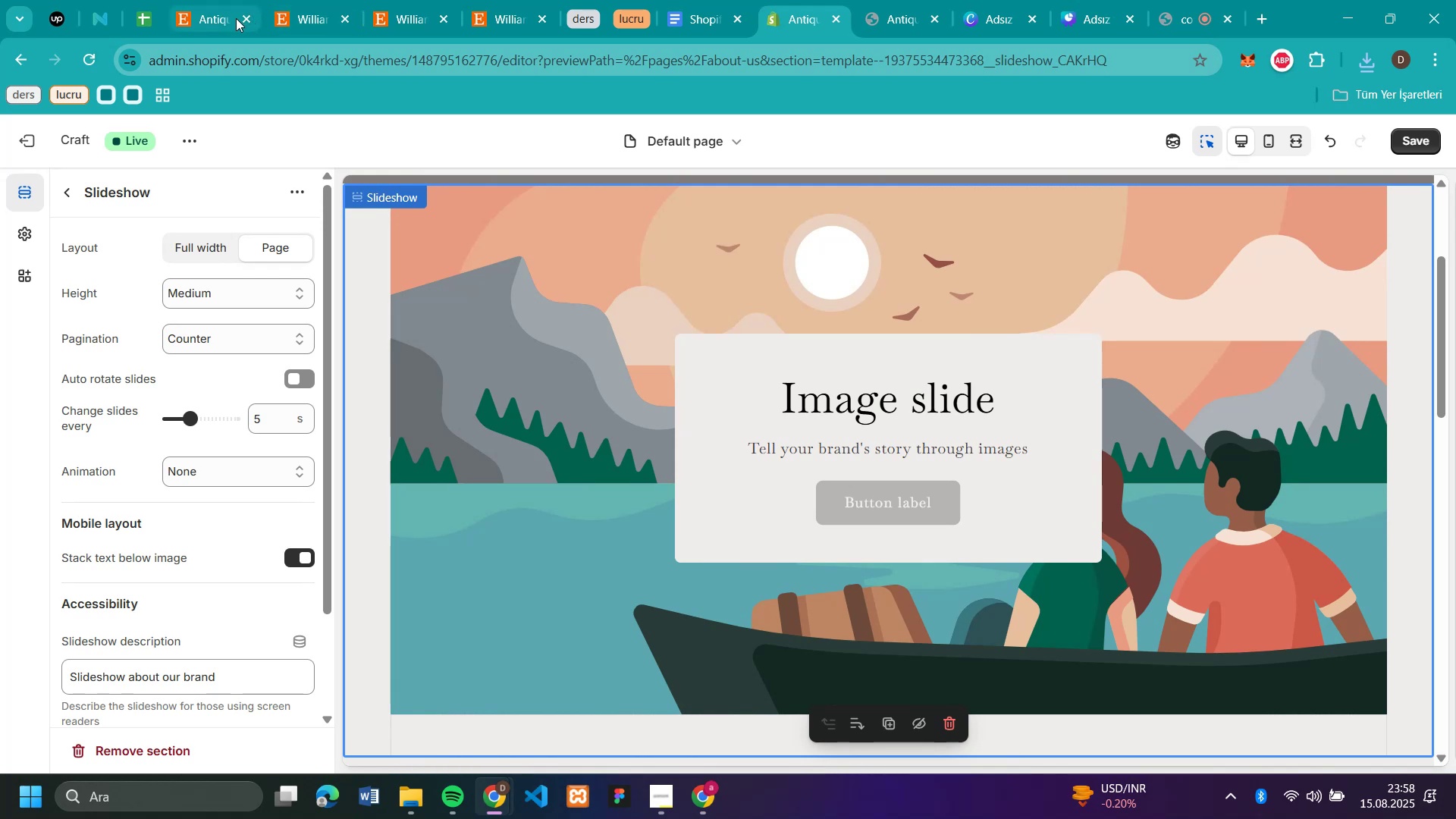 
left_click([236, 18])
 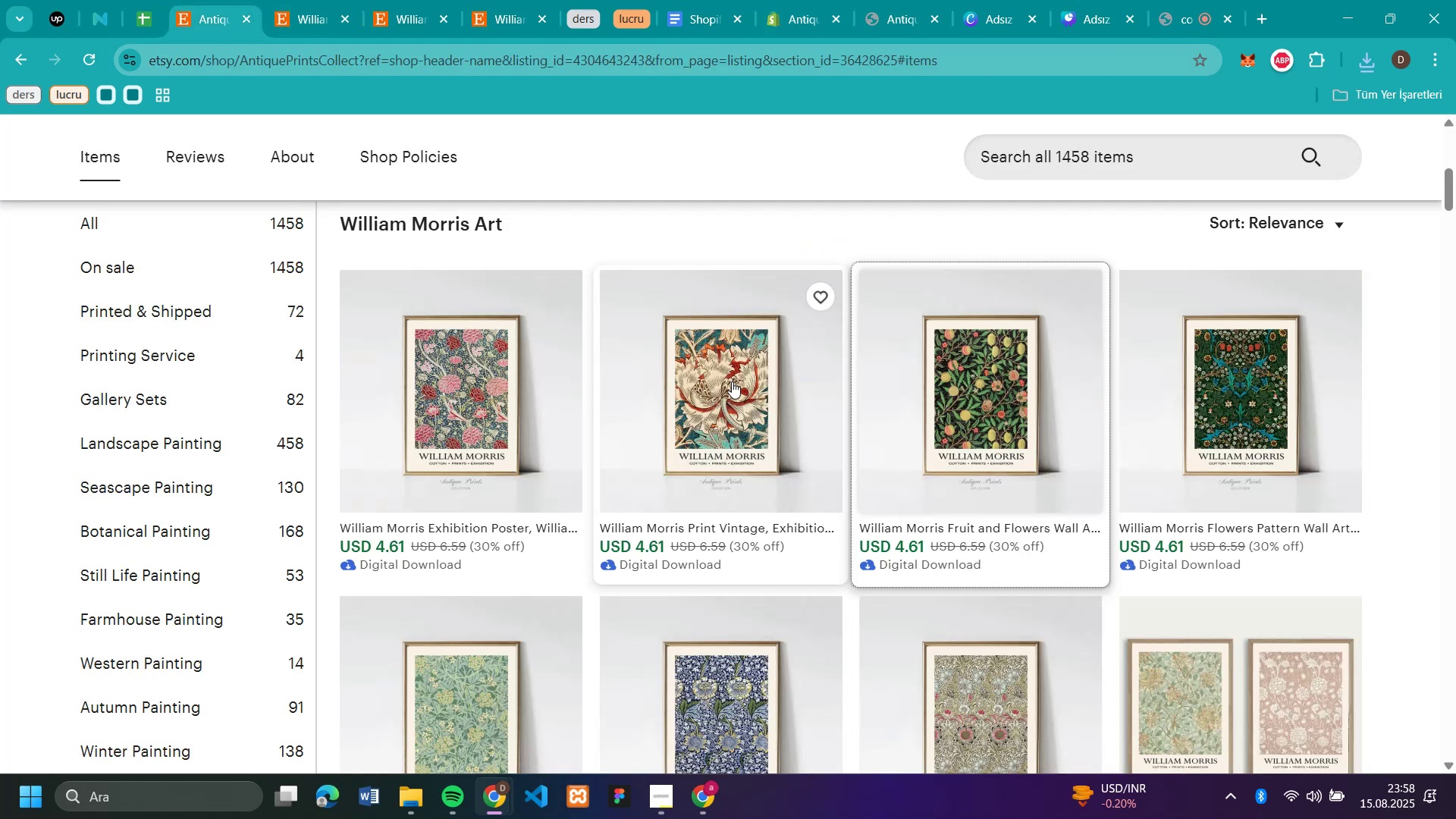 
scroll: coordinate [513, 570], scroll_direction: down, amount: 2.0
 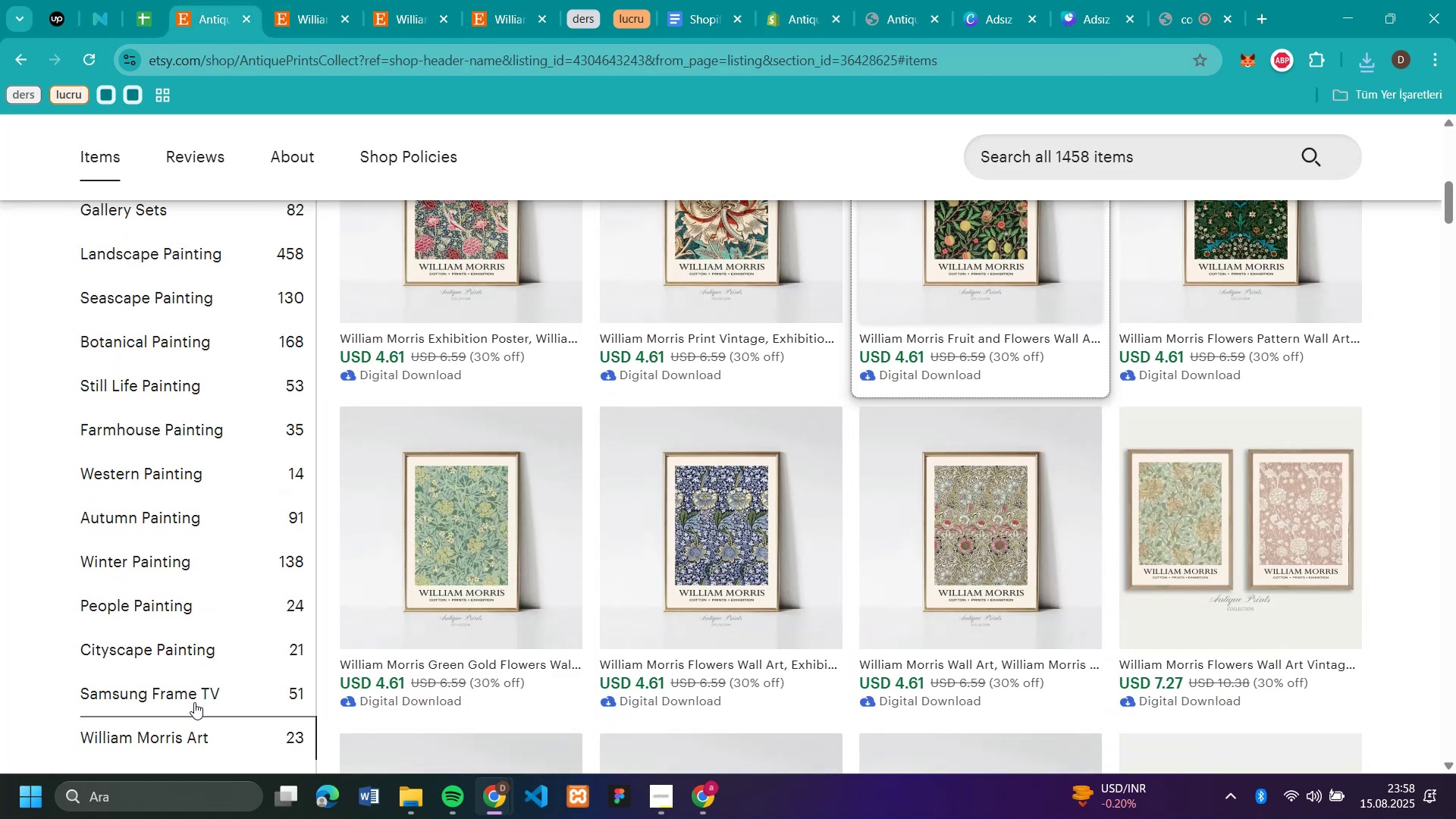 
left_click([162, 595])
 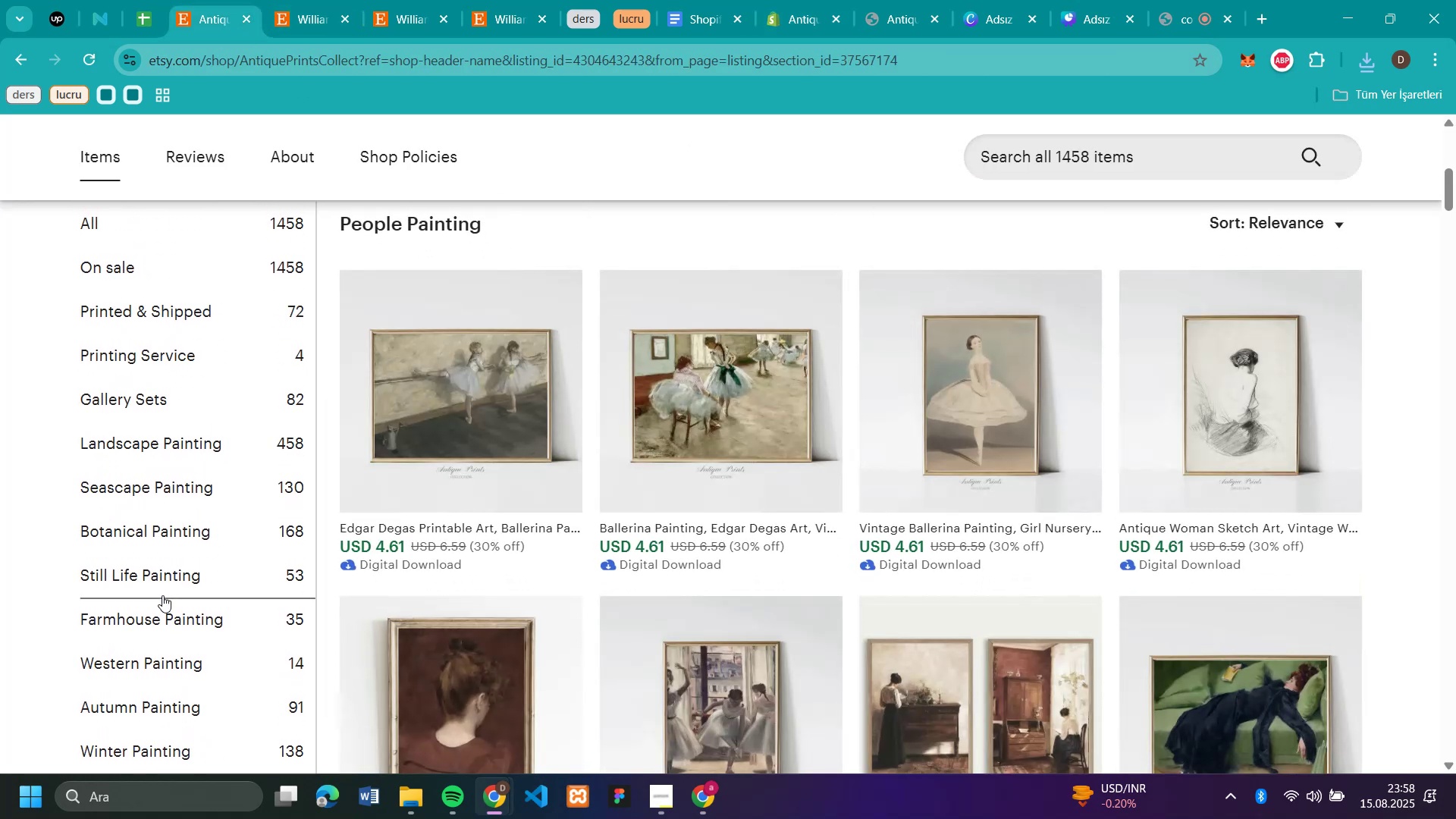 
scroll: coordinate [162, 595], scroll_direction: down, amount: 4.0
 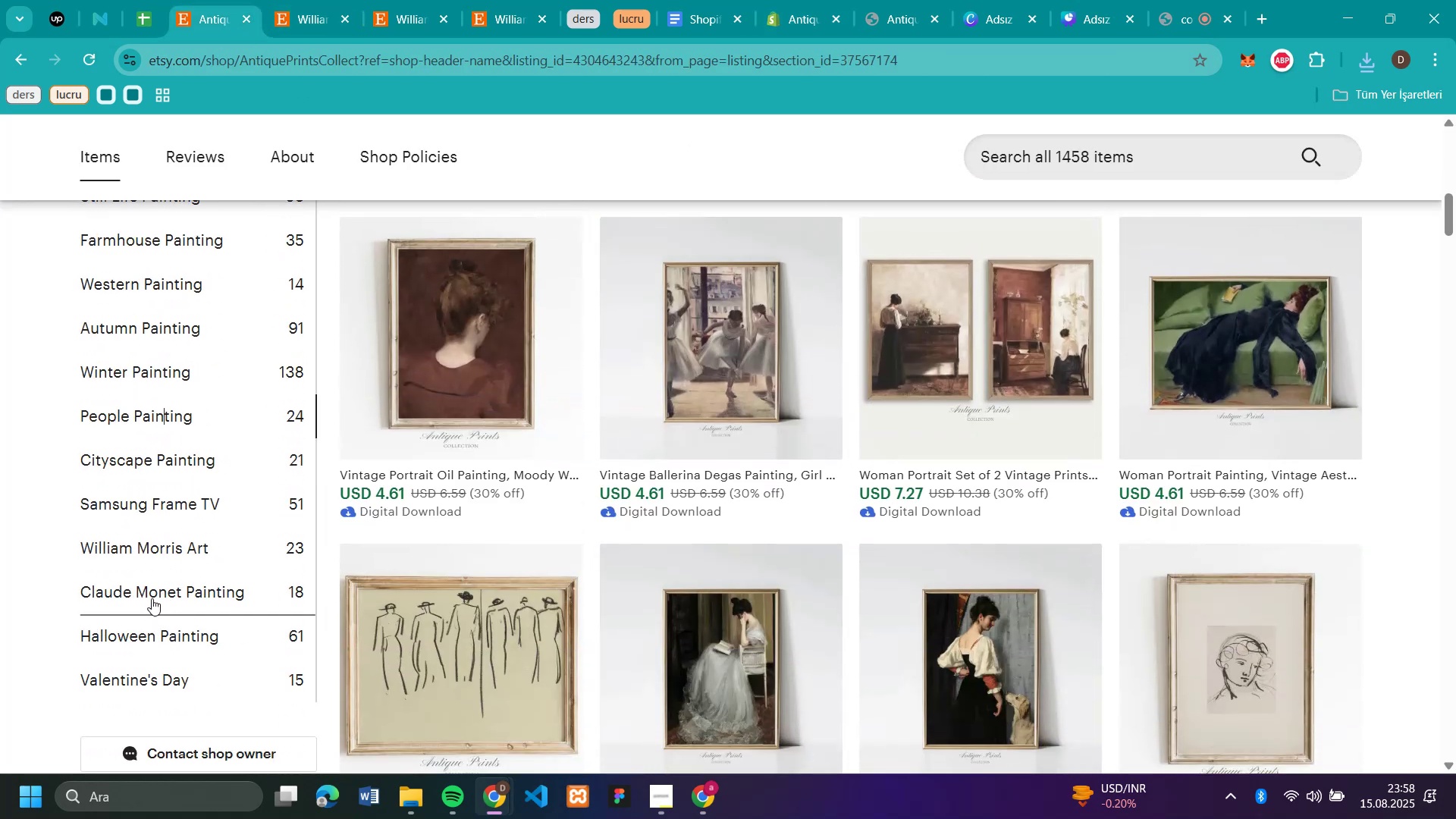 
left_click([151, 595])
 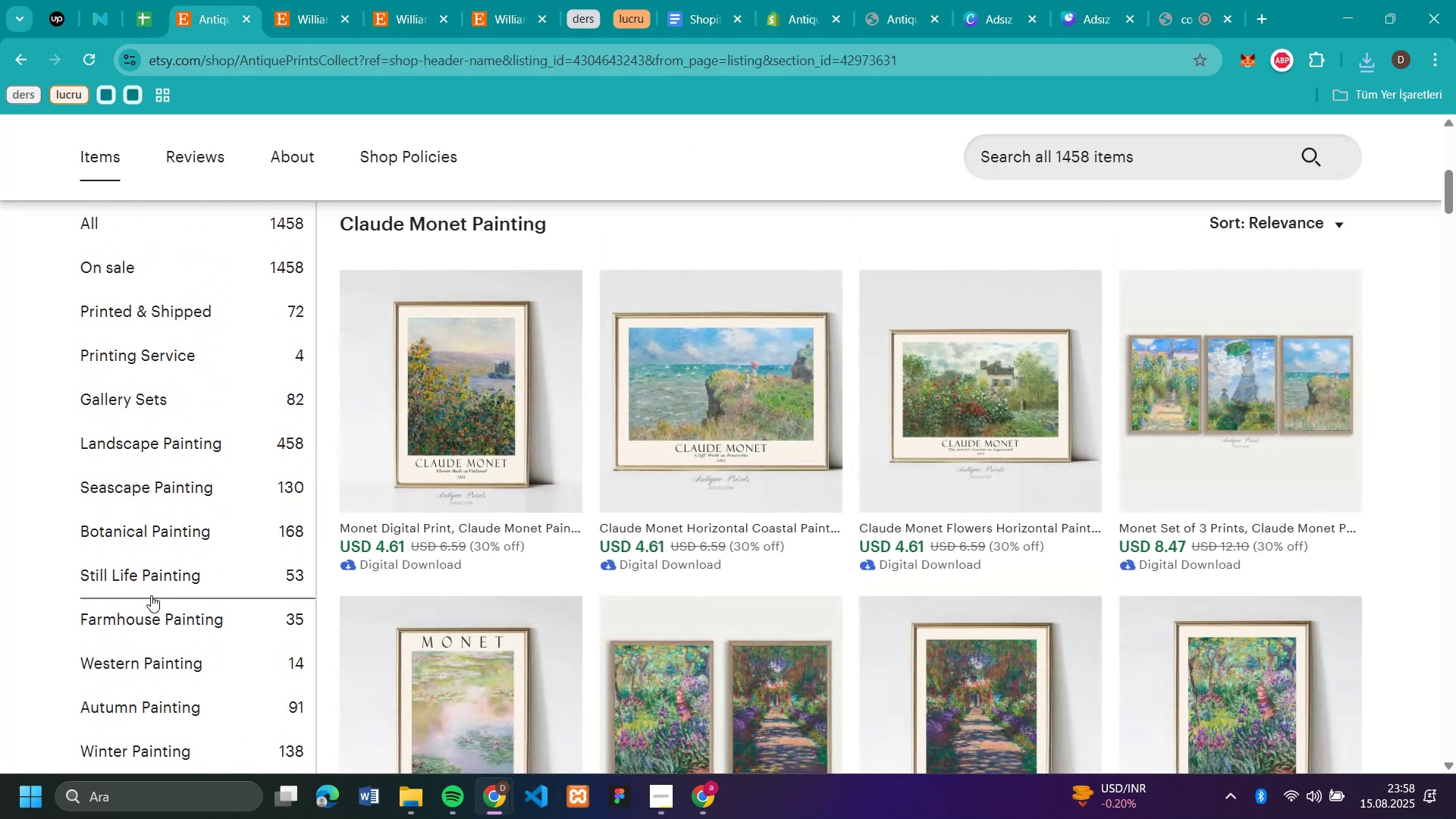 
scroll: coordinate [151, 595], scroll_direction: down, amount: 1.0
 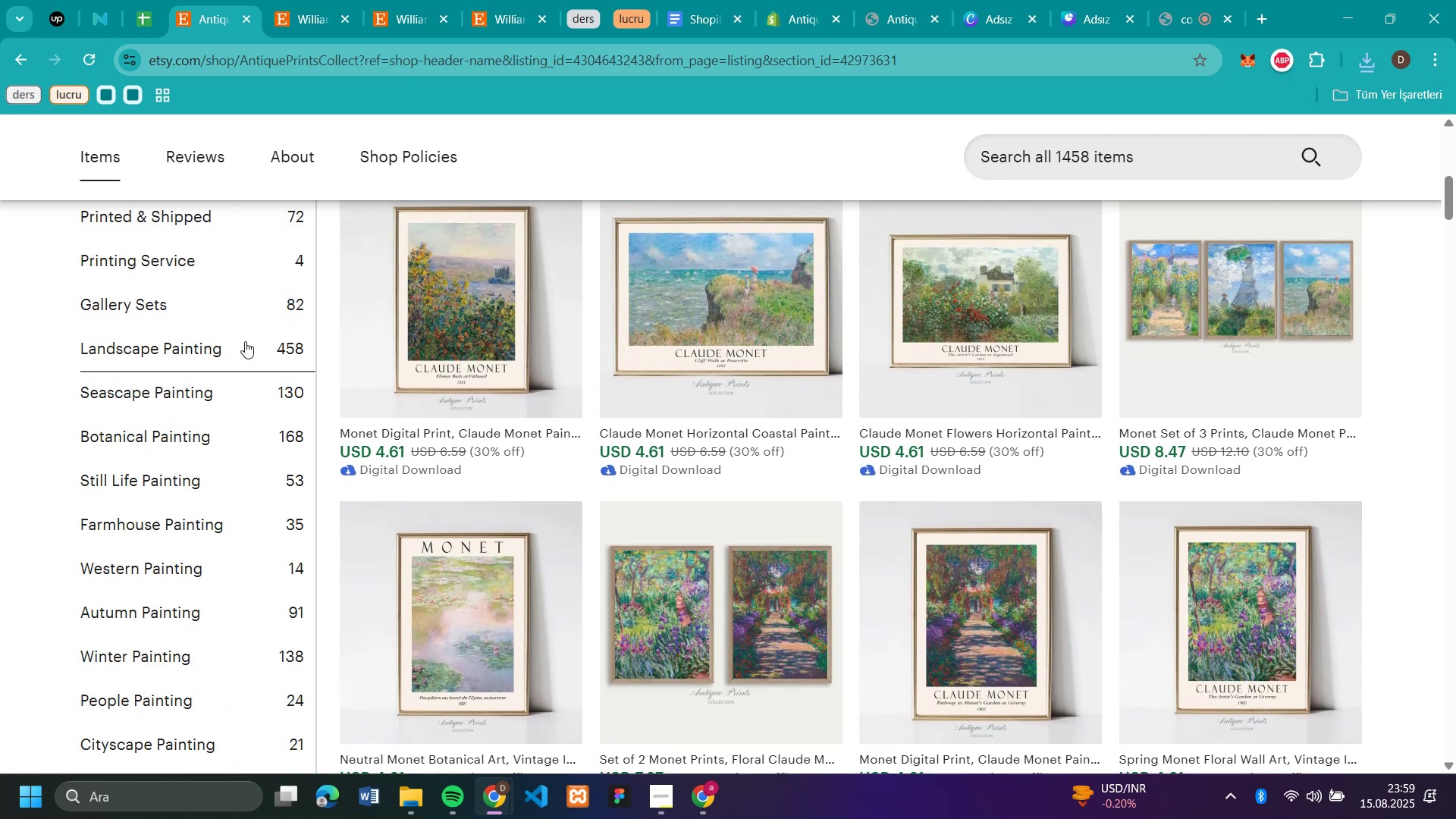 
left_click([399, 315])
 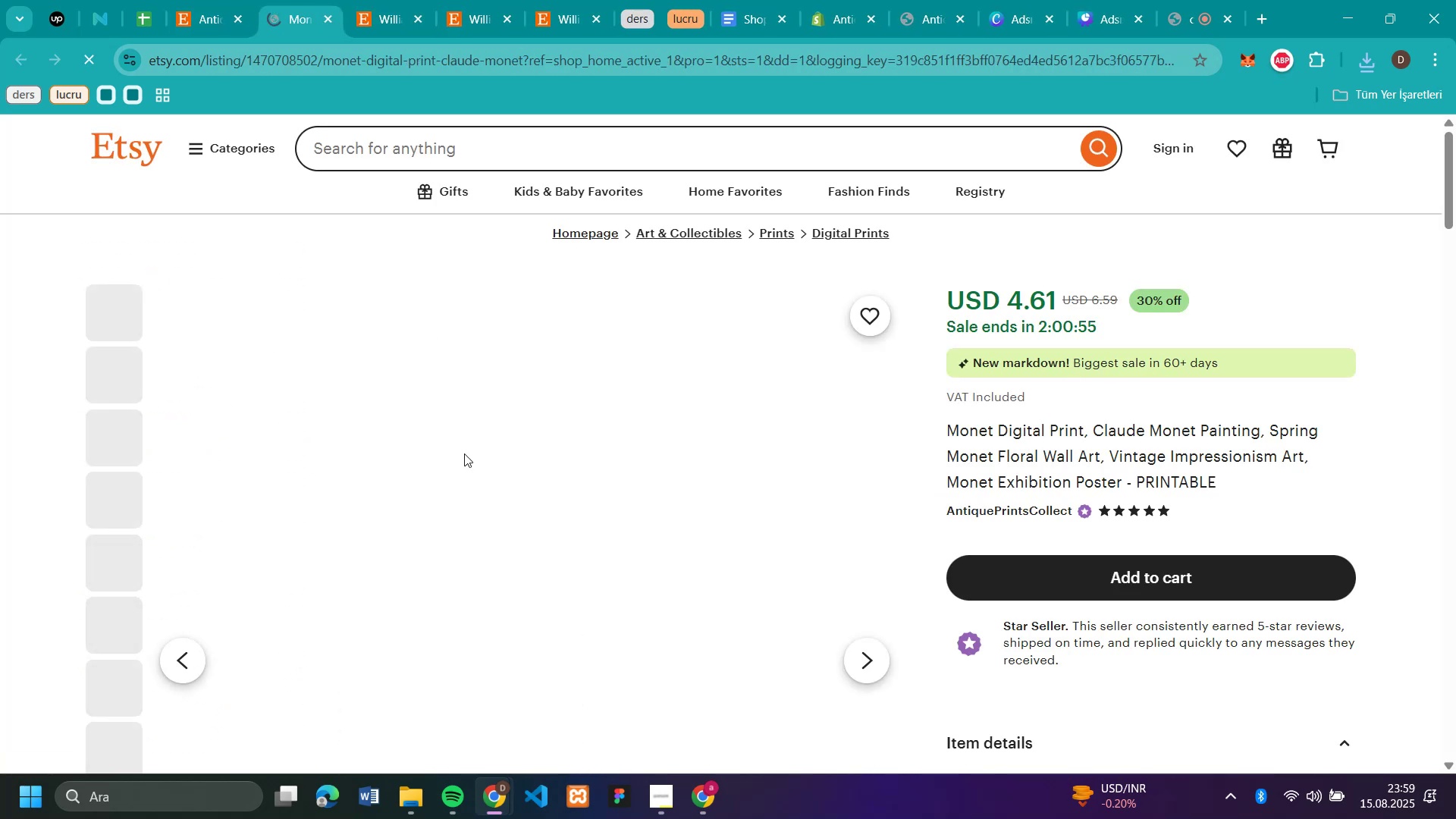 
right_click([450, 473])
 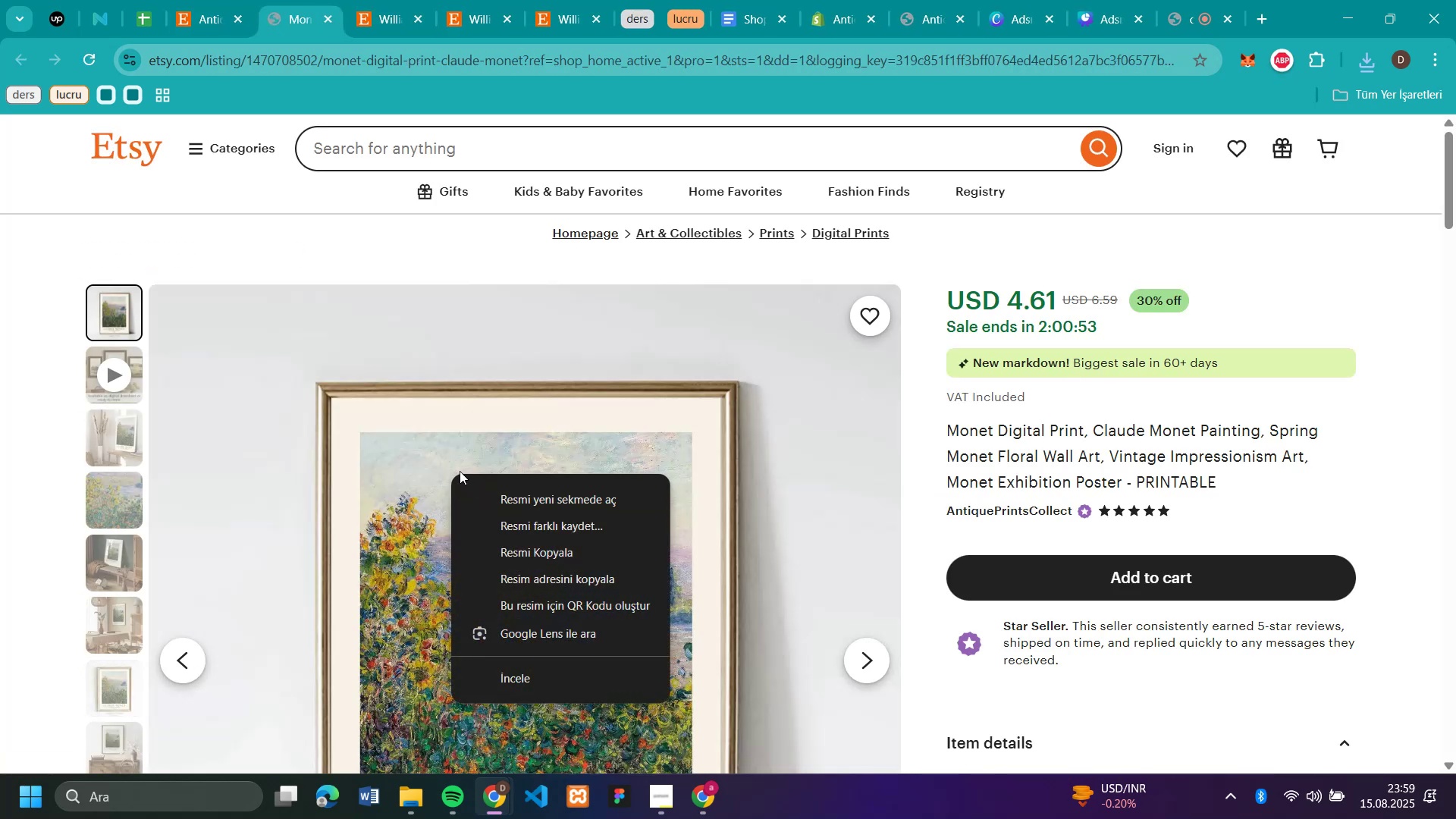 
scroll: coordinate [436, 440], scroll_direction: down, amount: 4.0
 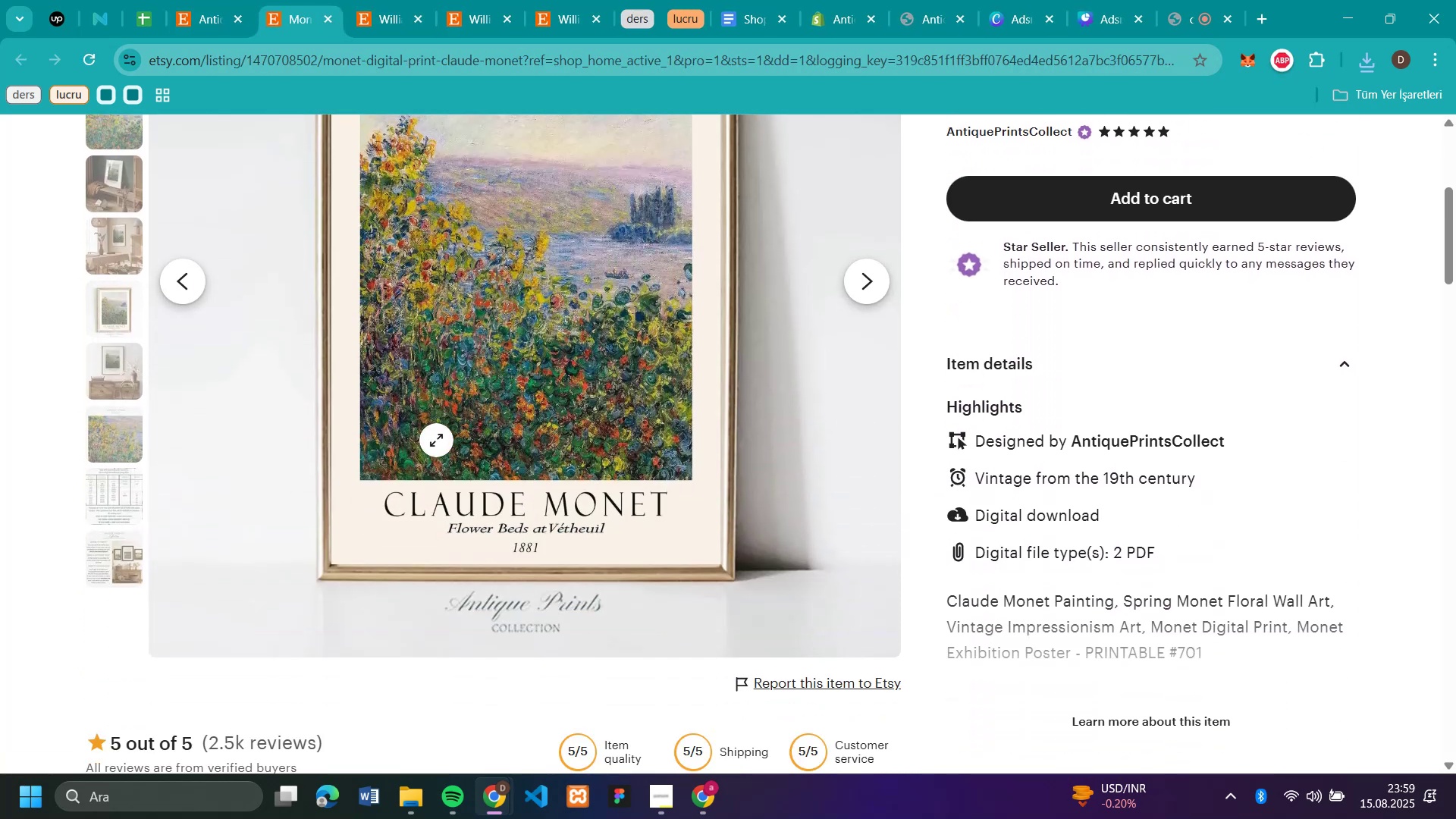 
scroll: coordinate [436, 440], scroll_direction: up, amount: 2.0
 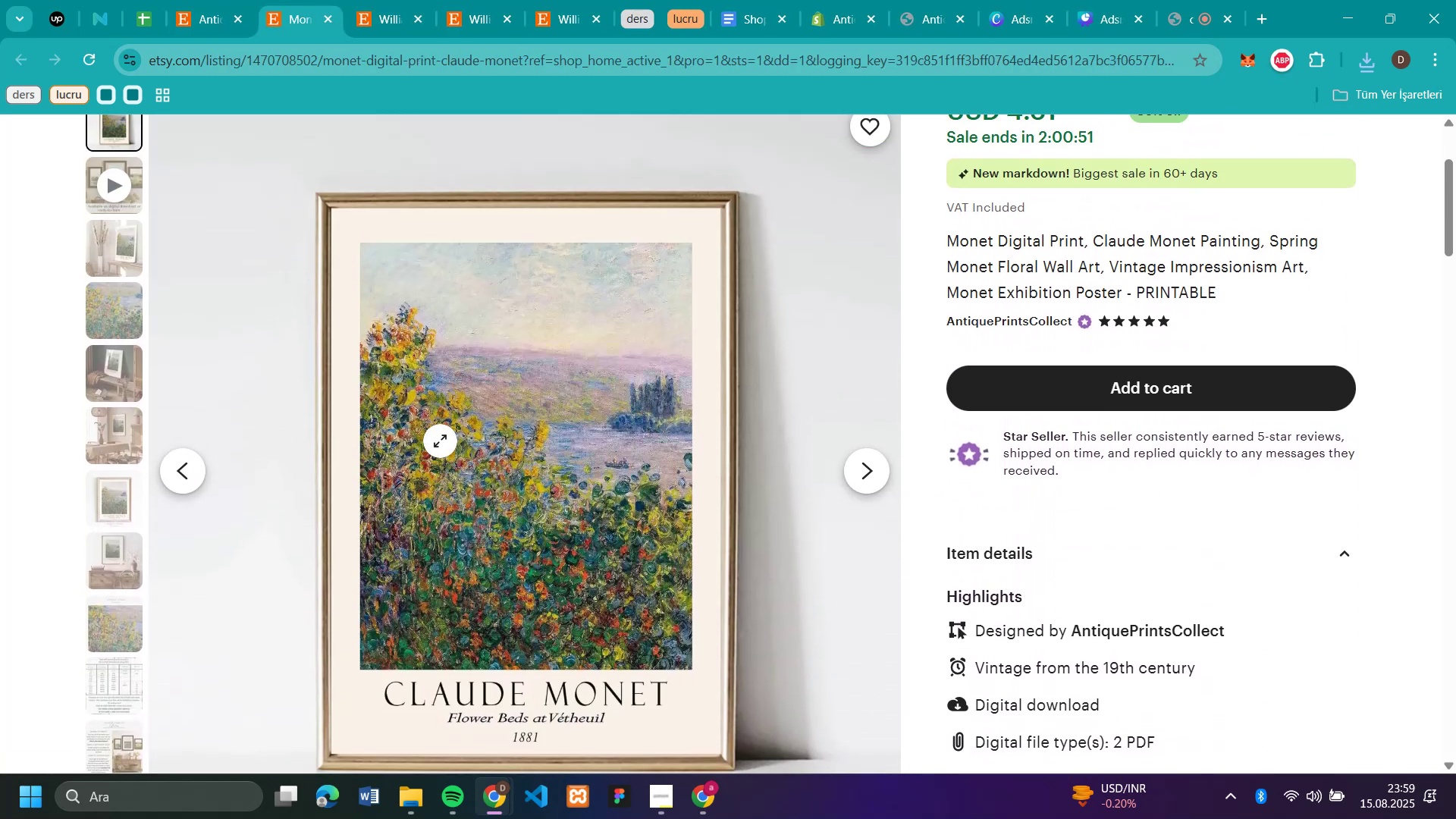 
right_click([440, 441])
 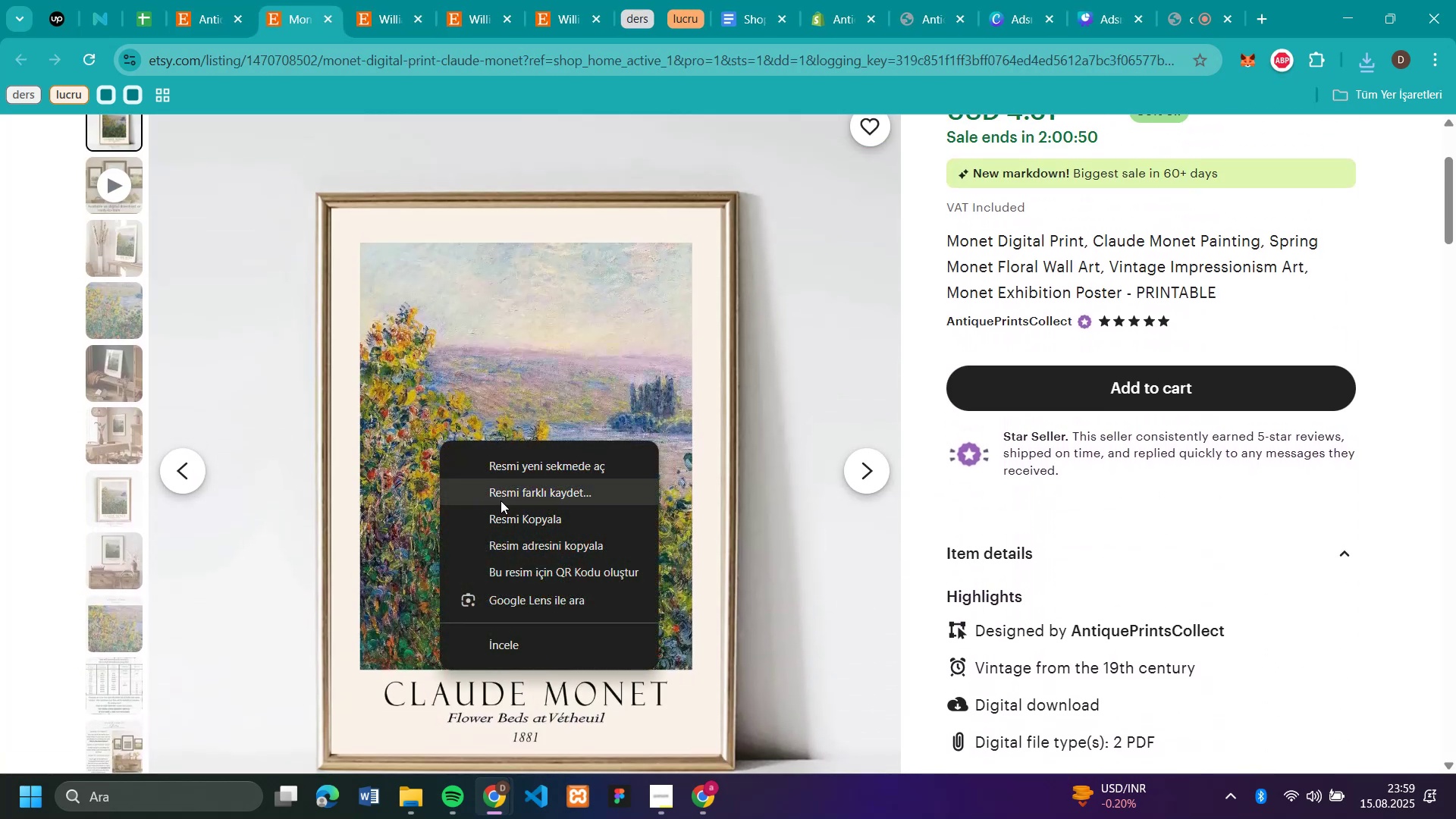 
left_click([500, 500])
 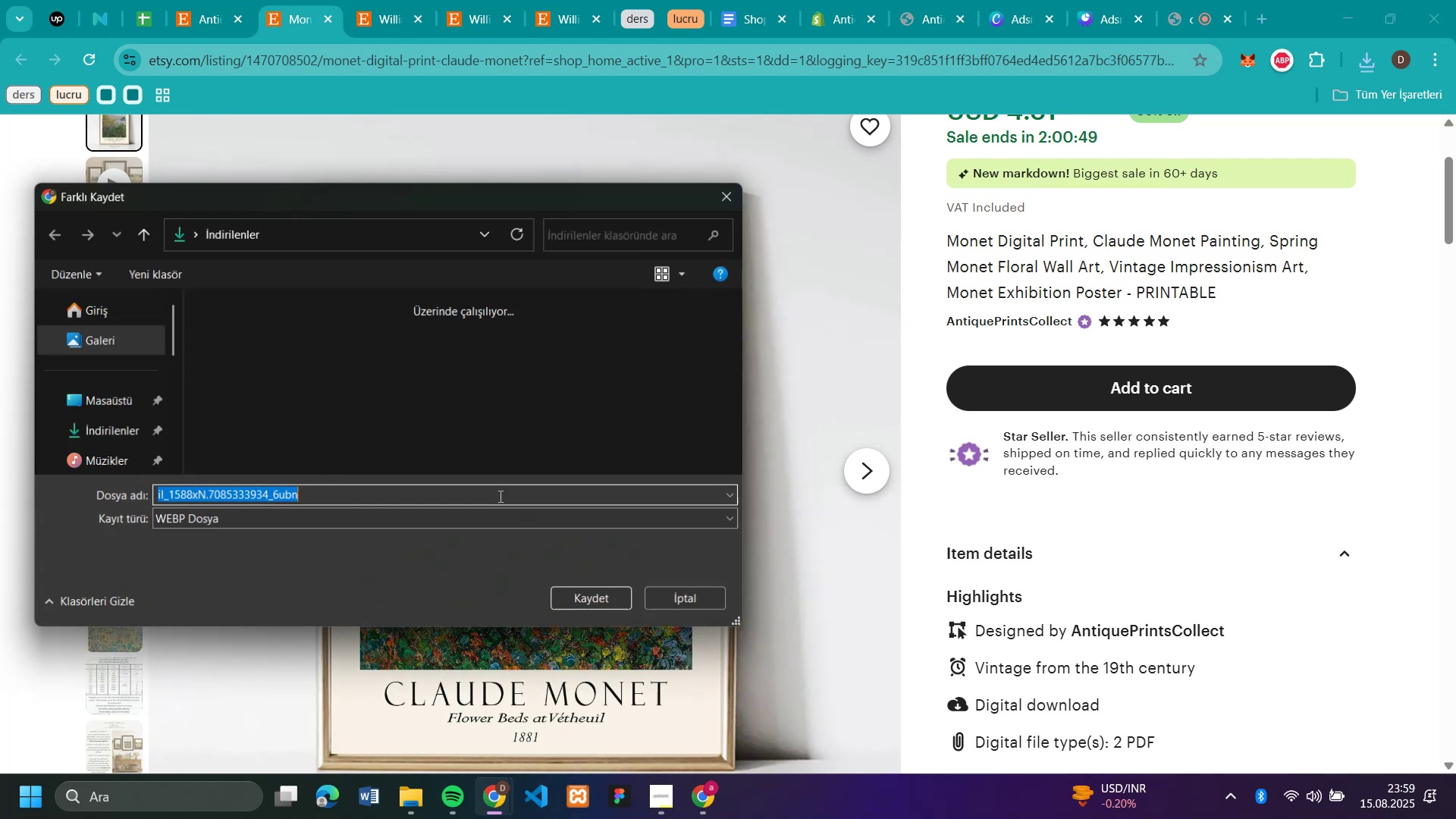 
key(Enter)
 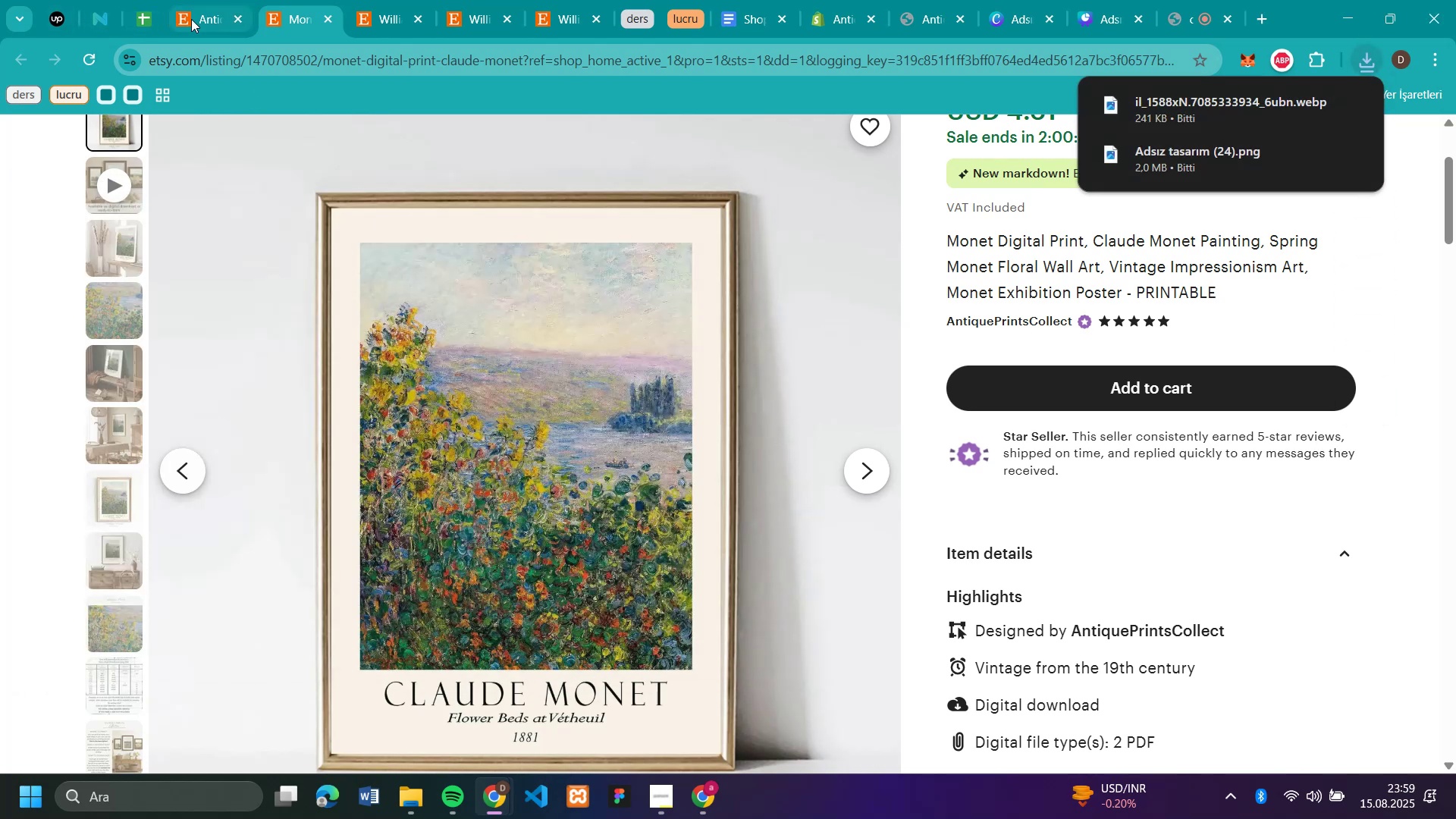 
left_click([187, 19])
 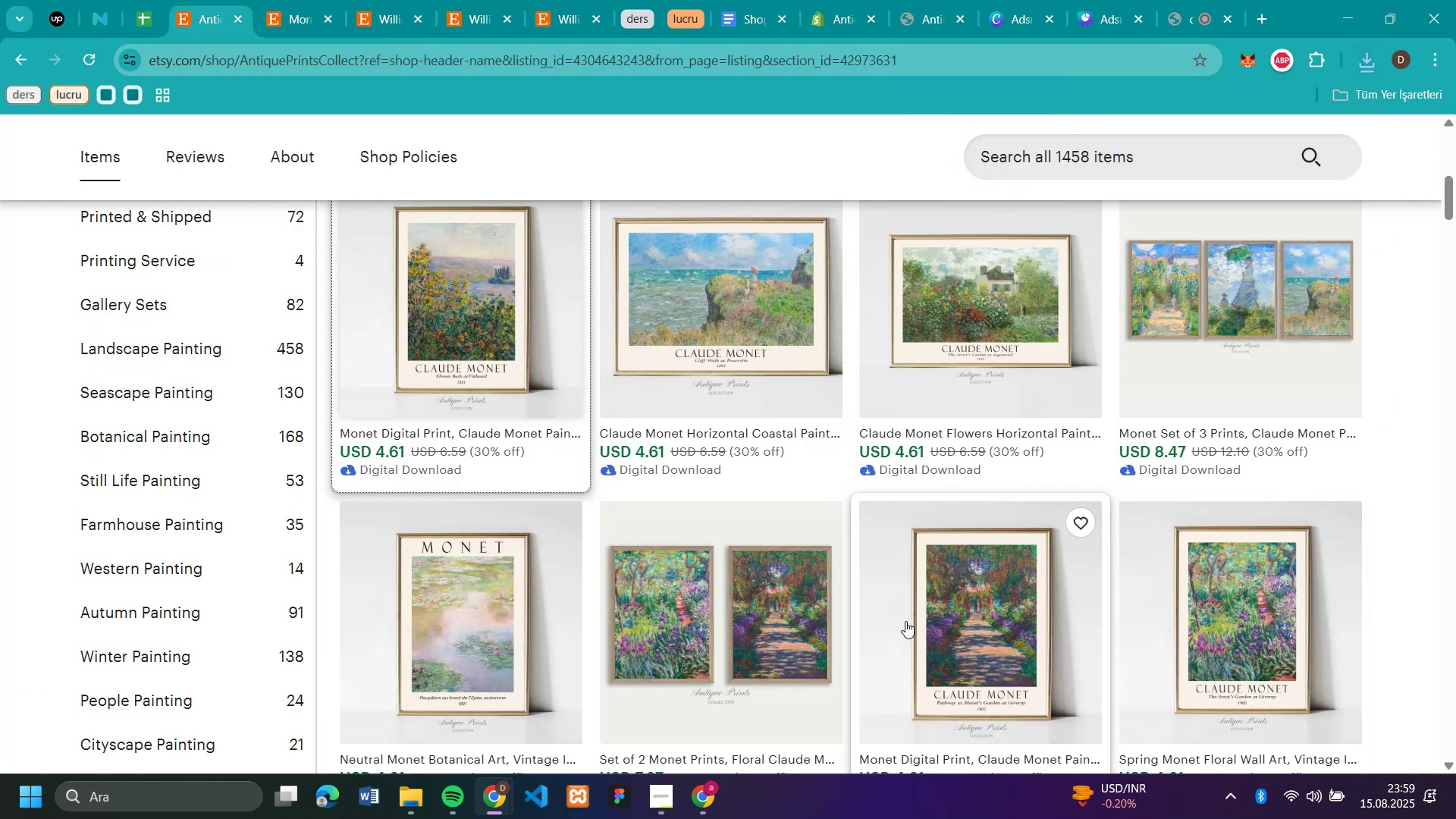 
left_click([976, 610])
 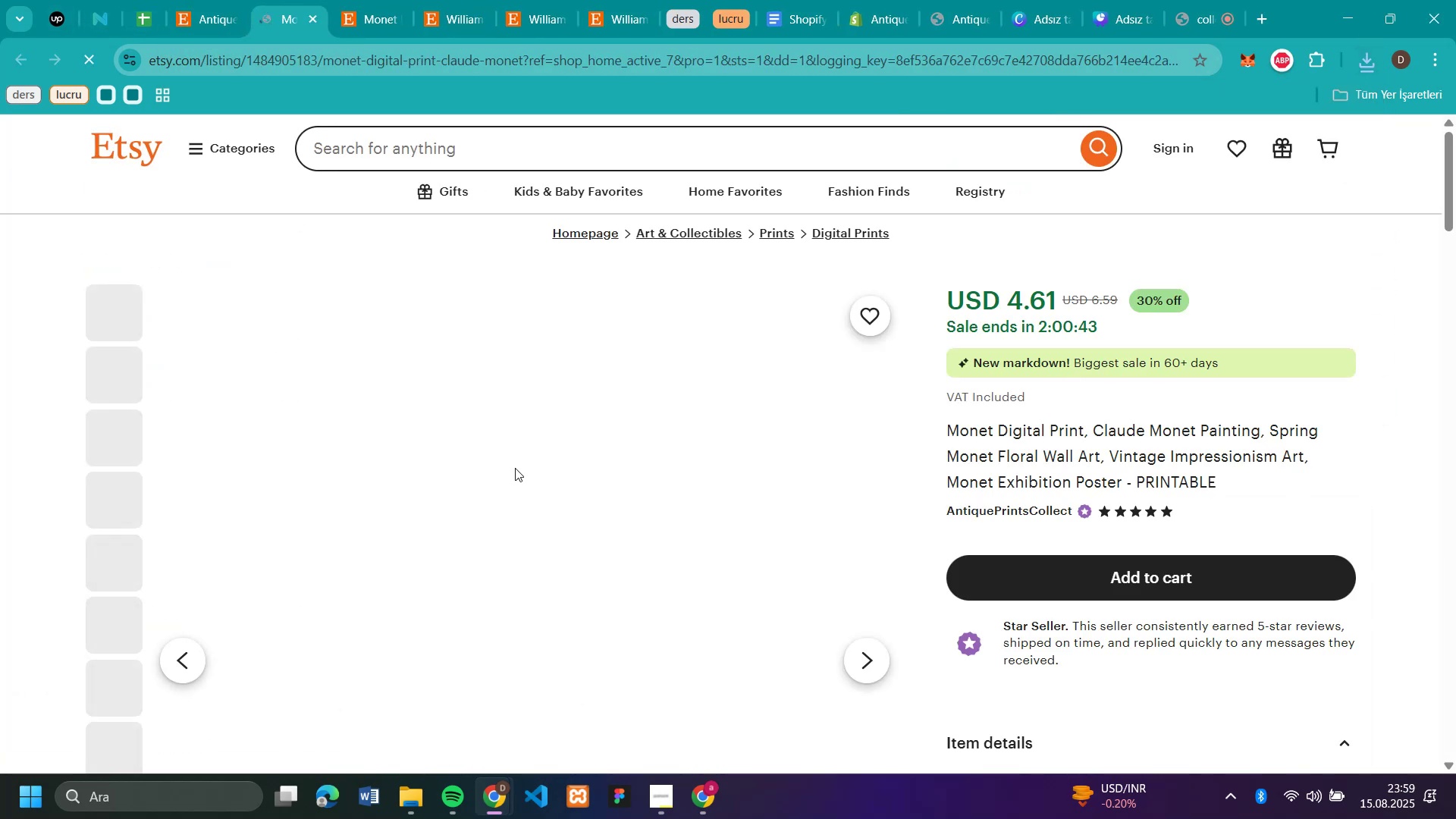 
right_click([515, 468])
 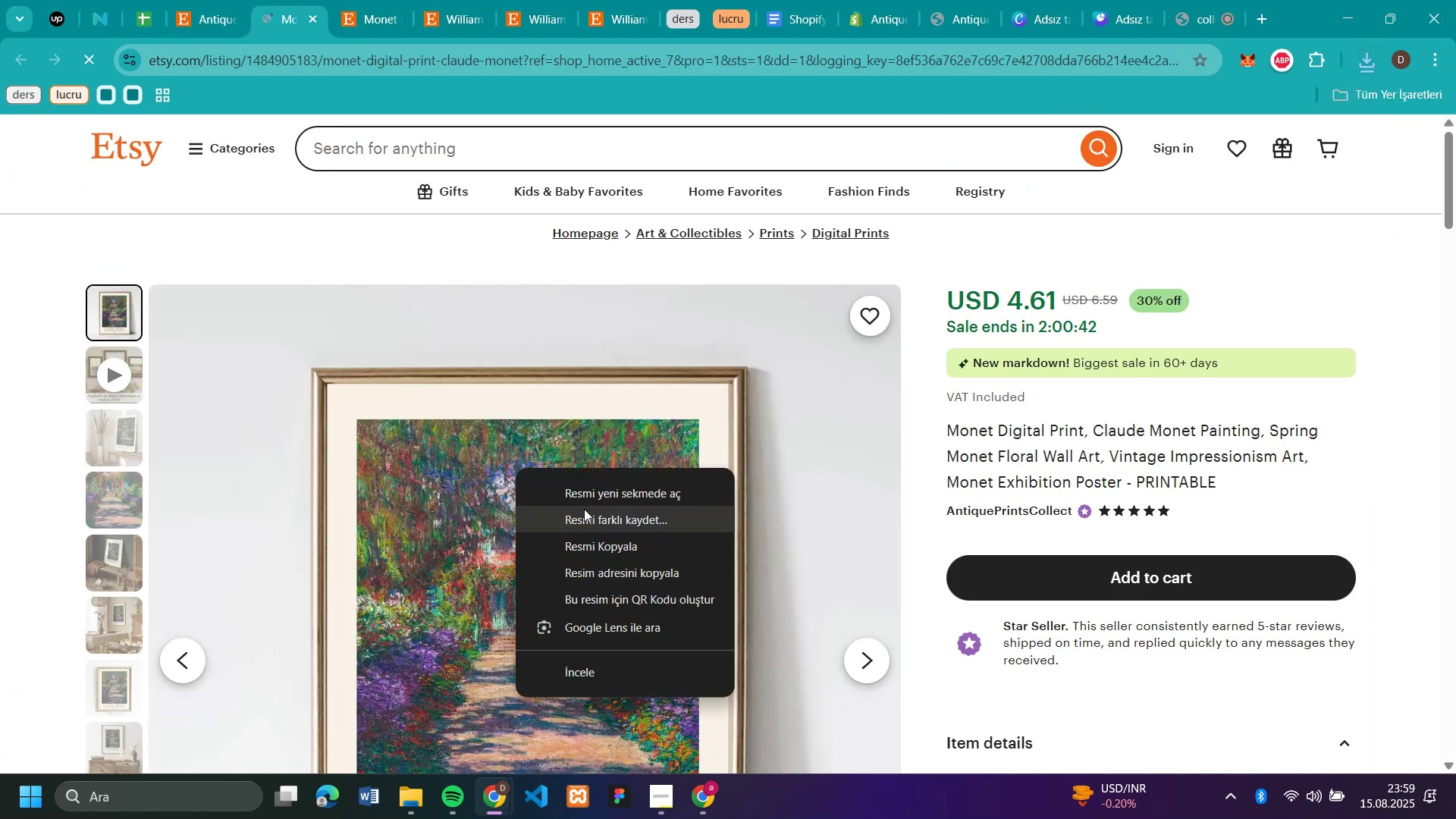 
left_click([584, 509])
 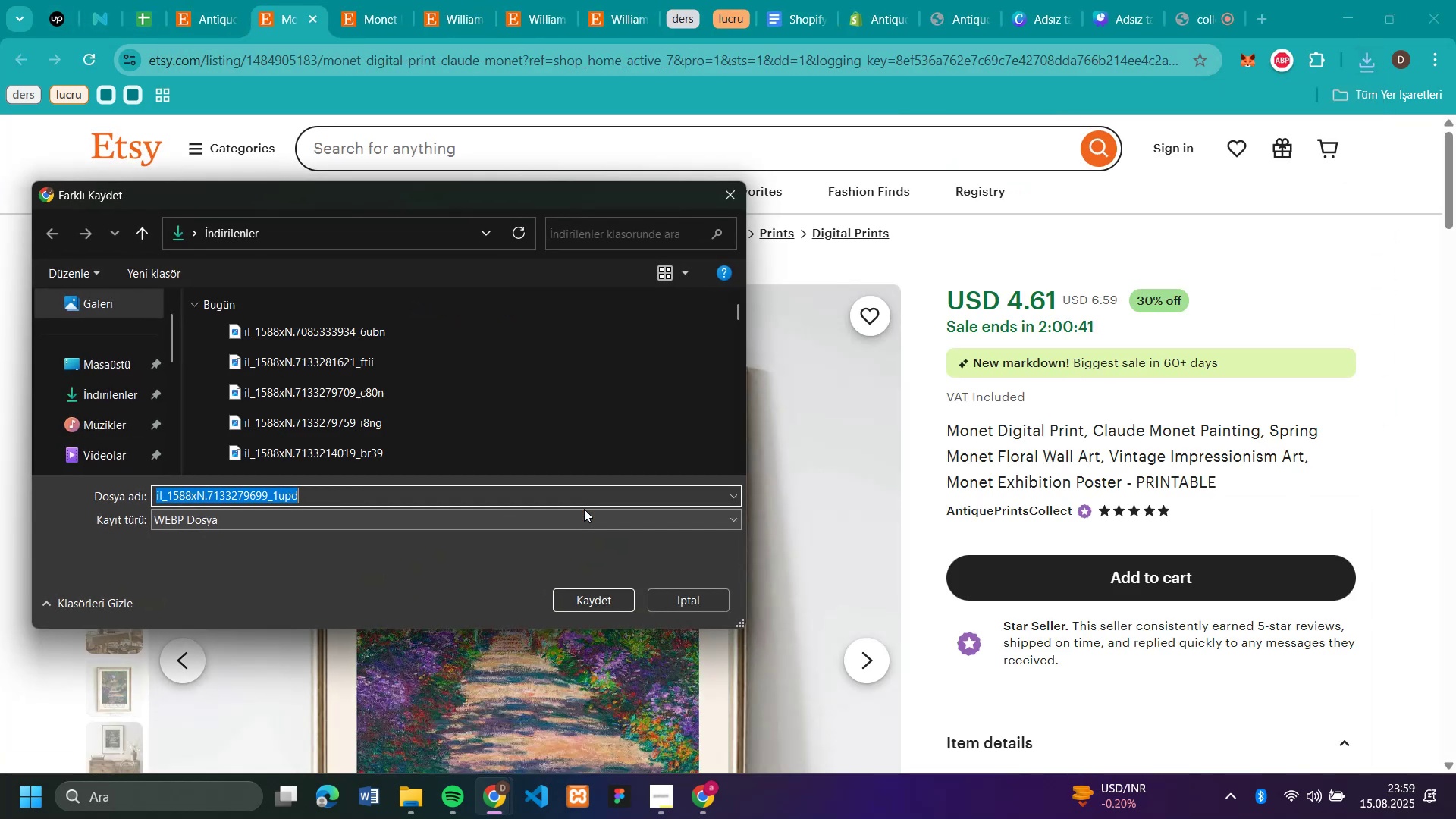 
key(Enter)
 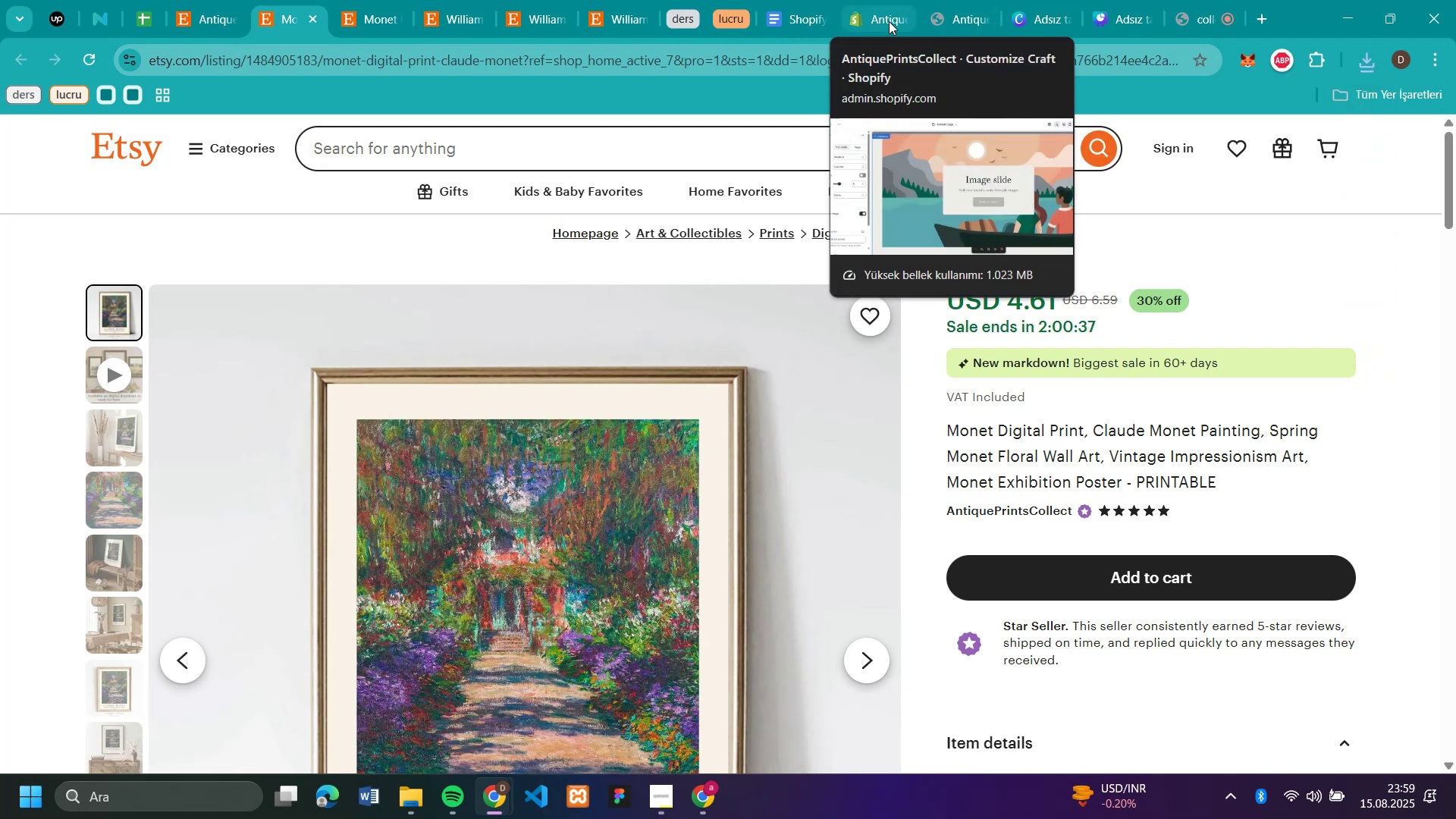 
left_click([885, 20])
 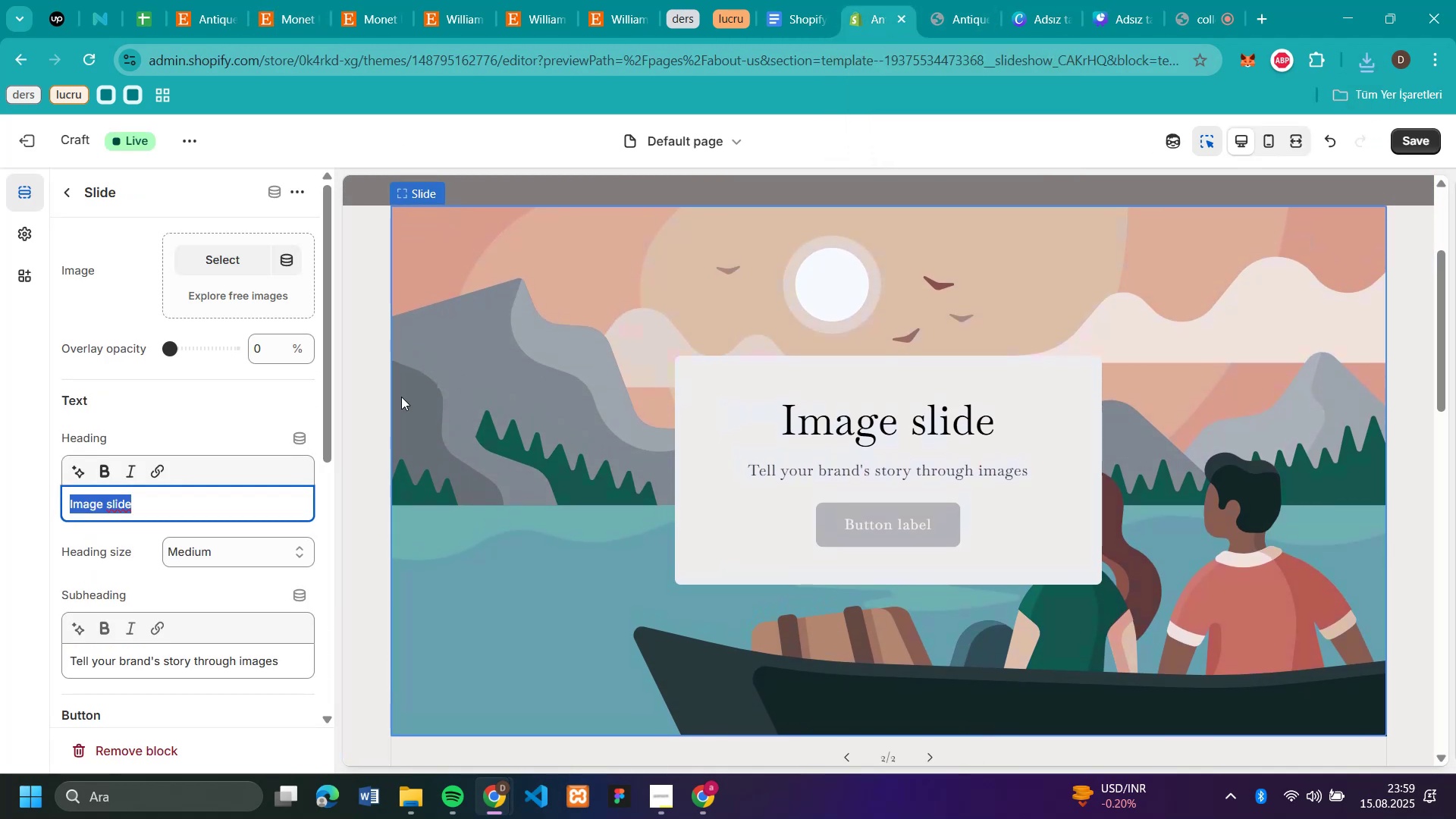 
key(Backspace)
 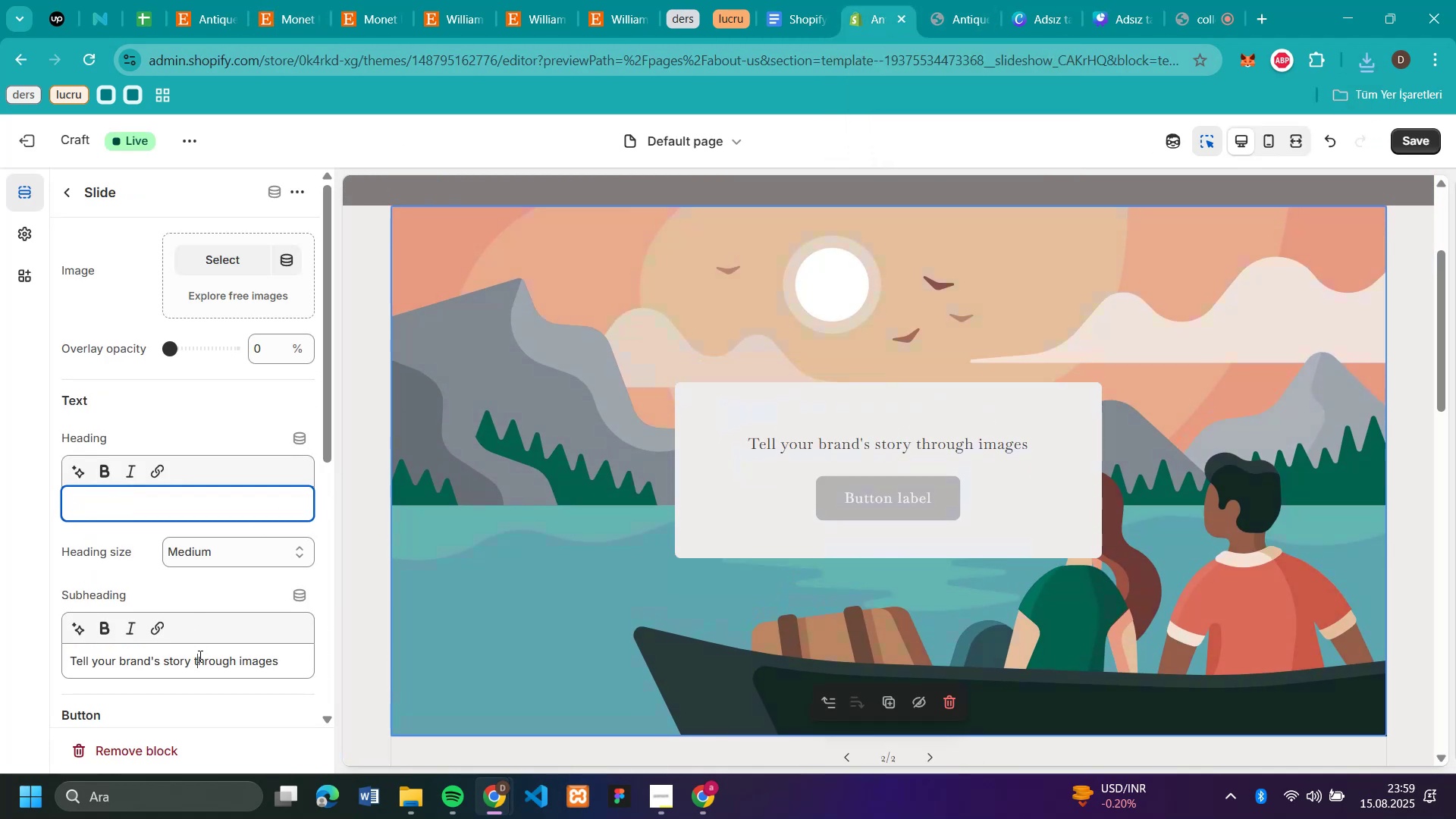 
triple_click([199, 657])
 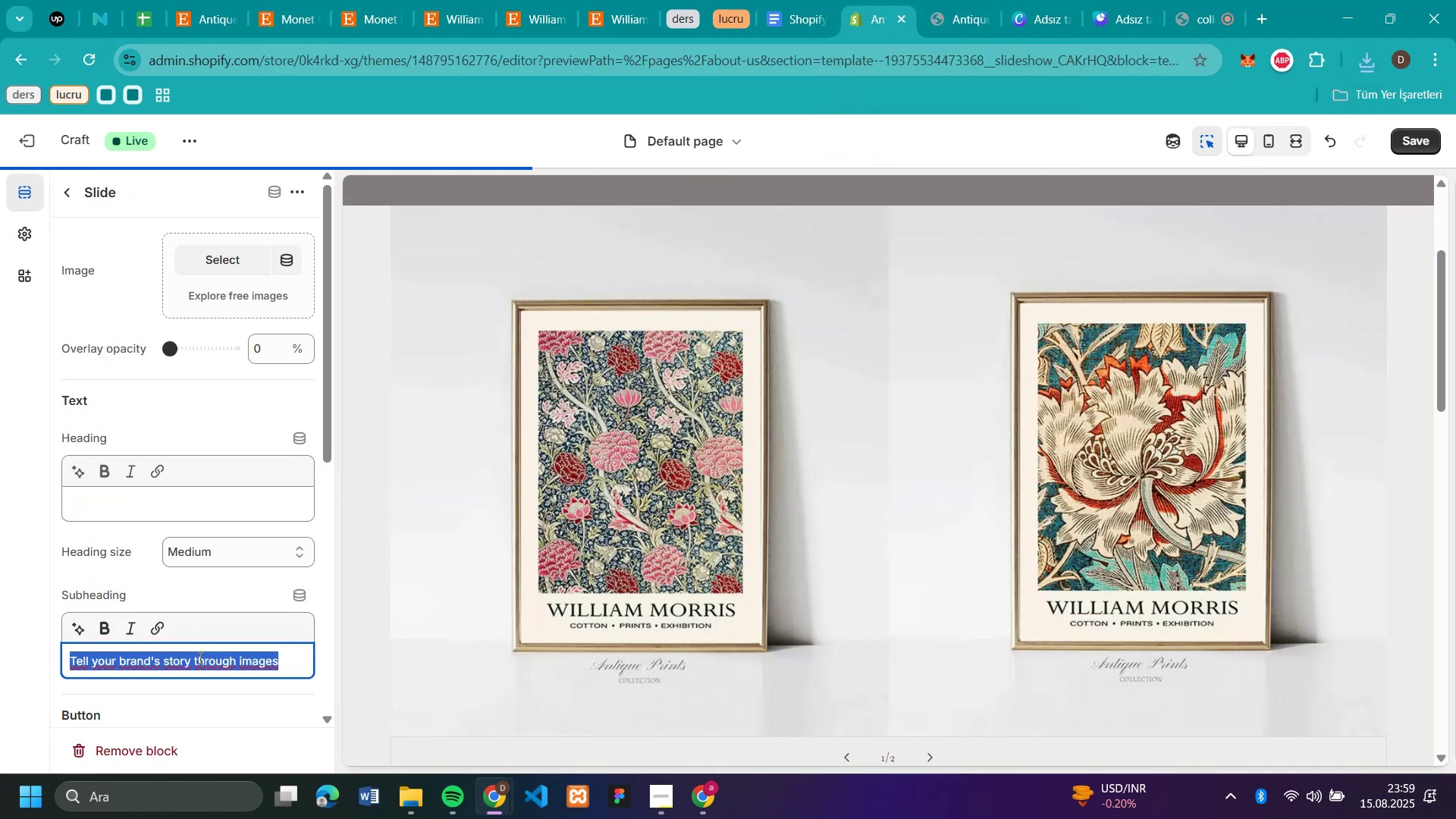 
key(Backspace)
 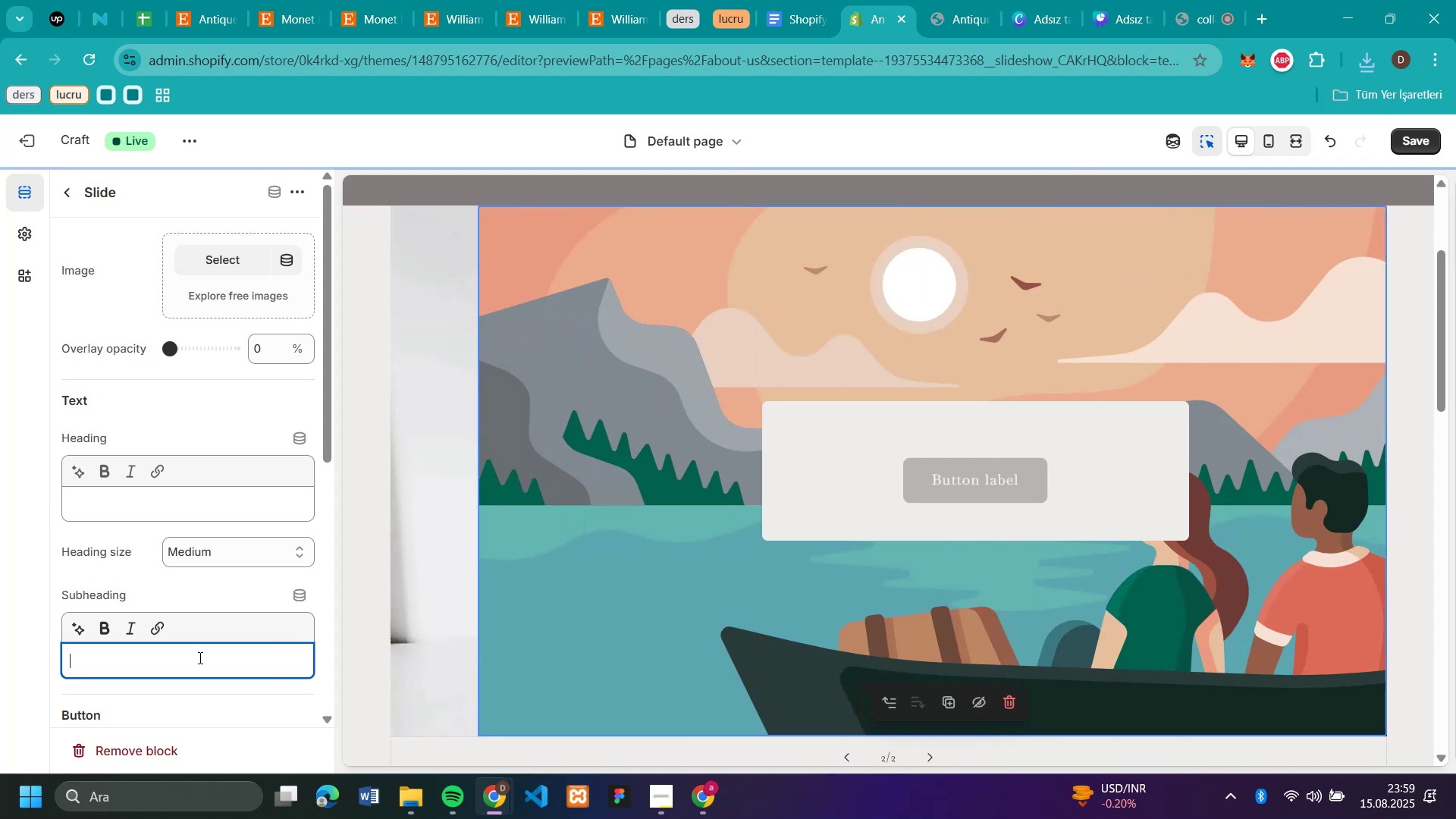 
scroll: coordinate [205, 645], scroll_direction: down, amount: 4.0
 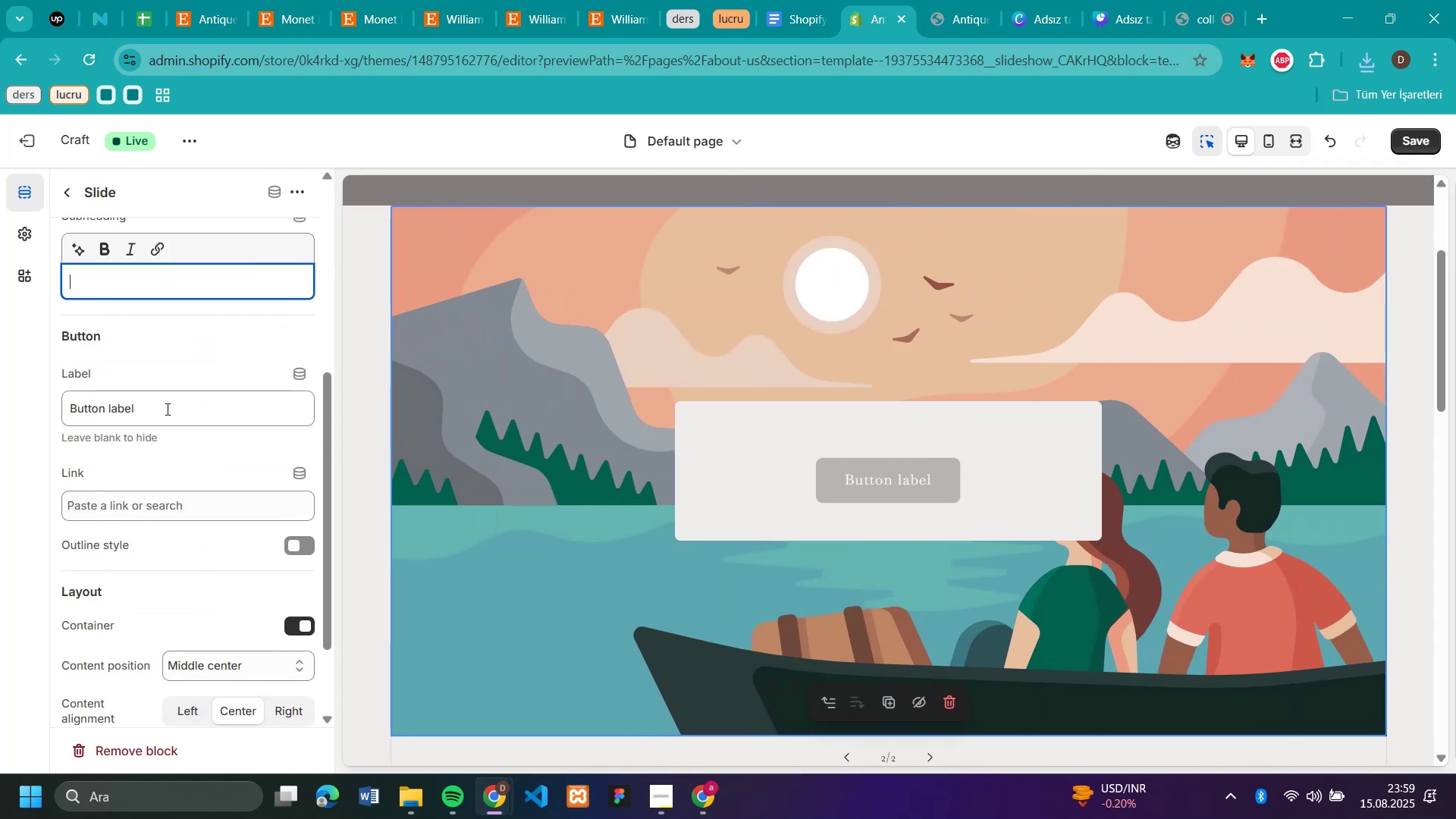 
double_click([166, 410])
 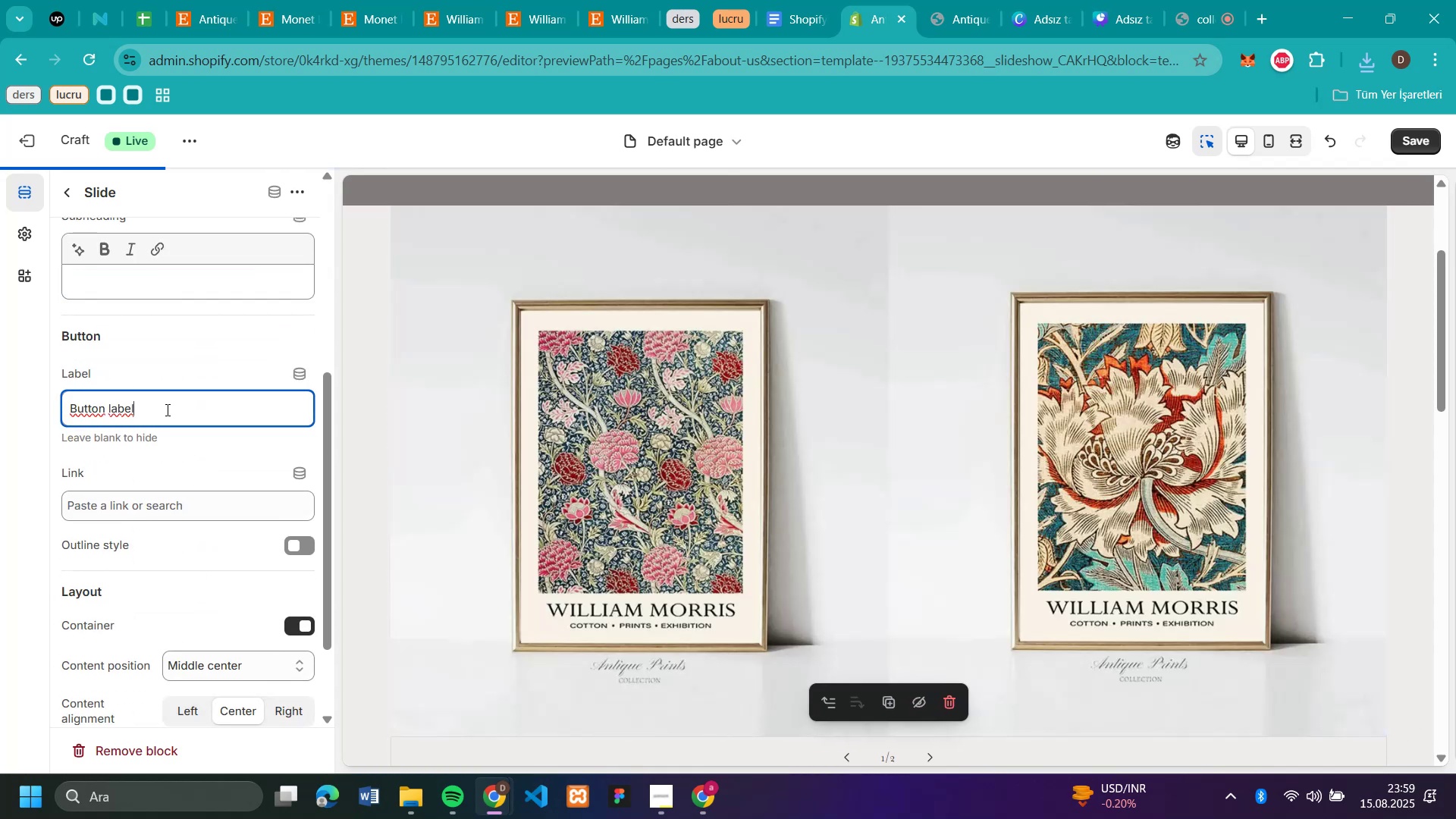 
triple_click([166, 410])
 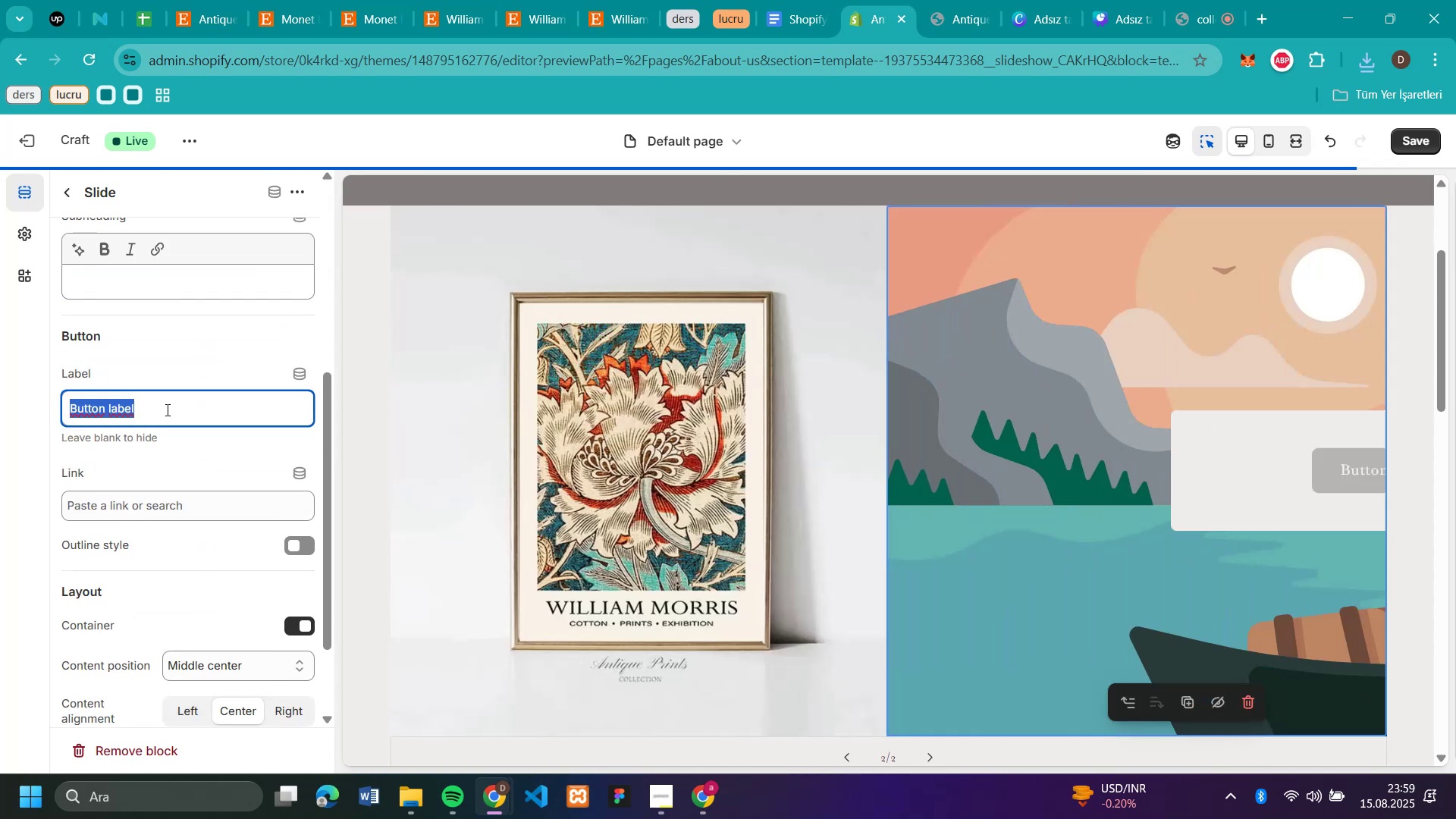 
key(Backspace)
 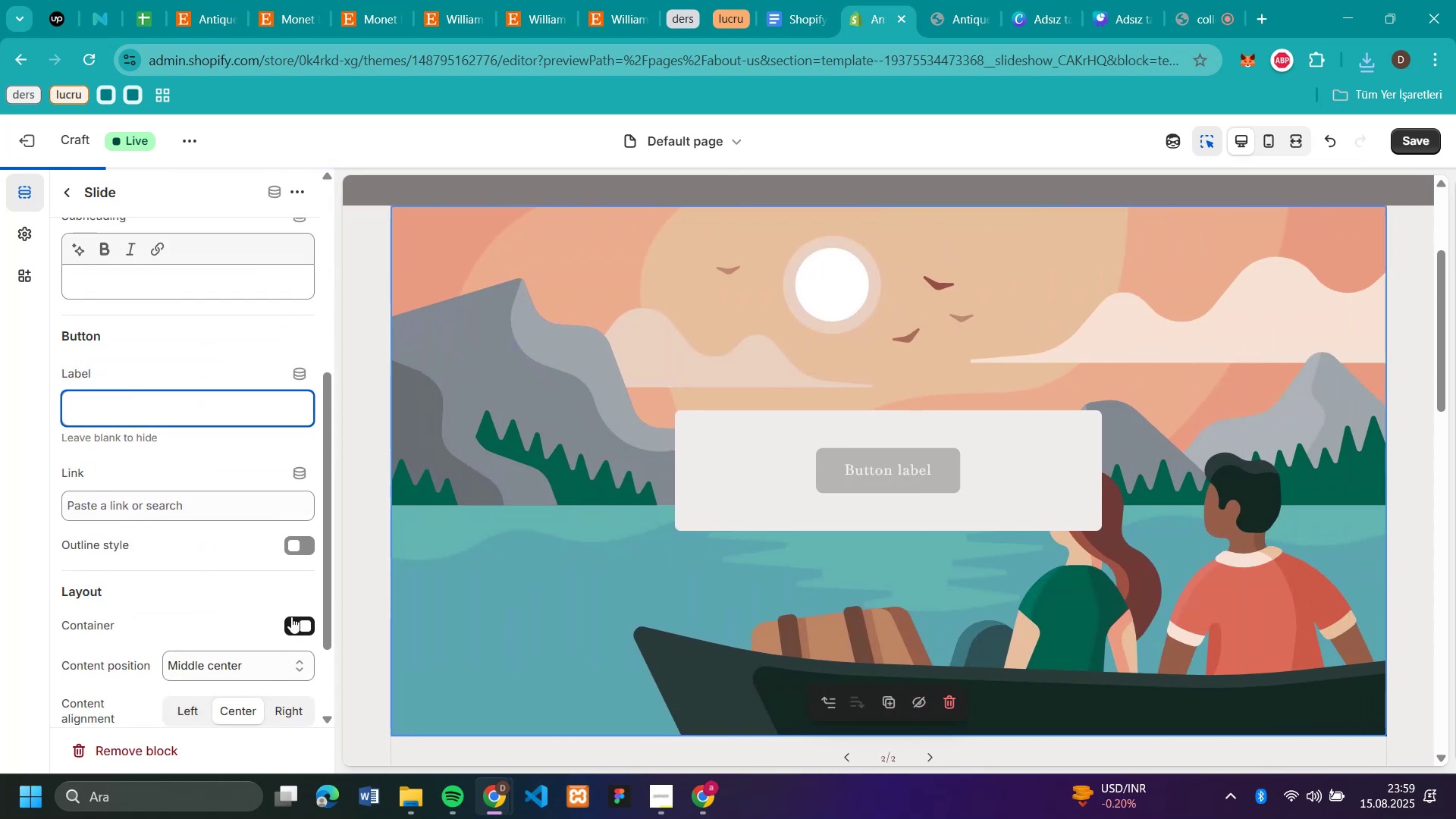 
left_click([292, 616])
 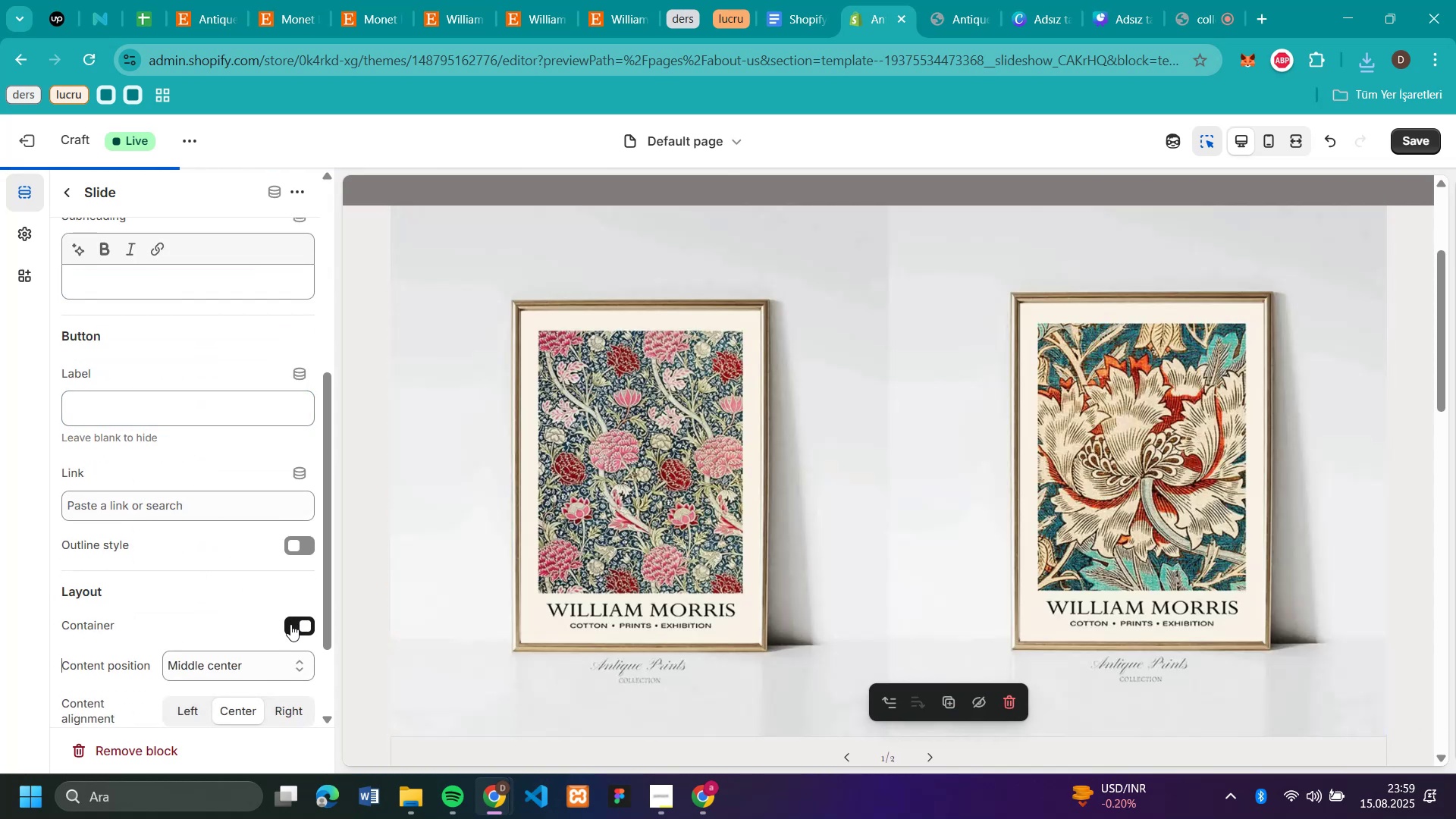 
left_click([290, 624])
 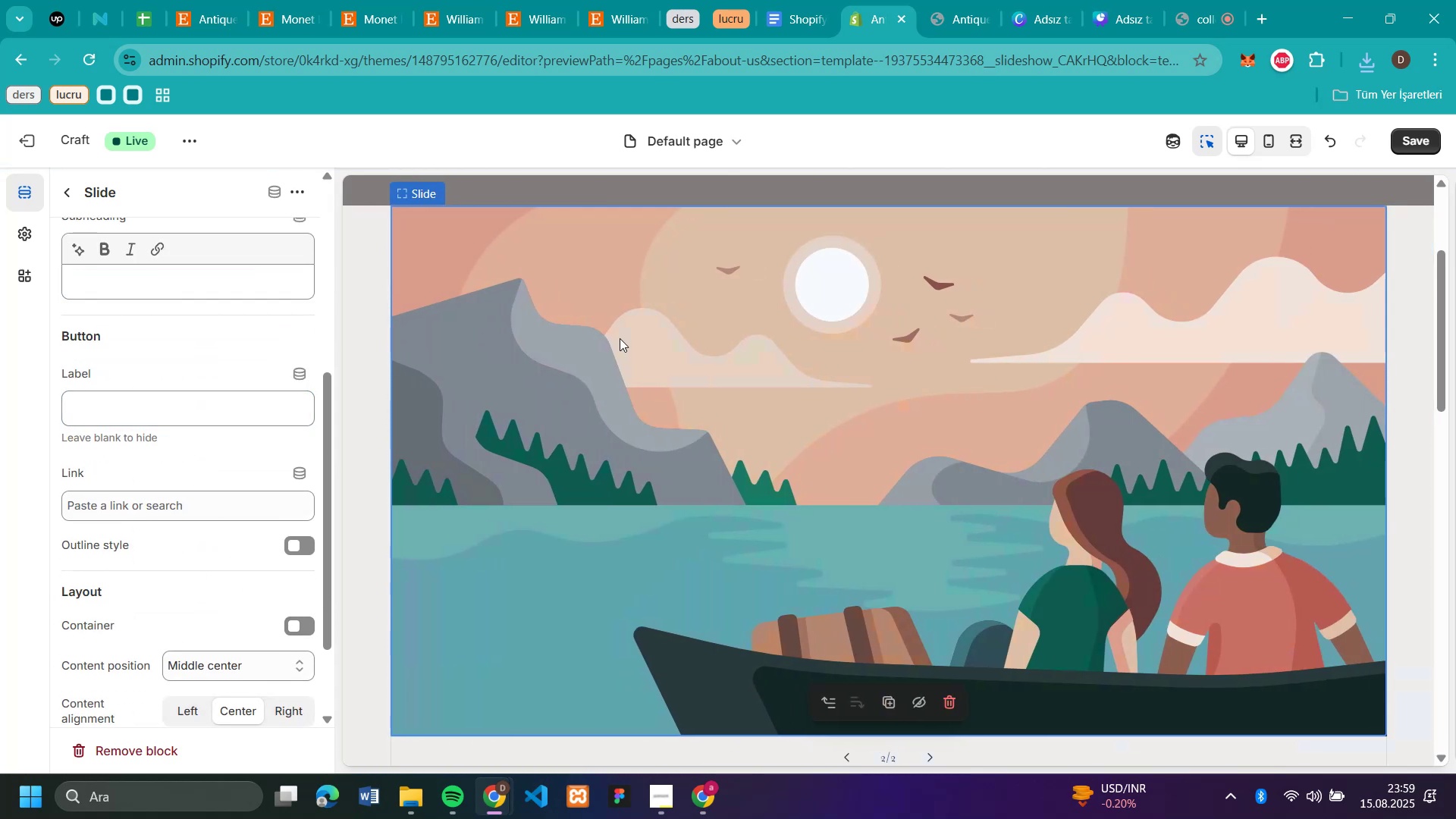 
scroll: coordinate [200, 303], scroll_direction: up, amount: 8.0
 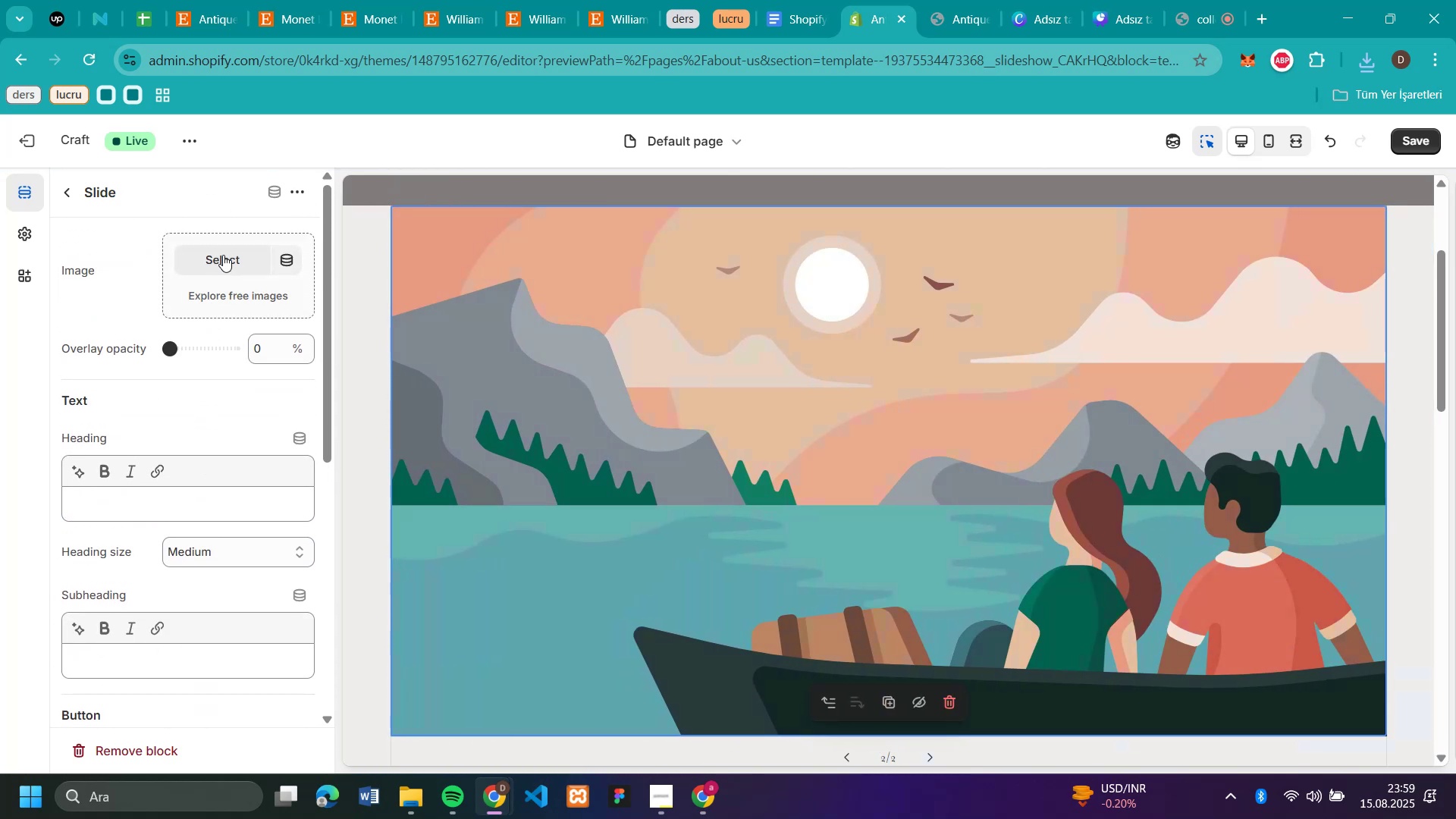 
left_click([223, 255])
 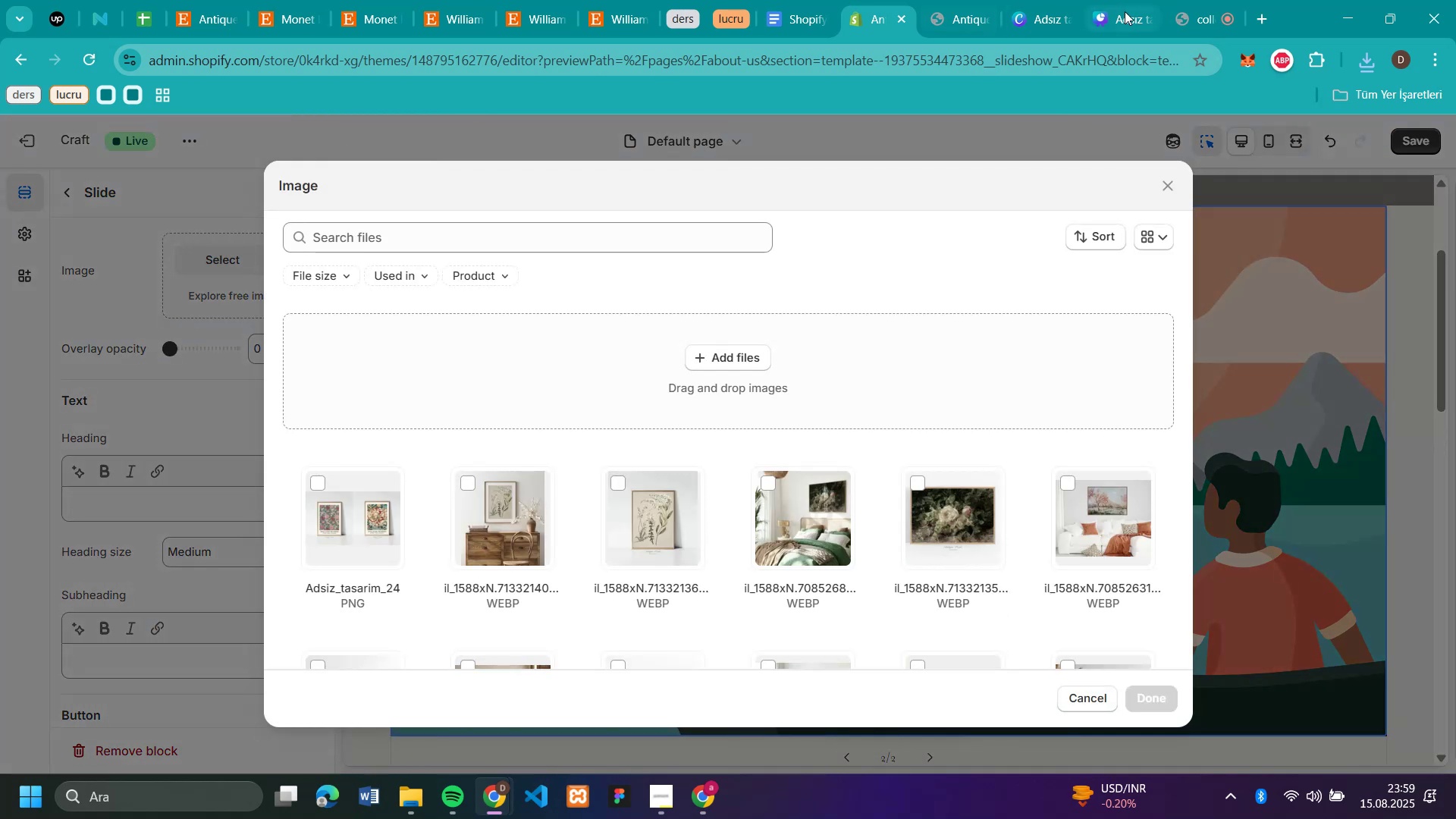 
left_click([1126, 11])
 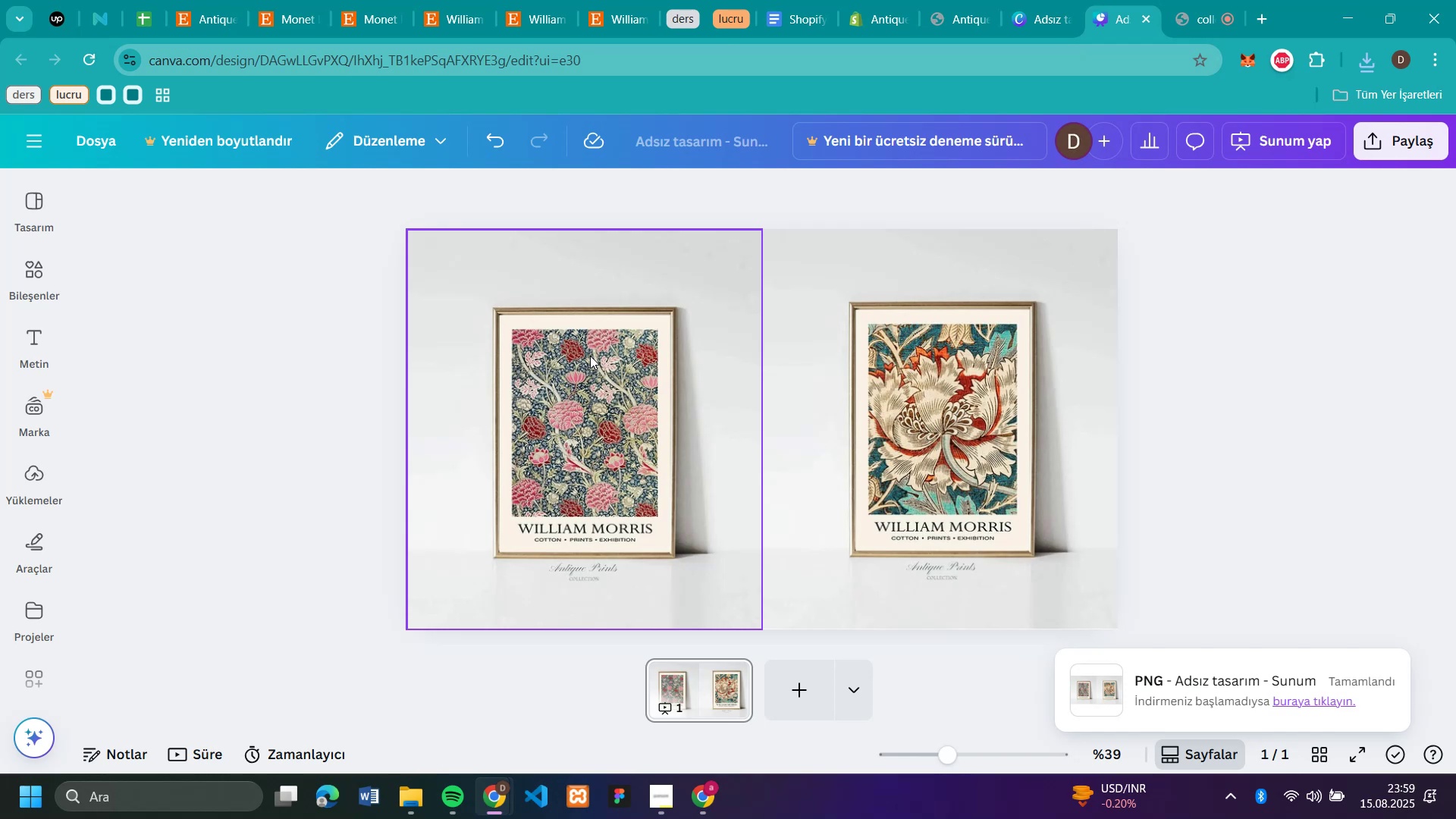 
left_click([590, 356])
 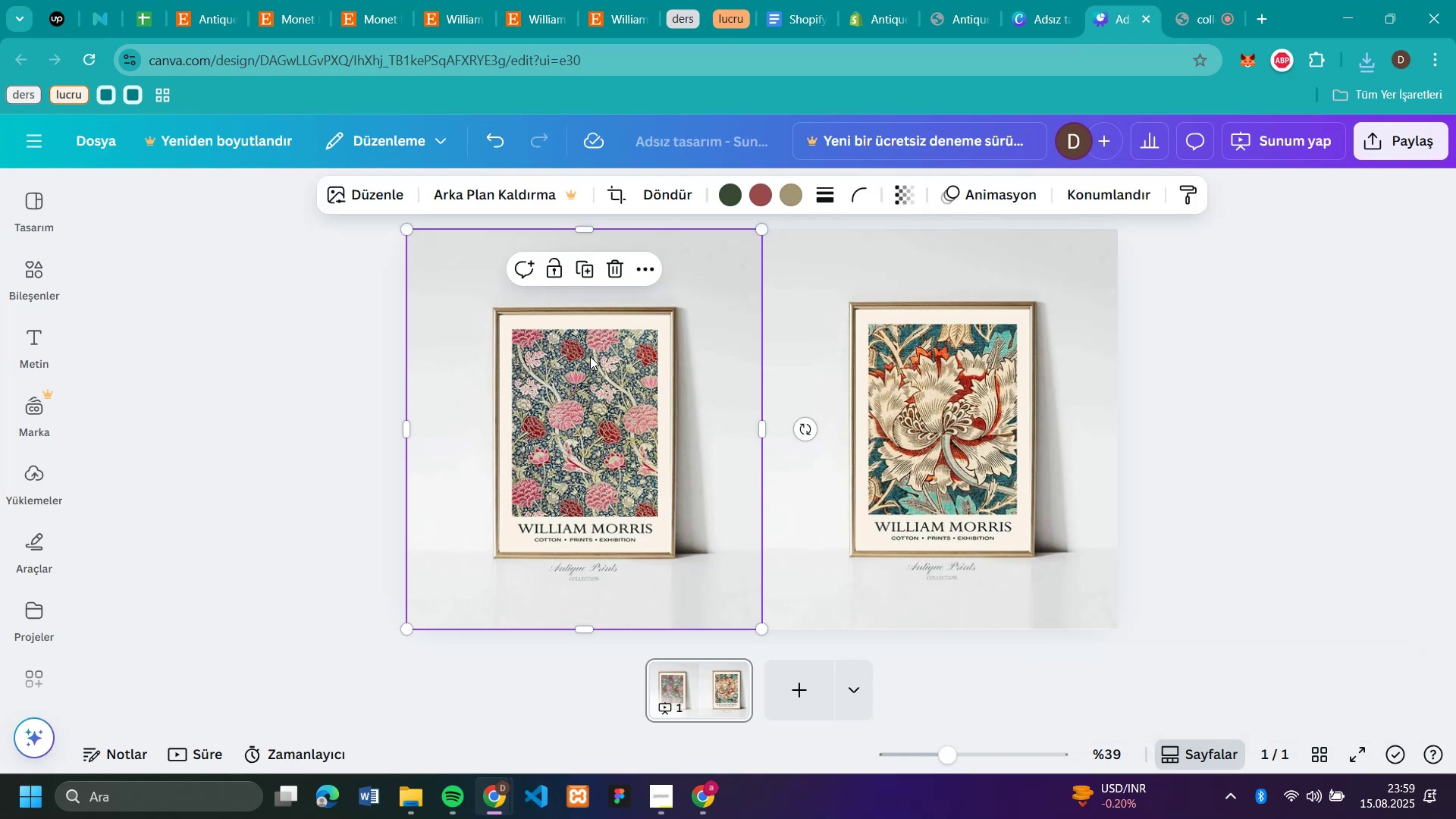 
key(Backspace)
 